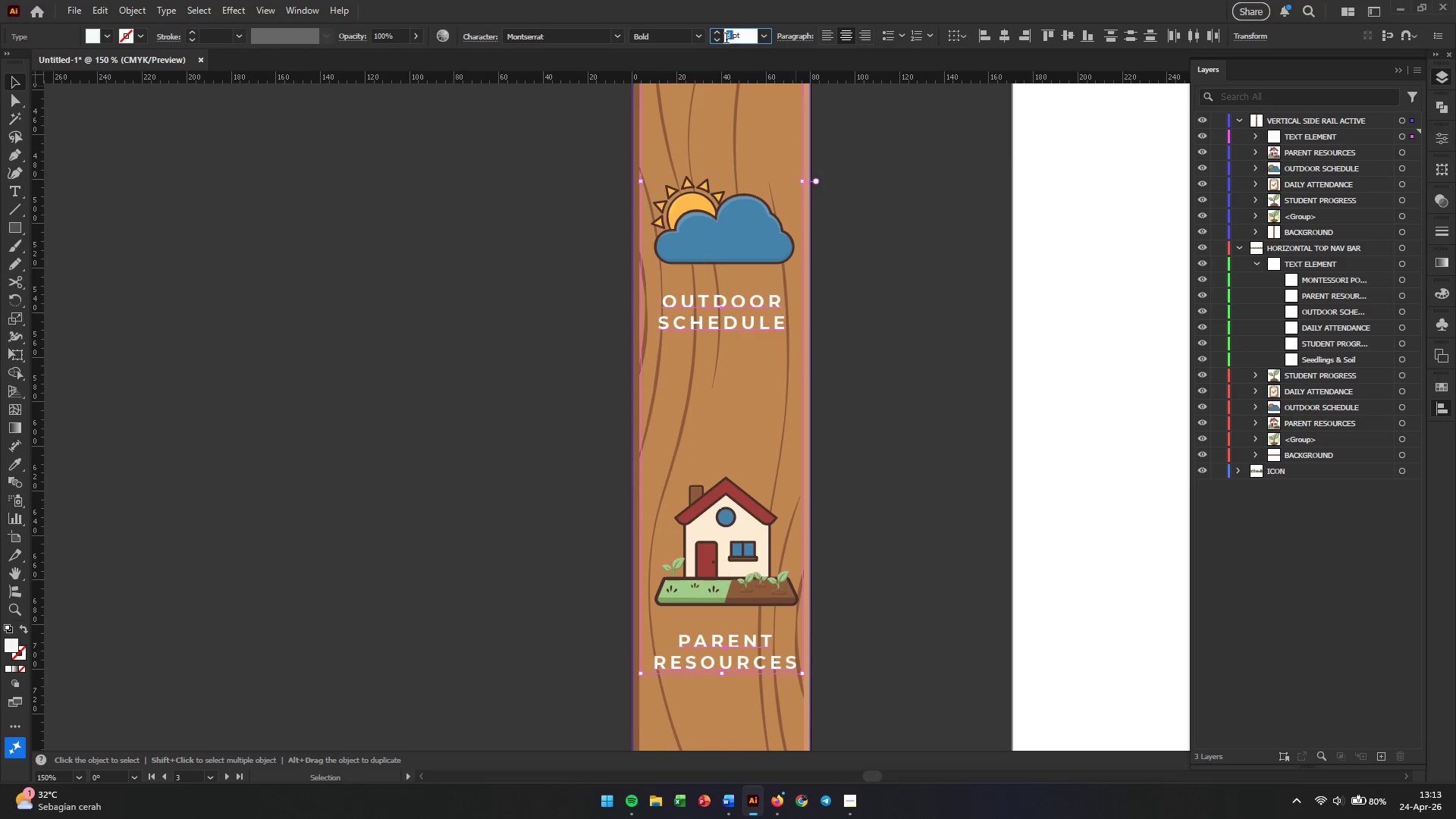 
triple_click([726, 39])
 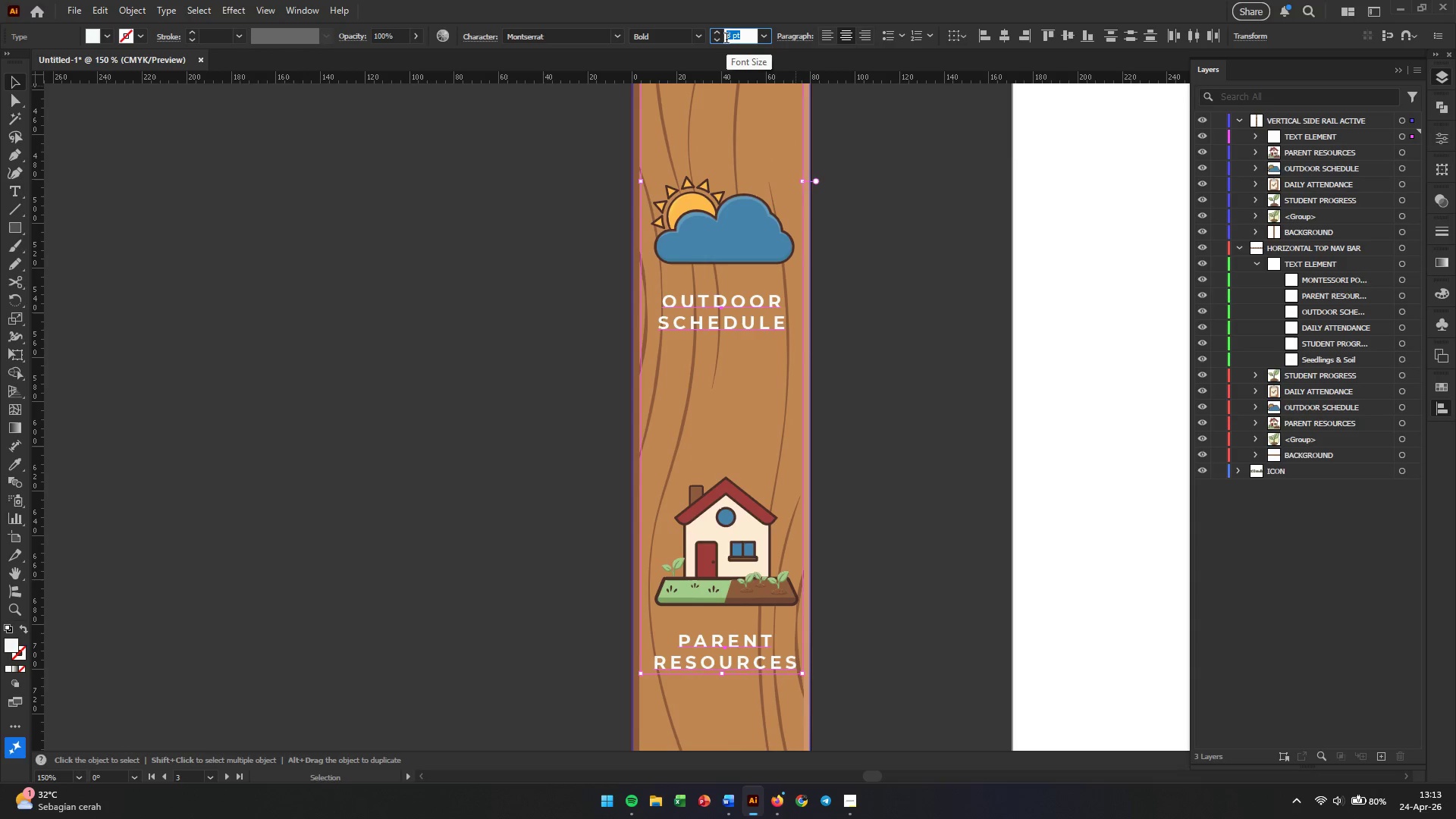 
key(Numpad7)
 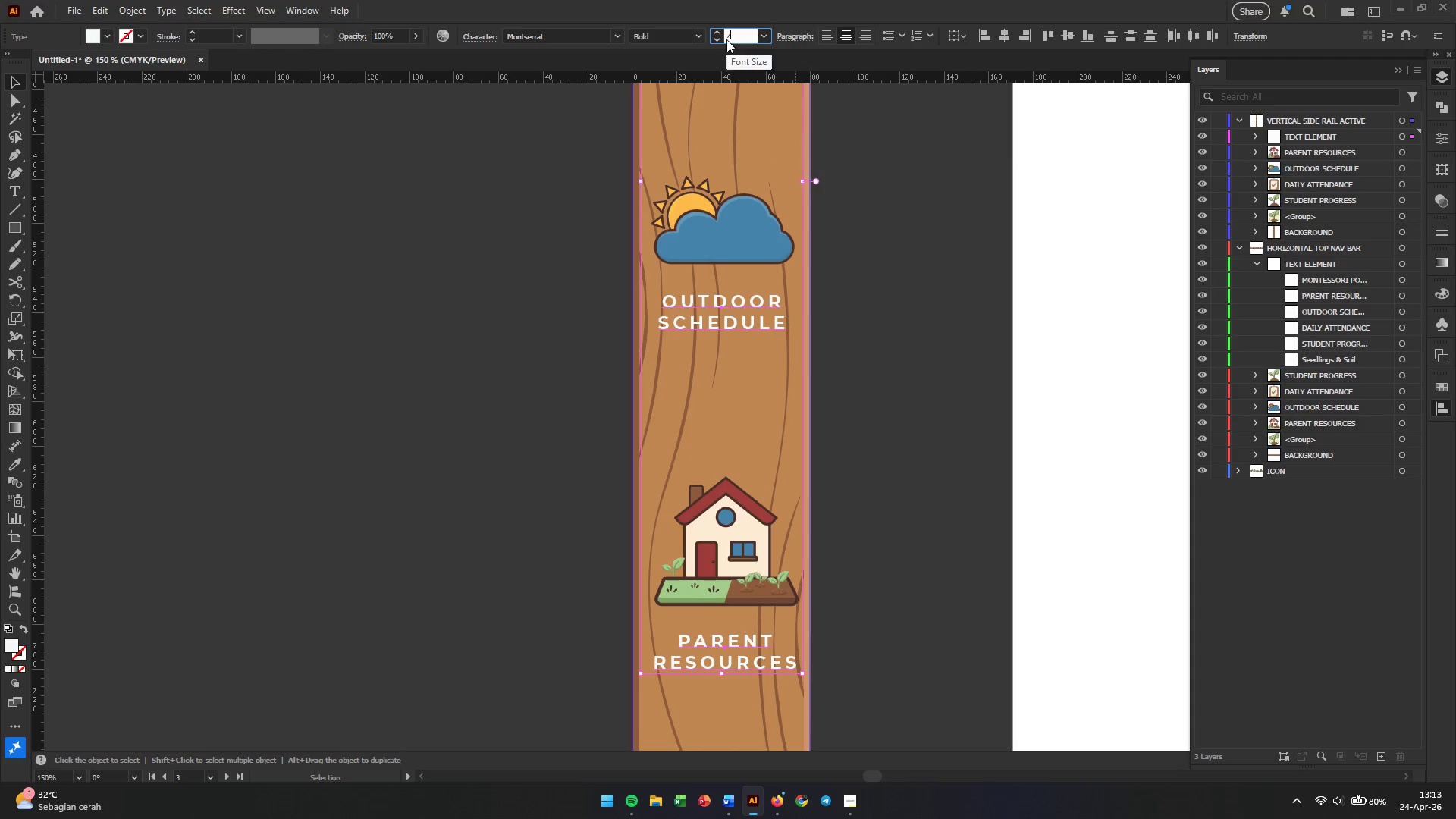 
key(Enter)
 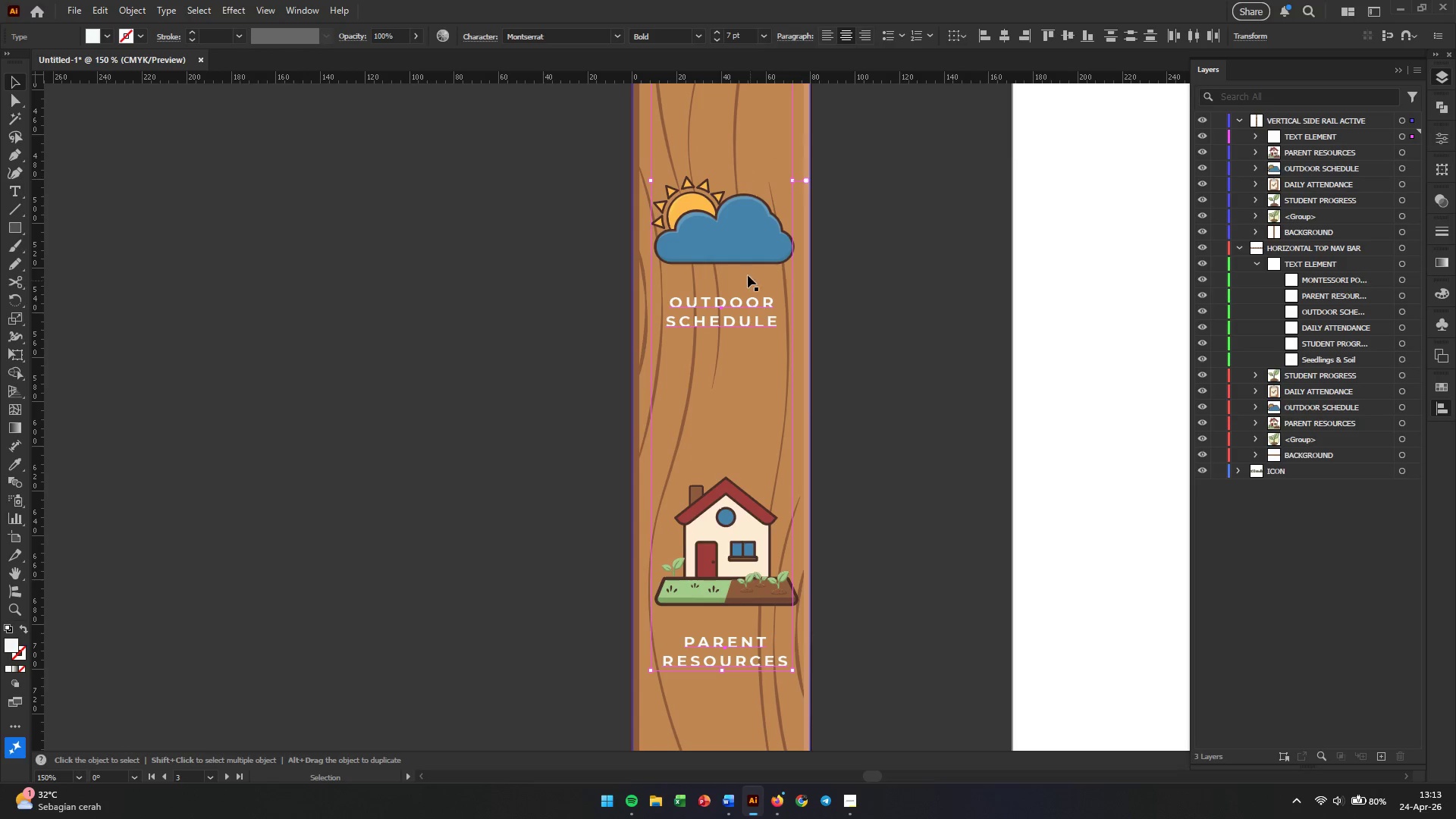 
left_click([875, 485])
 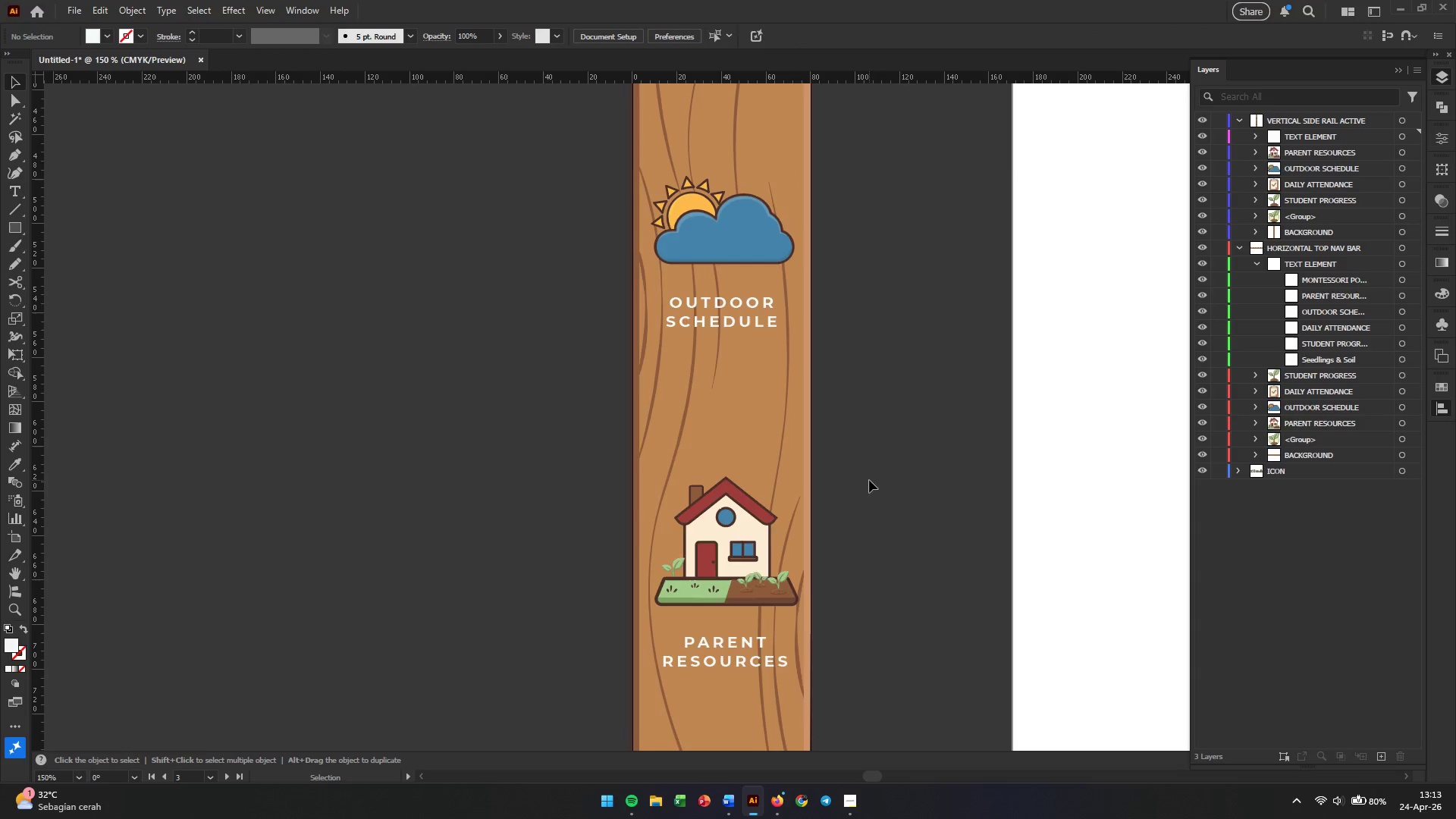 
hold_key(key=AltLeft, duration=0.33)
scroll: coordinate [869, 480], scroll_direction: up, amount: 18.0
 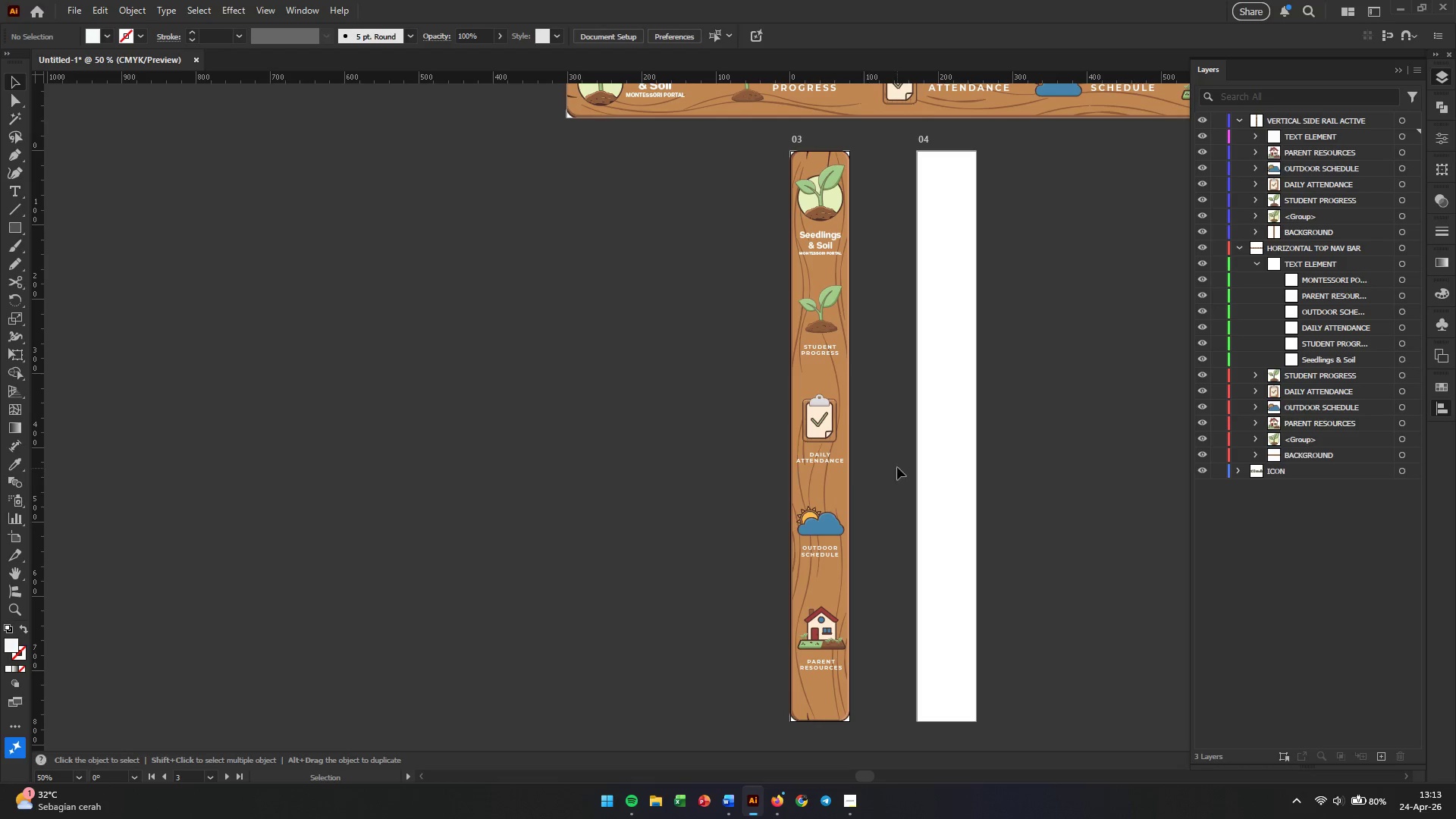 
hold_key(key=Space, duration=0.62)
 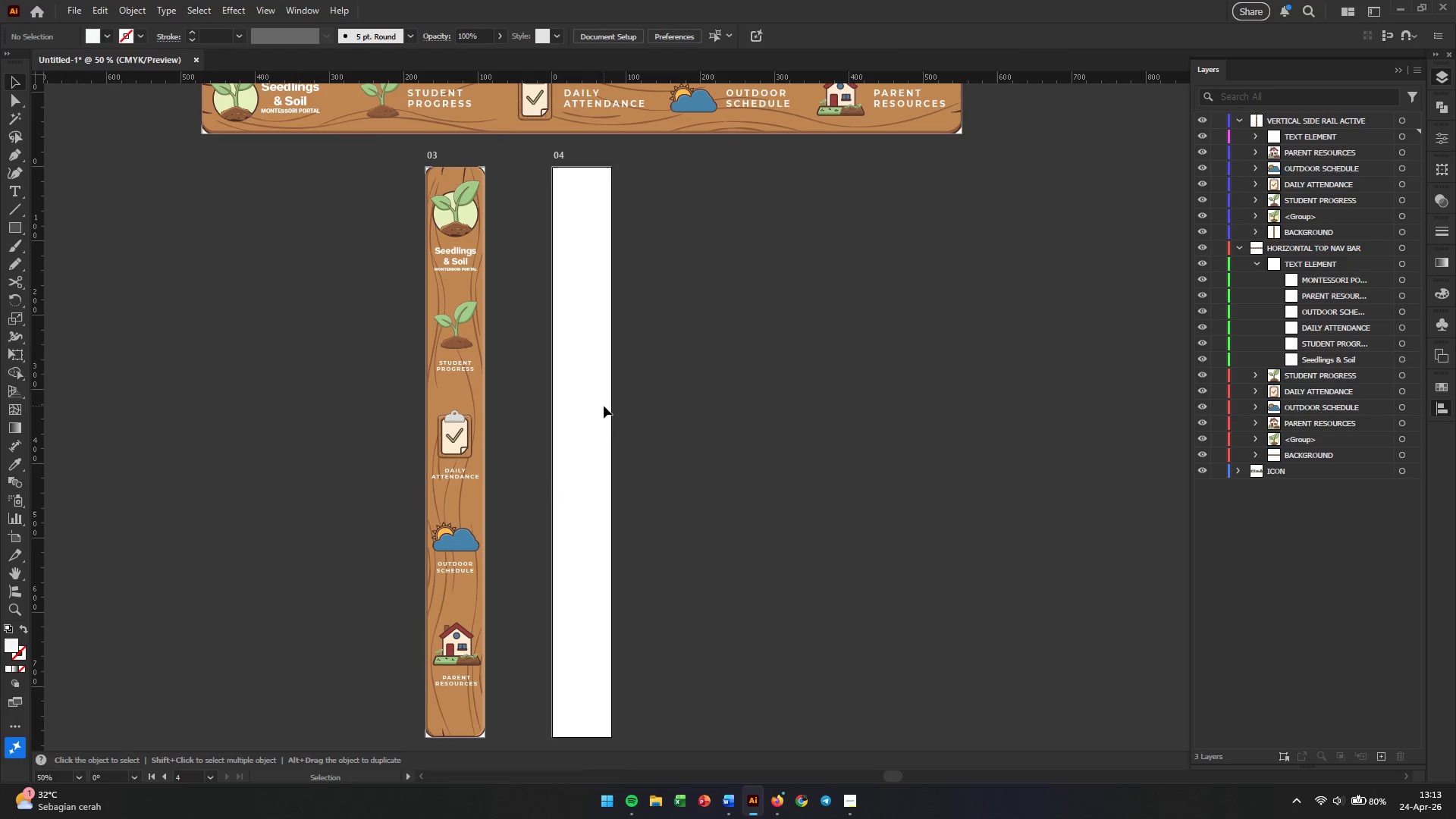 
left_click_drag(start_coordinate=[1000, 442], to_coordinate=[635, 457])
 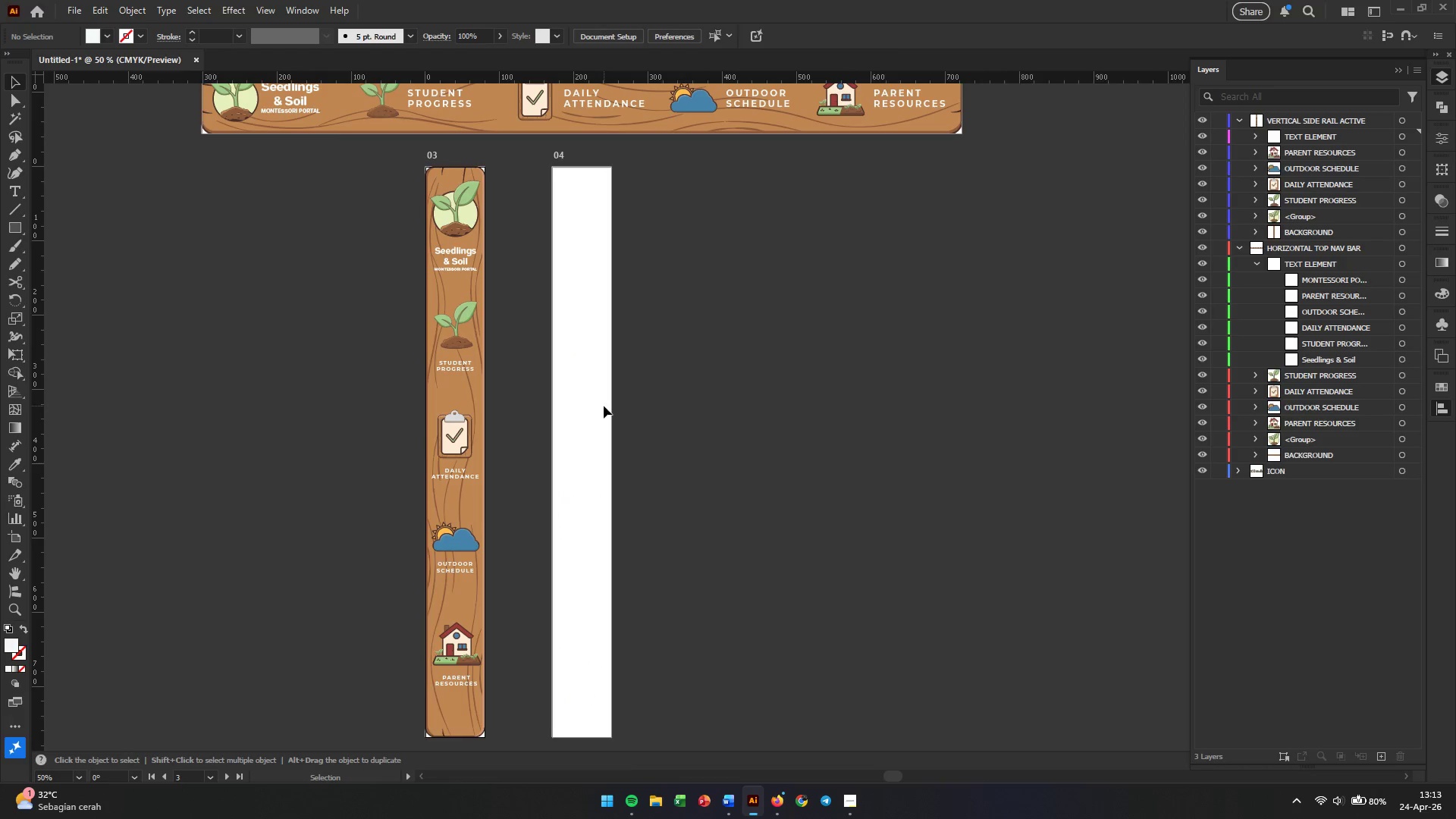 
left_click([604, 406])
 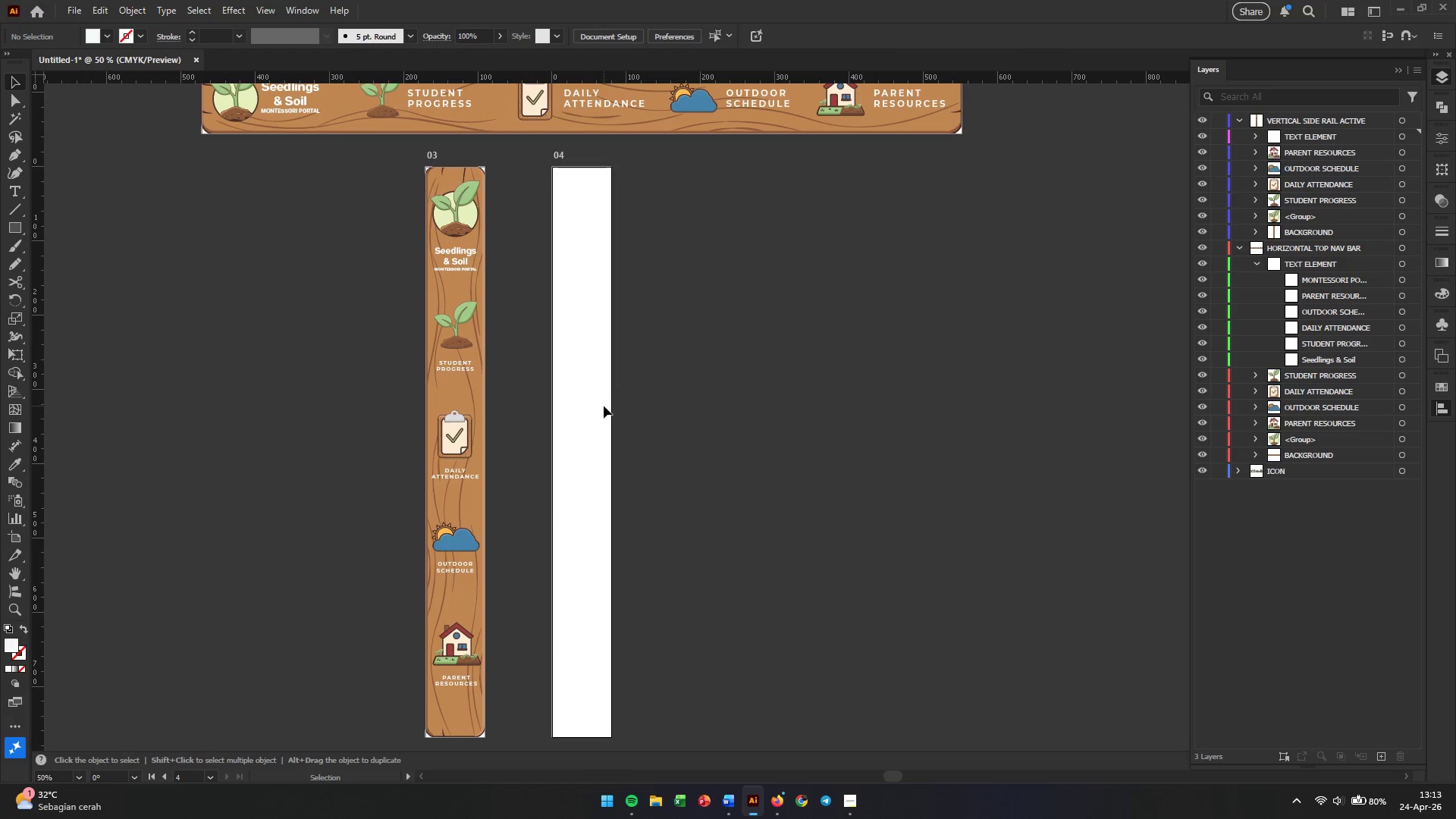 
wait(10.34)
 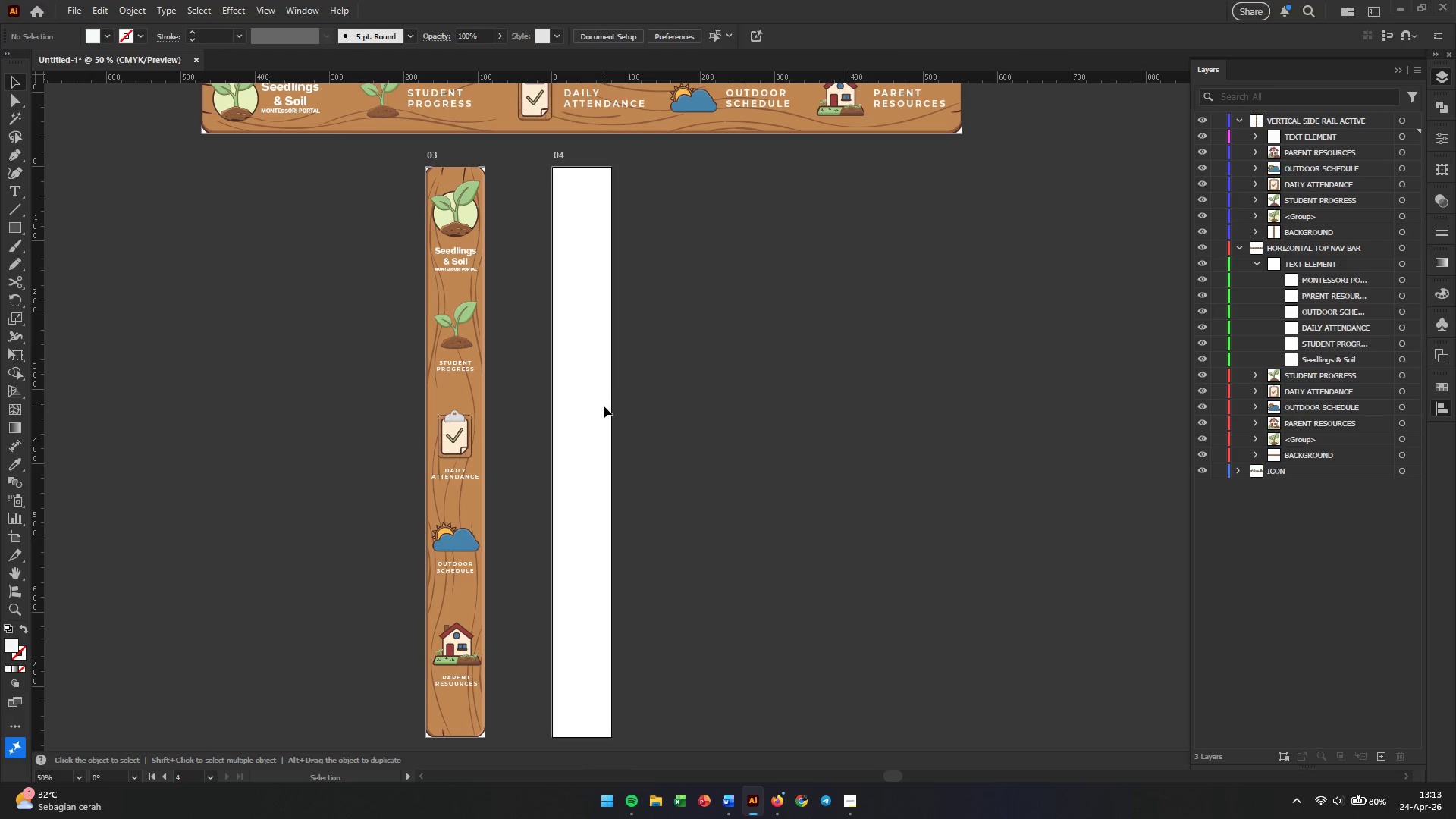 
left_click([682, 365])
 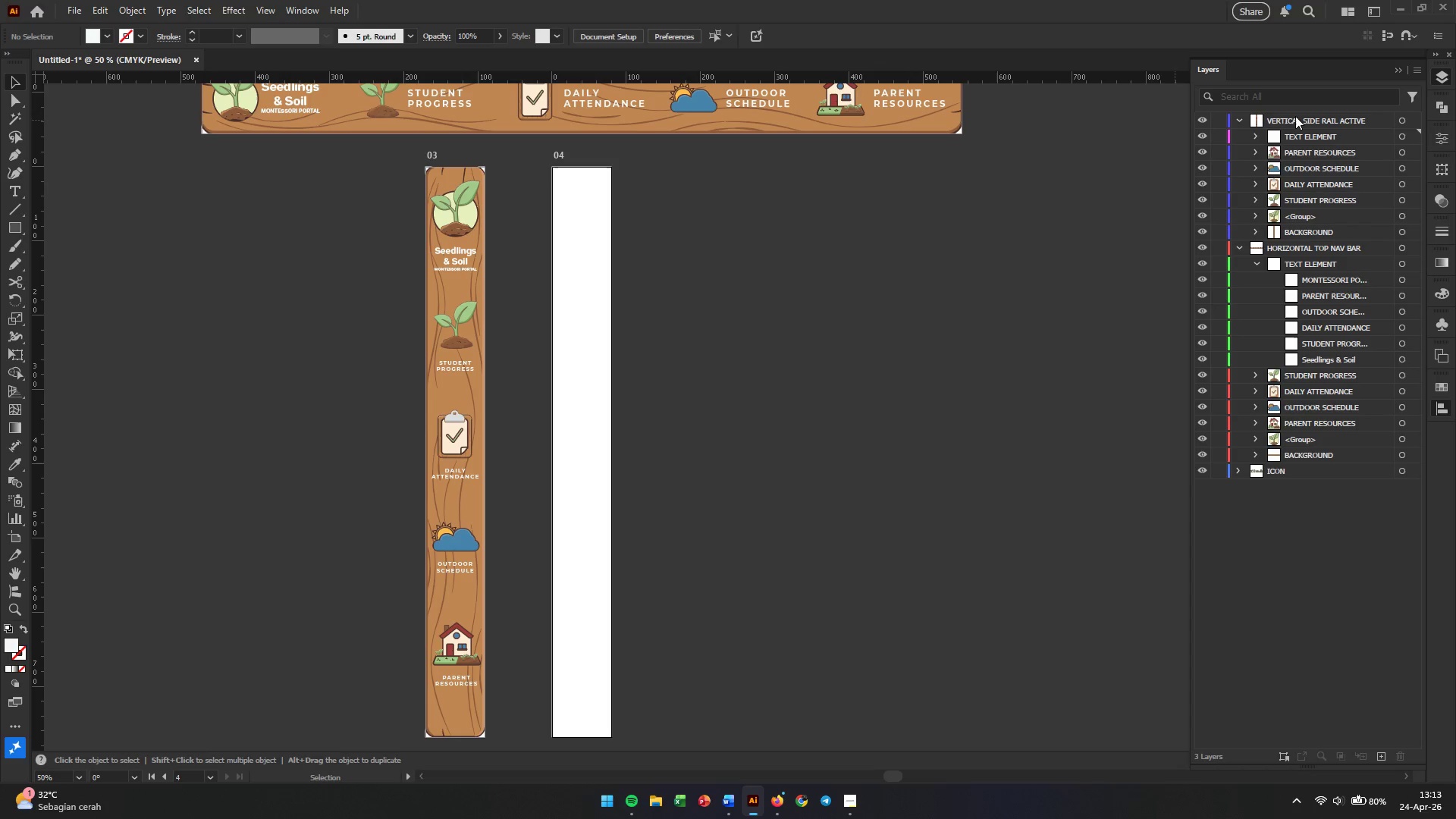 
wait(6.31)
 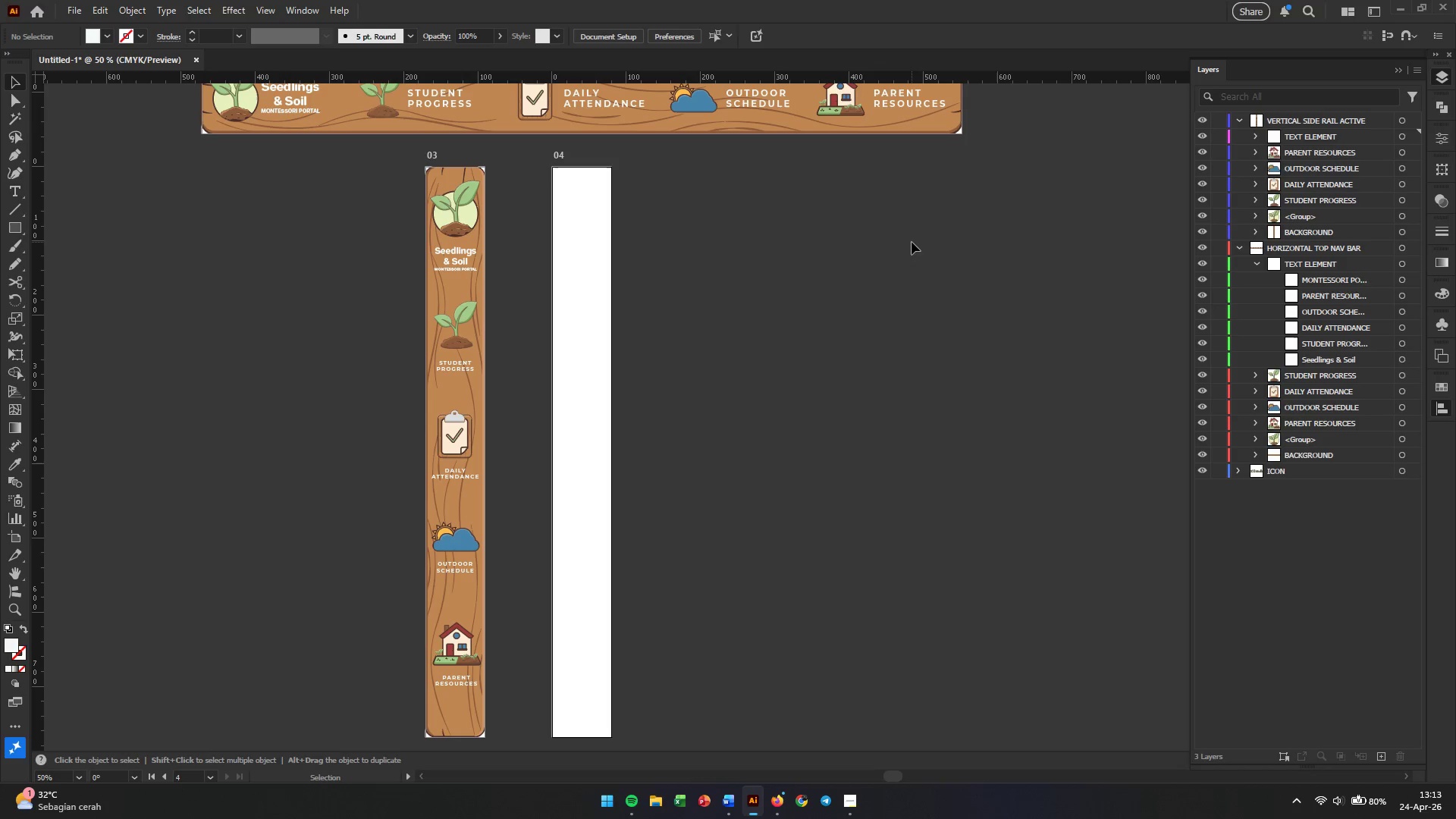 
double_click([1295, 116])
 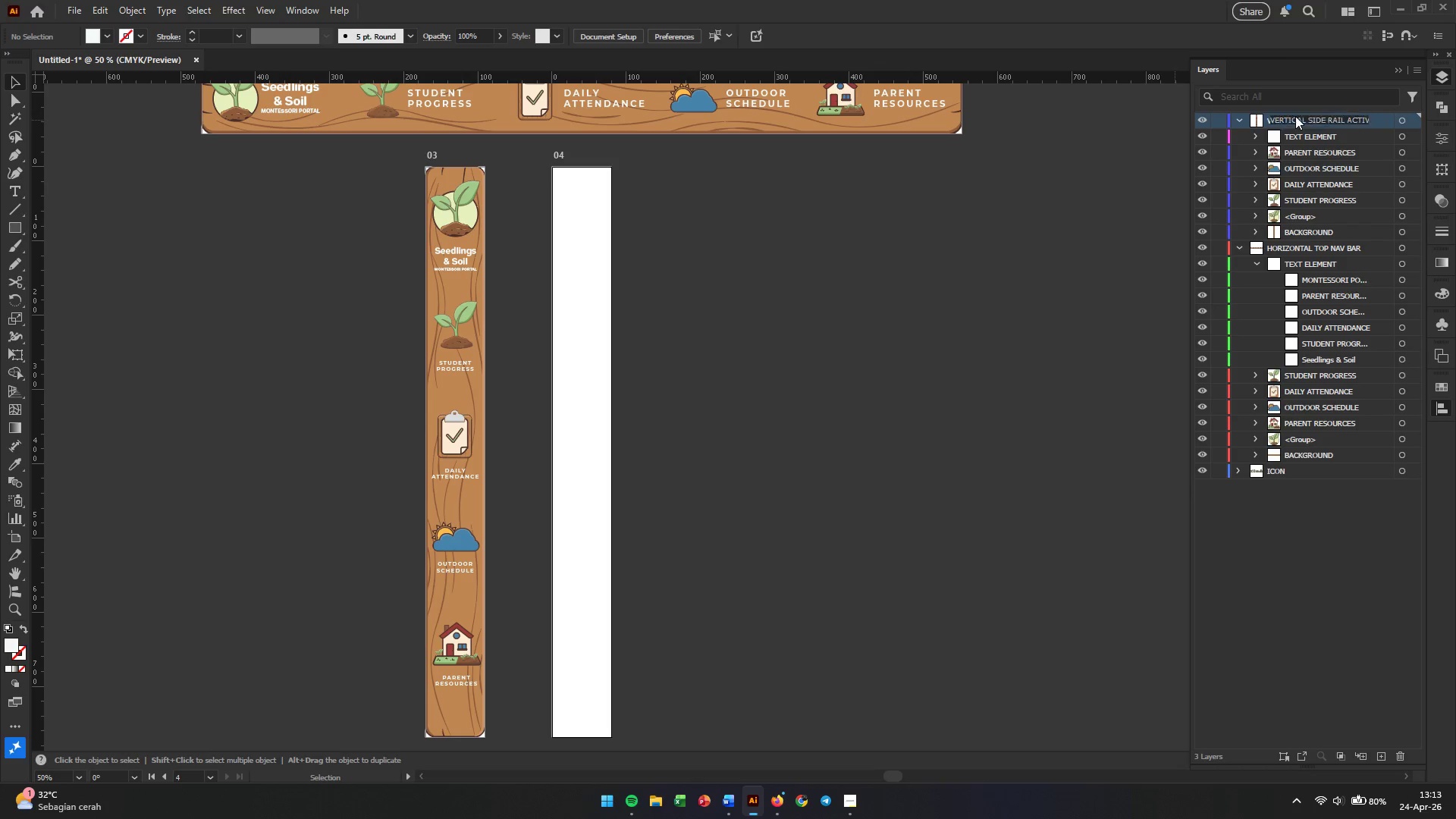 
triple_click([1295, 116])
 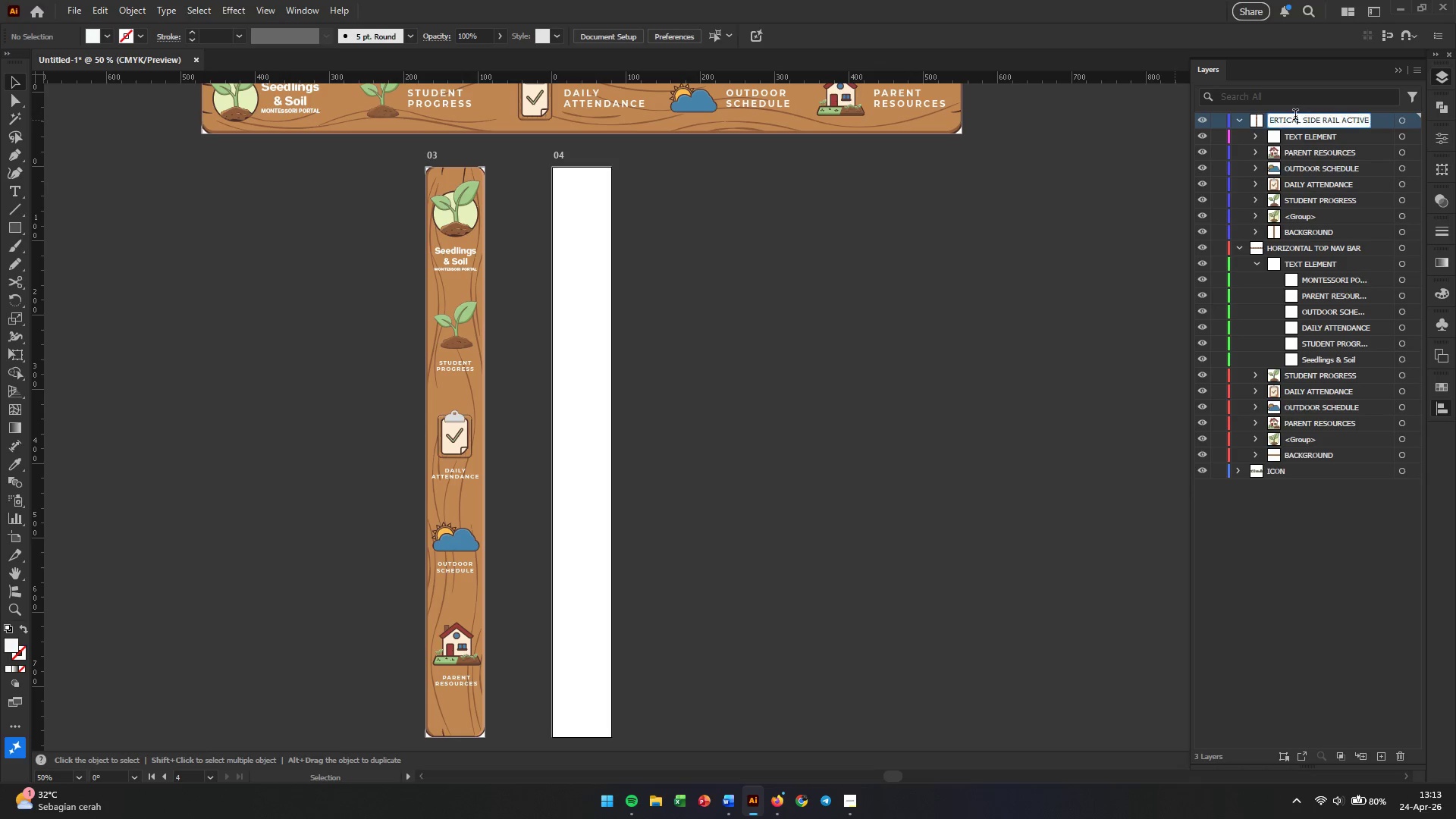 
triple_click([1295, 116])
 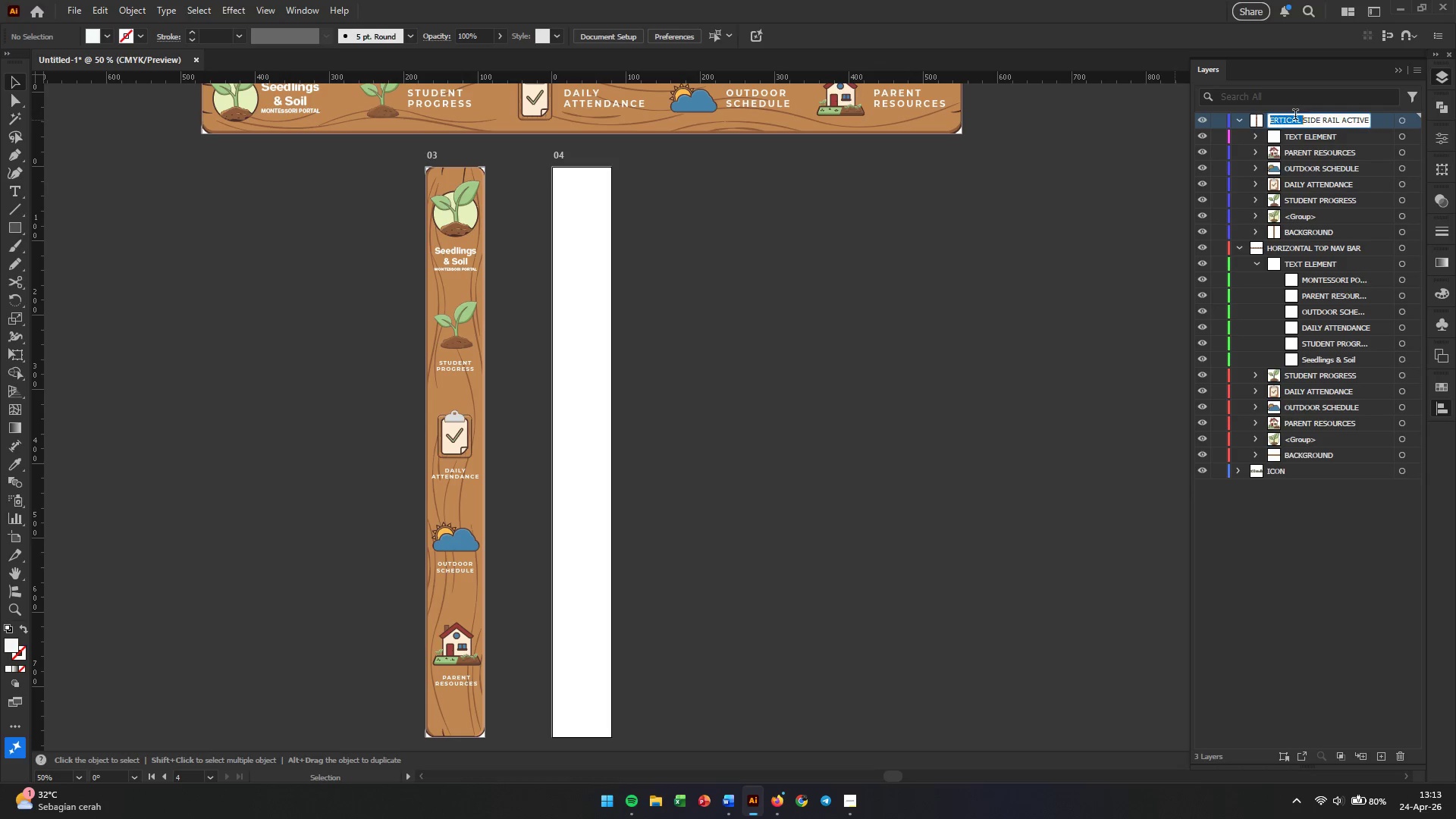 
triple_click([1295, 116])
 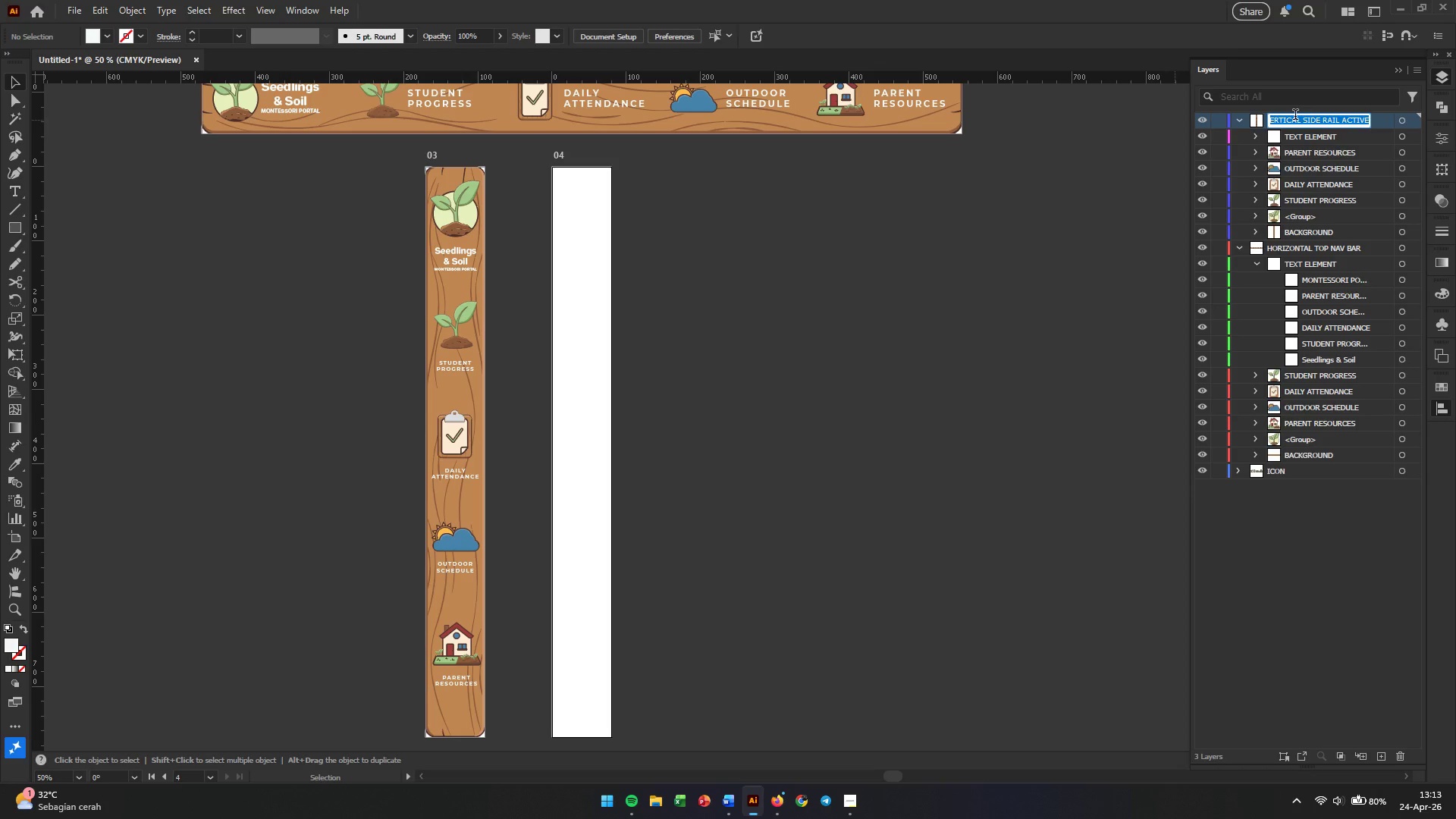 
key(Control+C)
 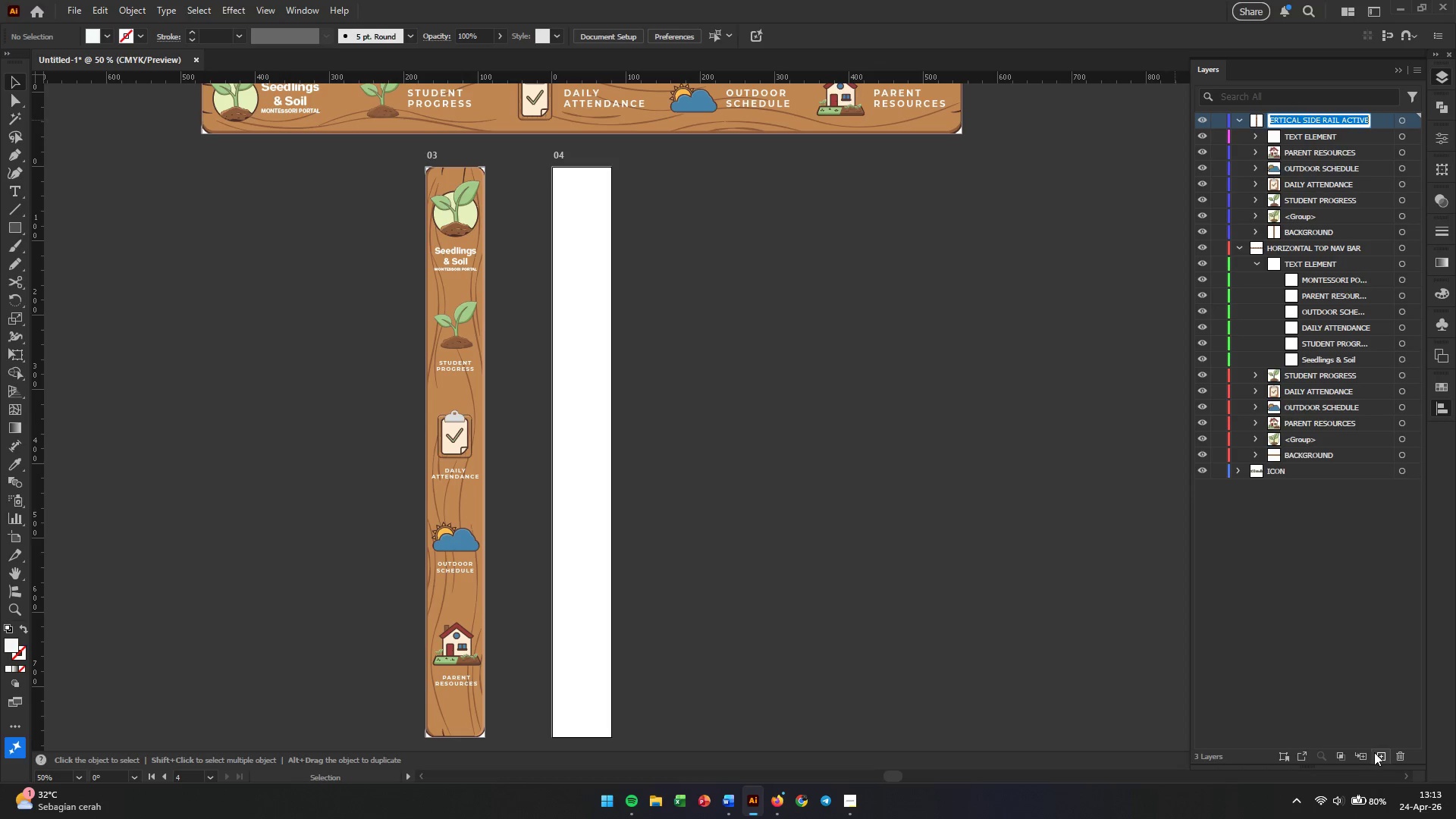 
left_click([1377, 753])
 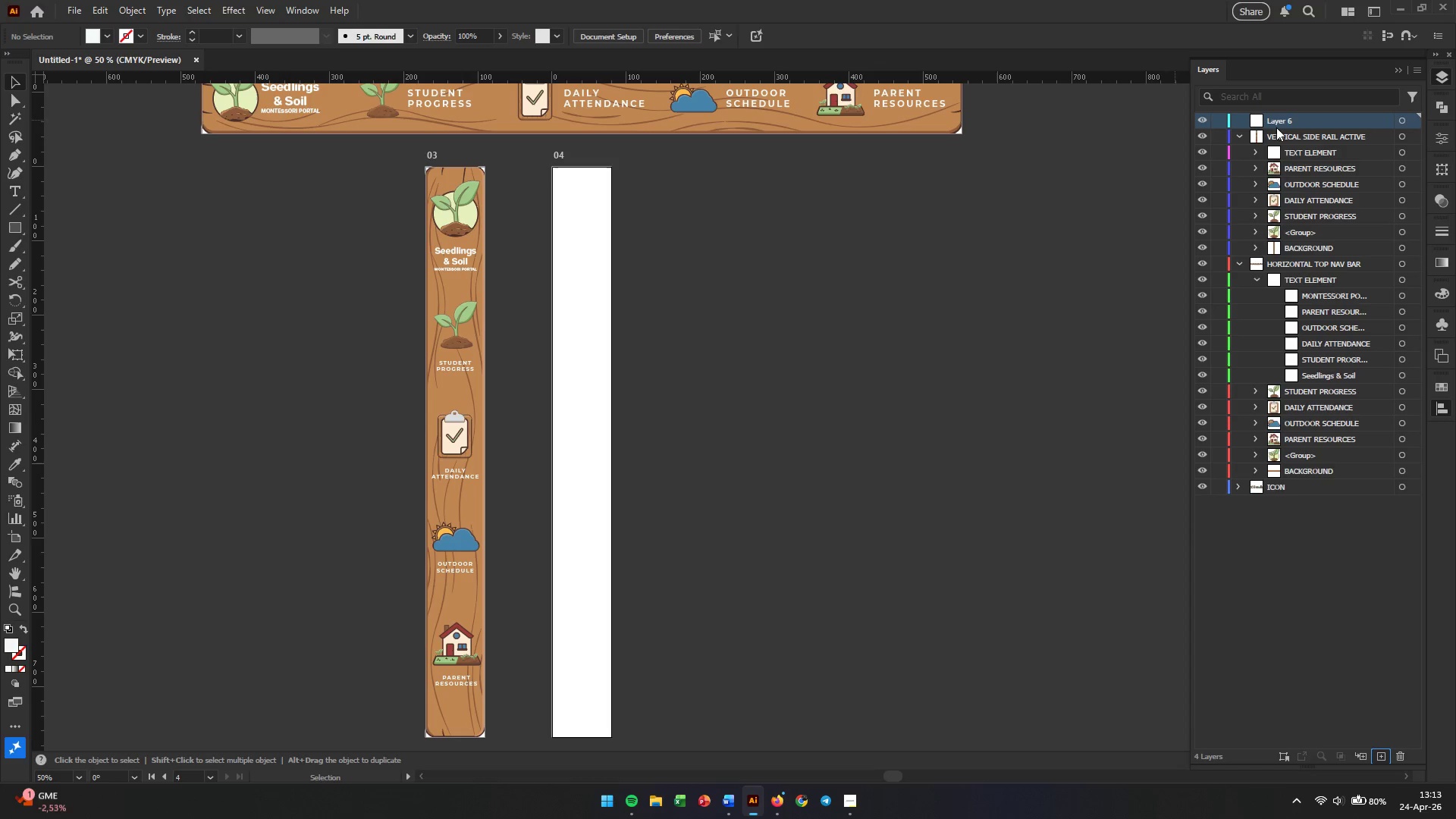 
double_click([1280, 119])
 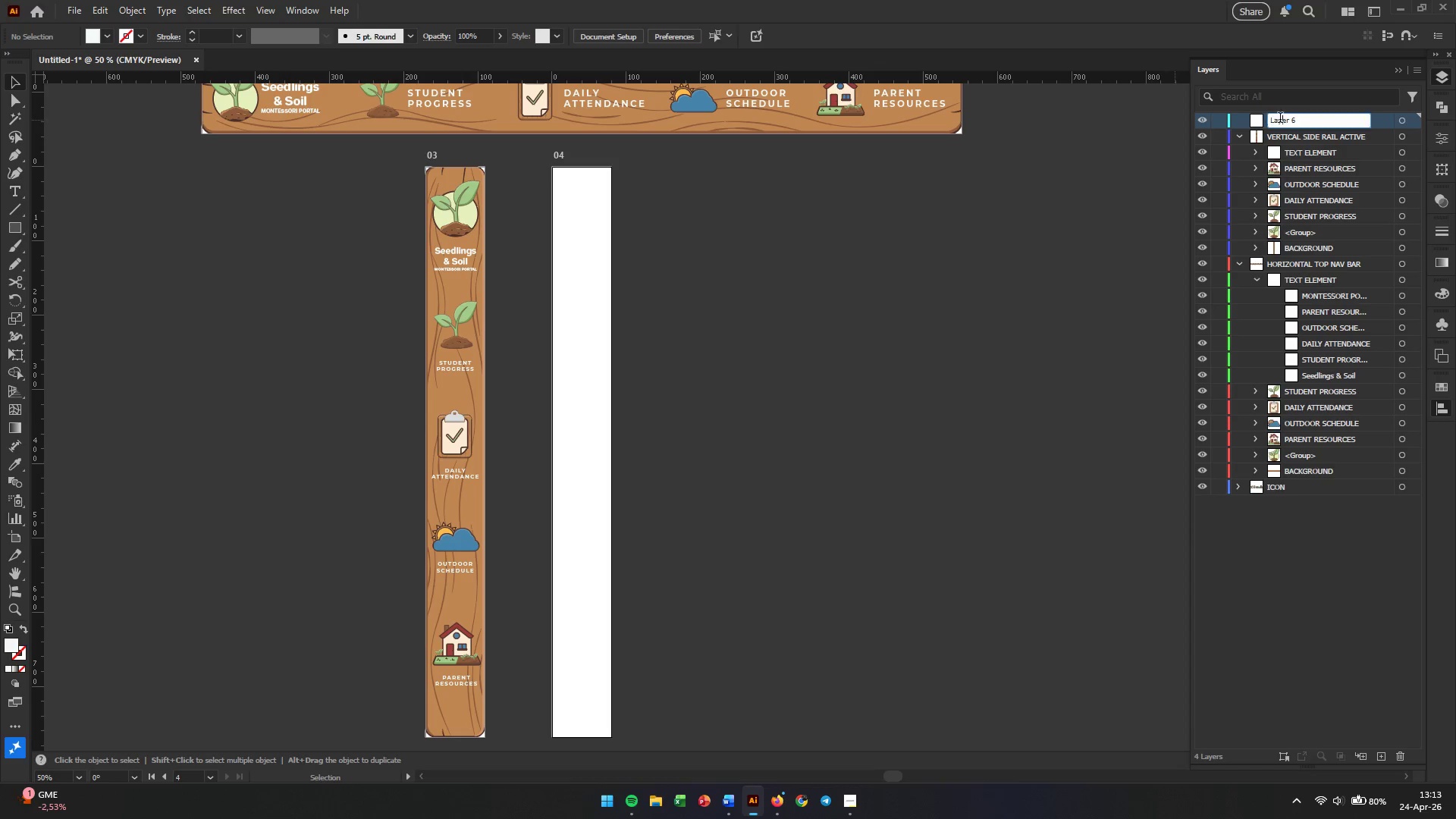 
triple_click([1280, 119])
 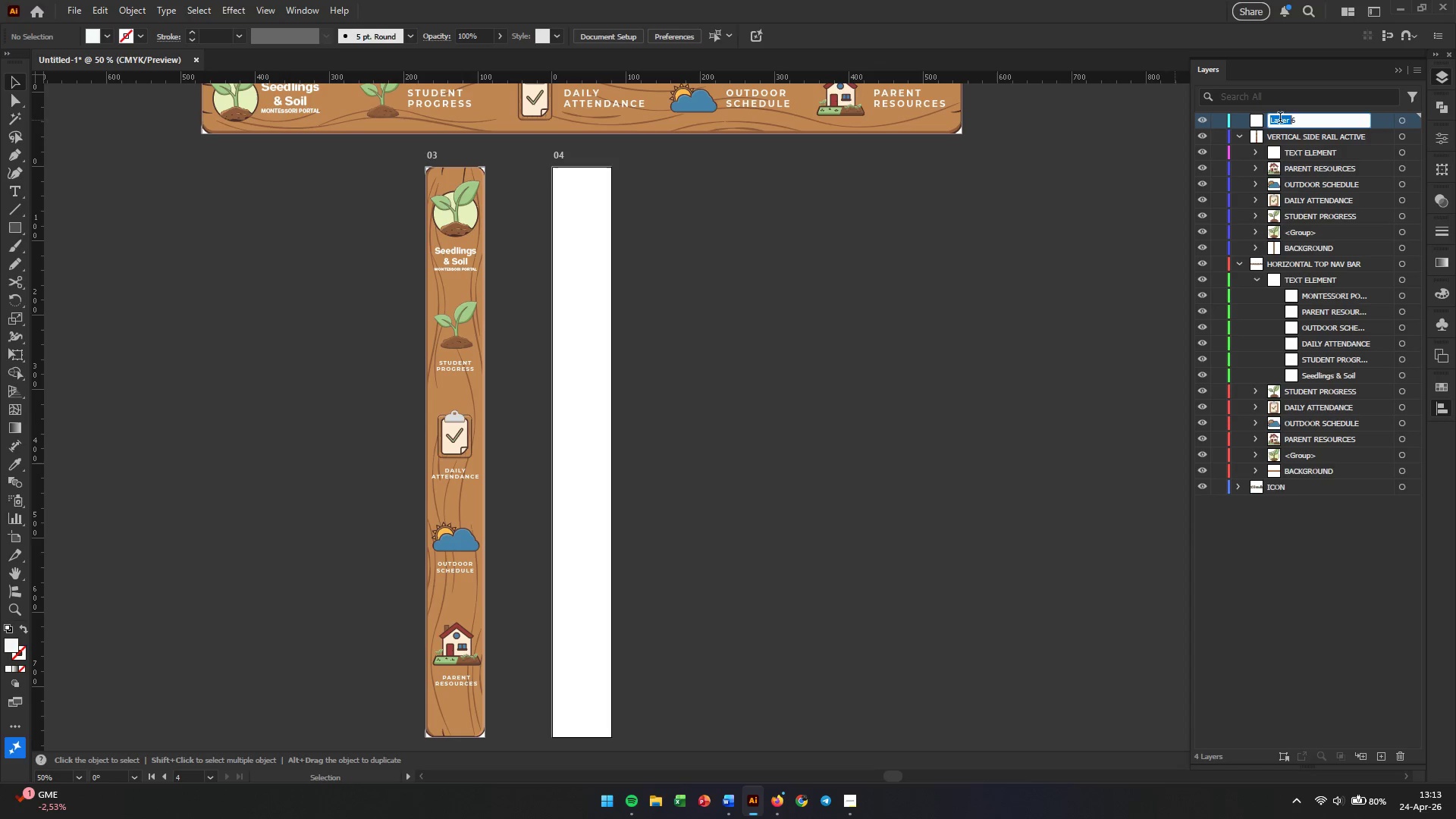 
triple_click([1280, 119])
 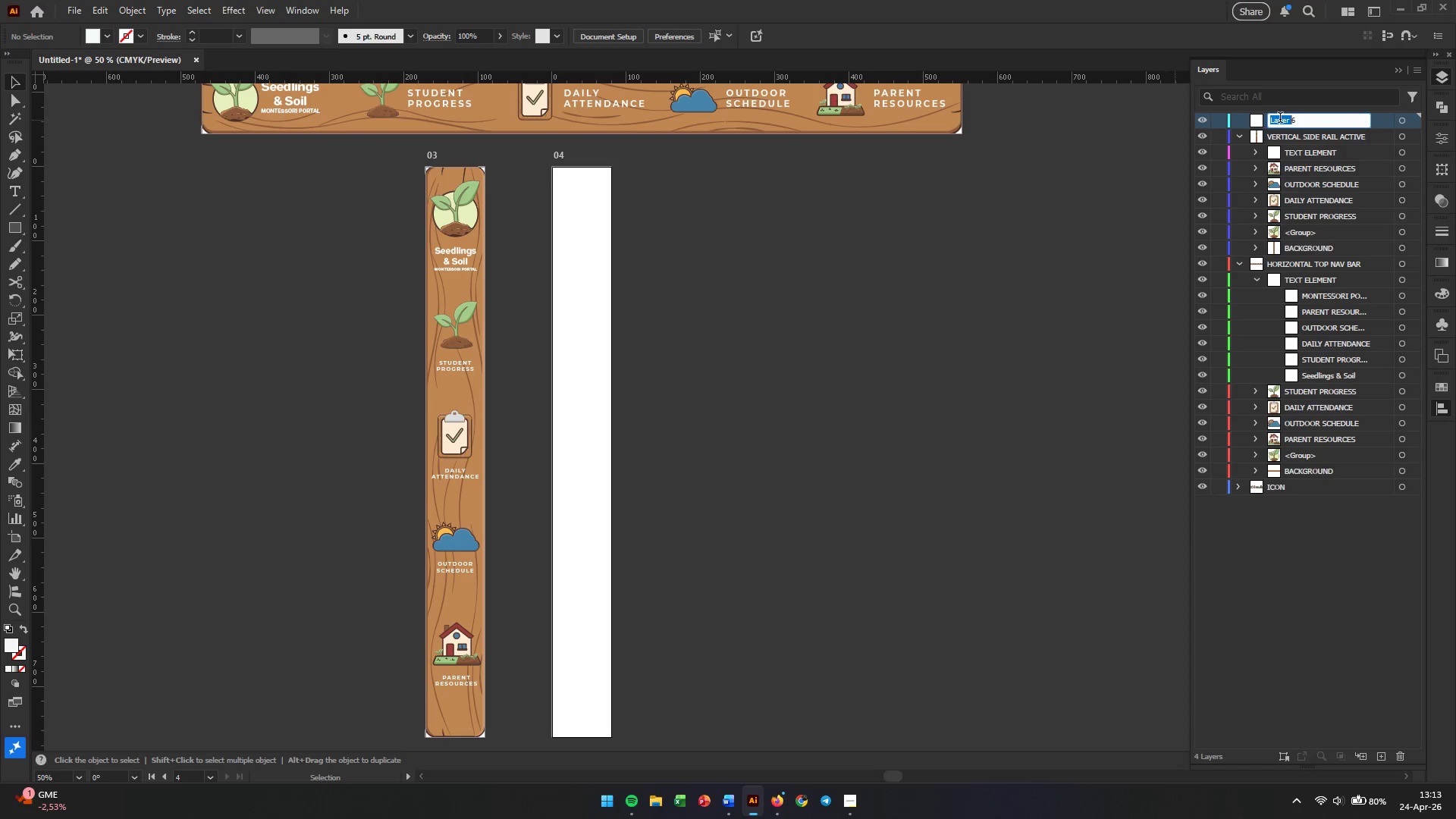 
triple_click([1280, 119])
 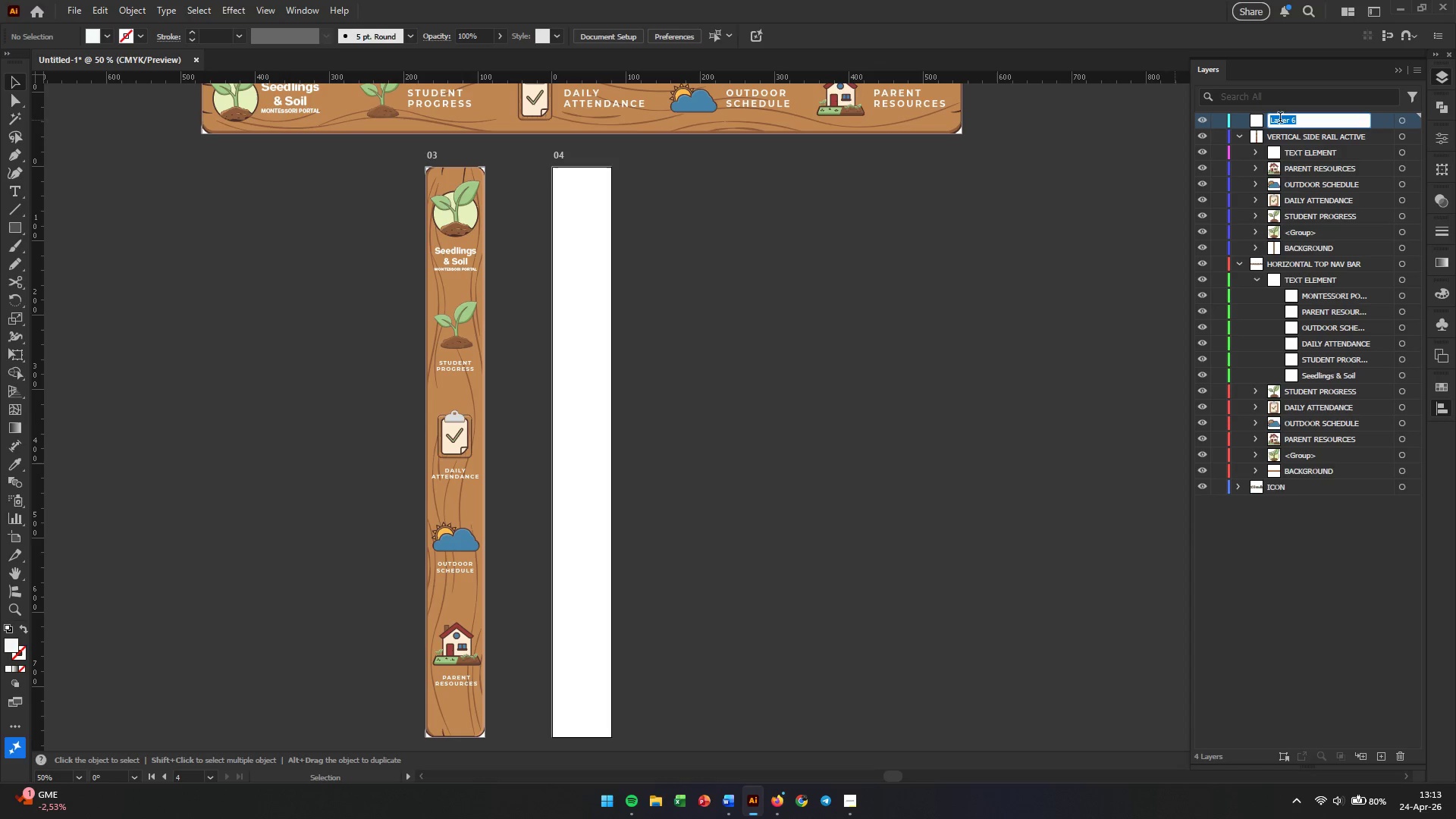 
key(Control+V)
 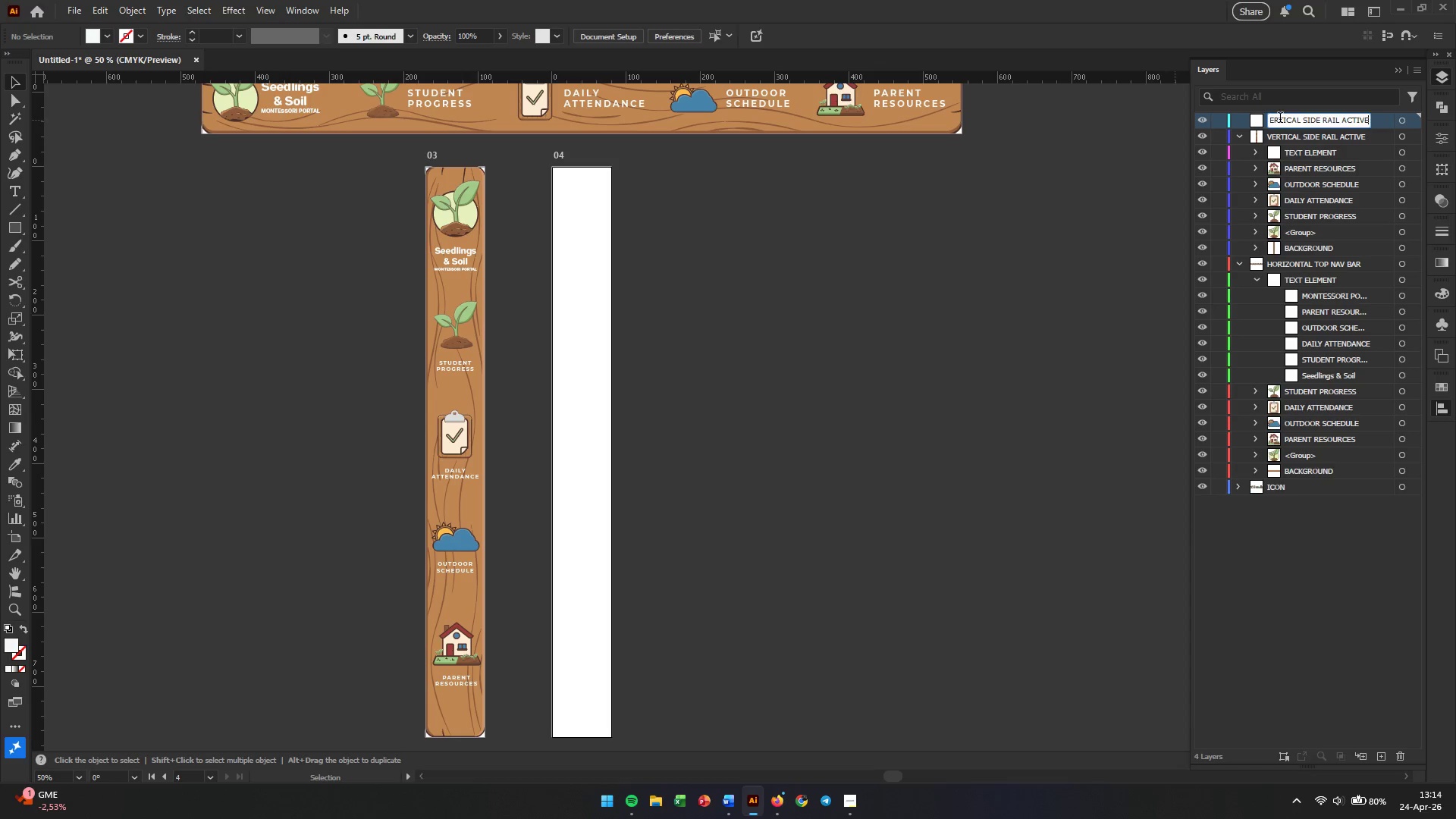 
key(Backspace)
key(Backspace)
key(Backspace)
key(Backspace)
key(Backspace)
key(Backspace)
type(inactive)
 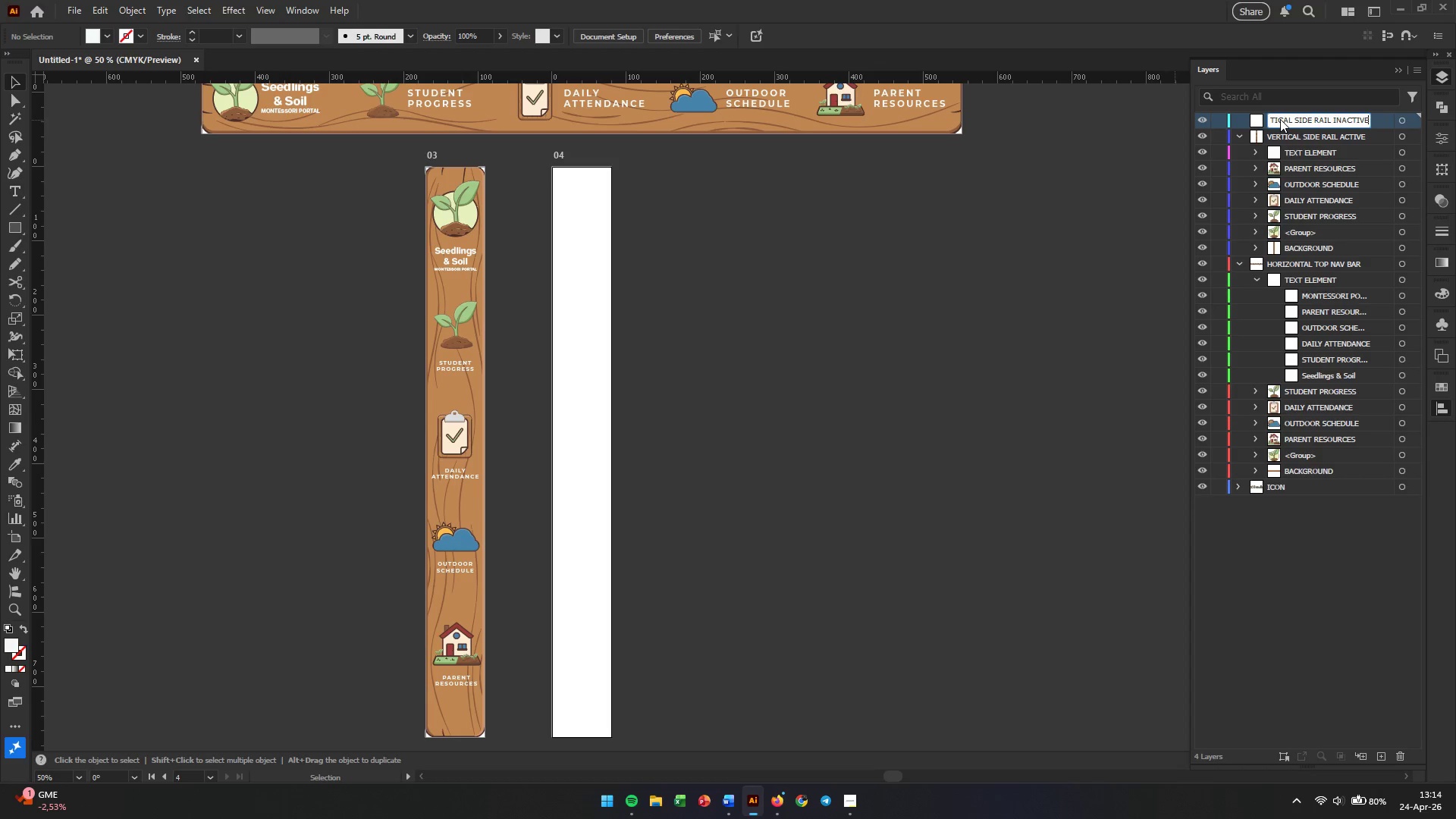 
key(Enter)
 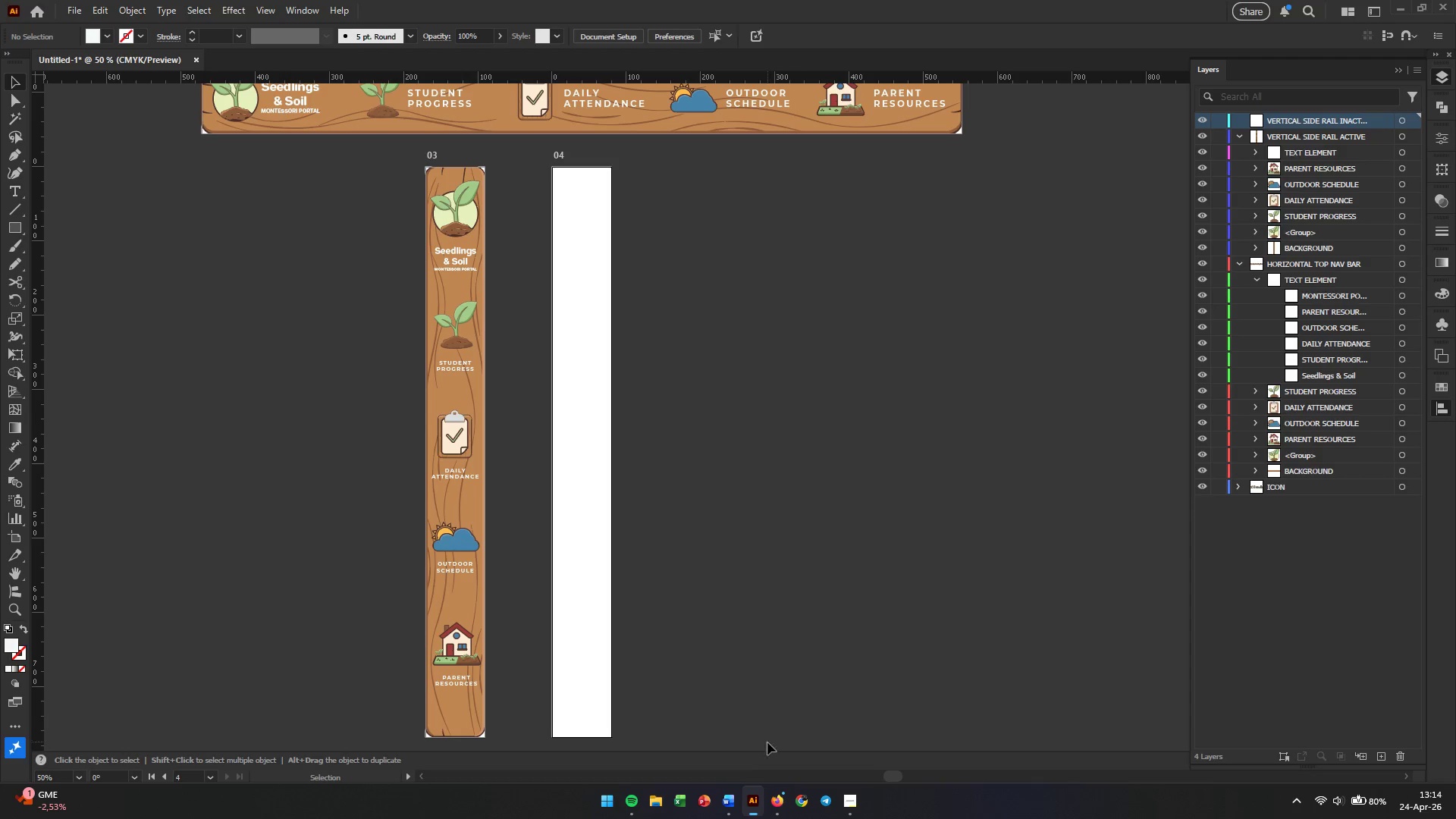 
left_click([727, 795])
 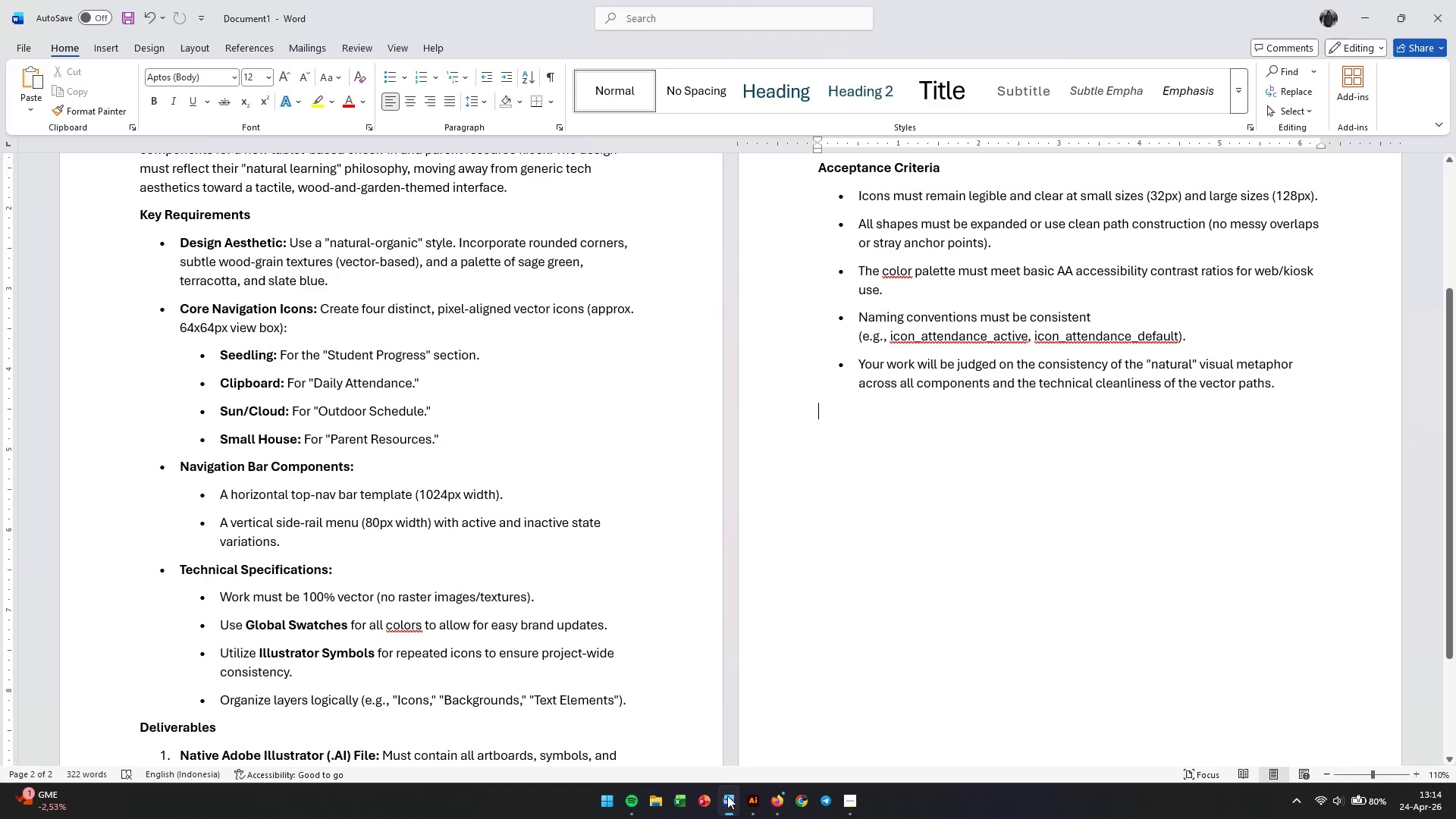 
left_click([727, 795])
 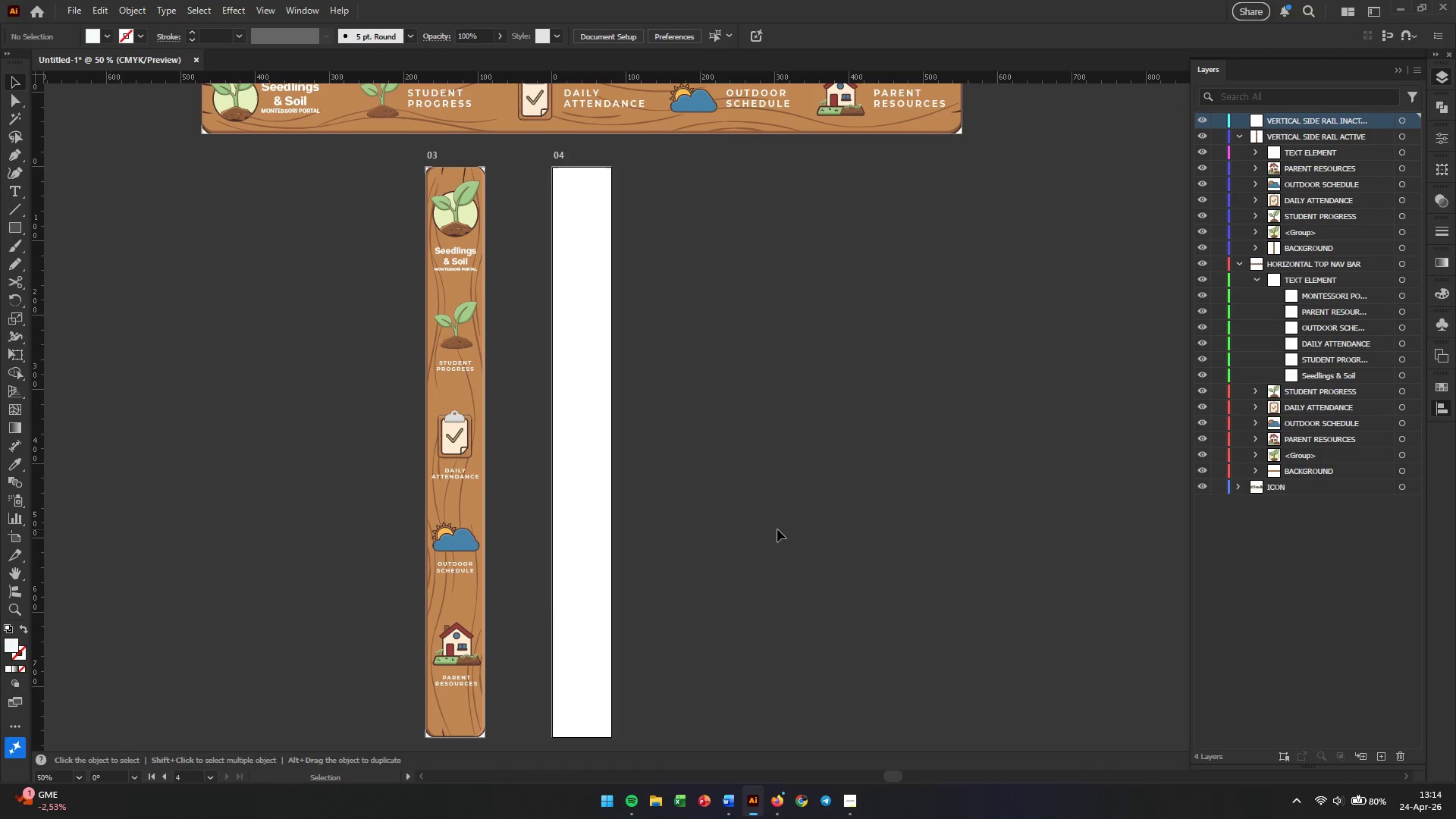 
left_click([777, 529])
 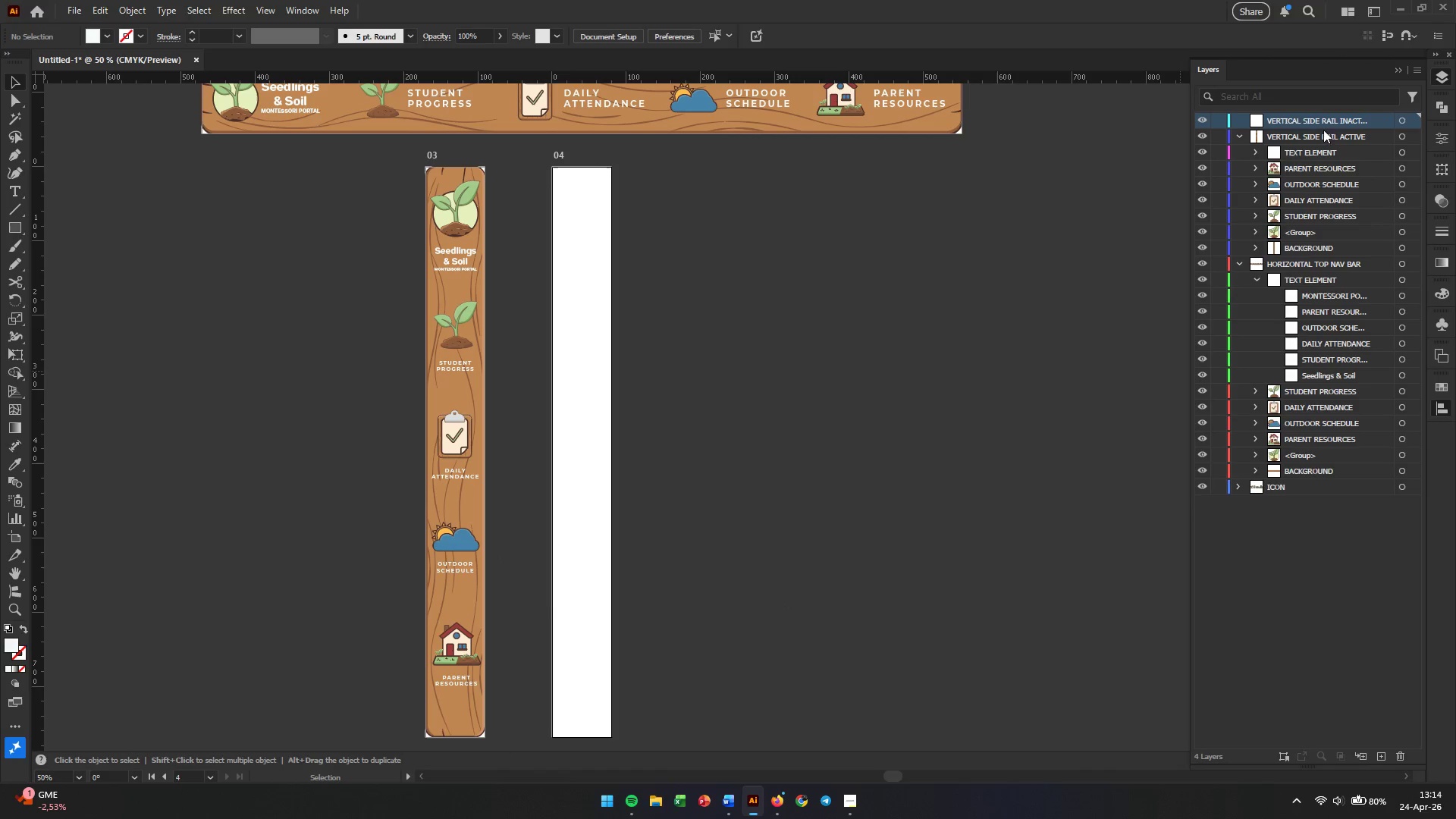 
double_click([1338, 121])
 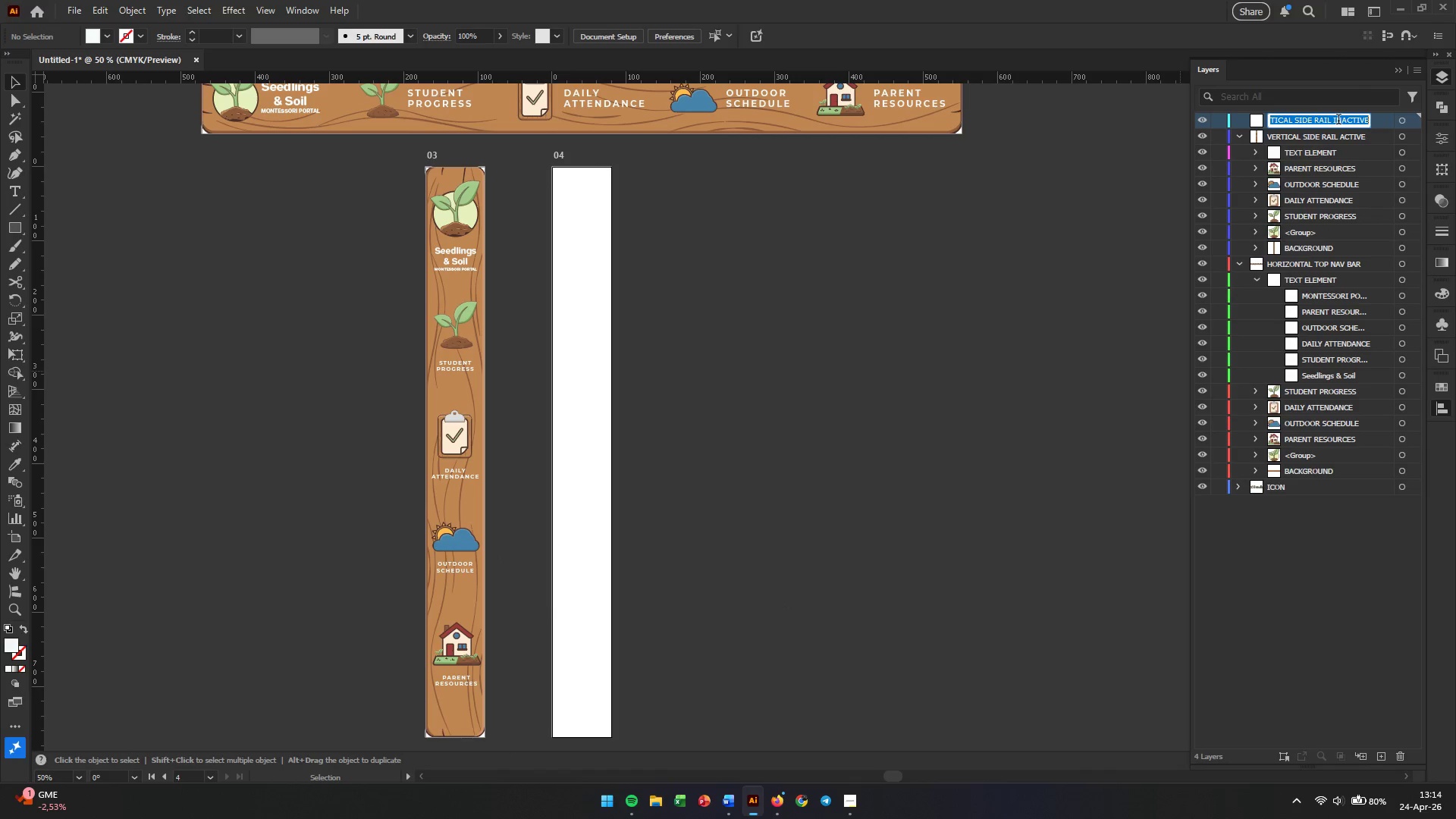 
left_click([1338, 121])
 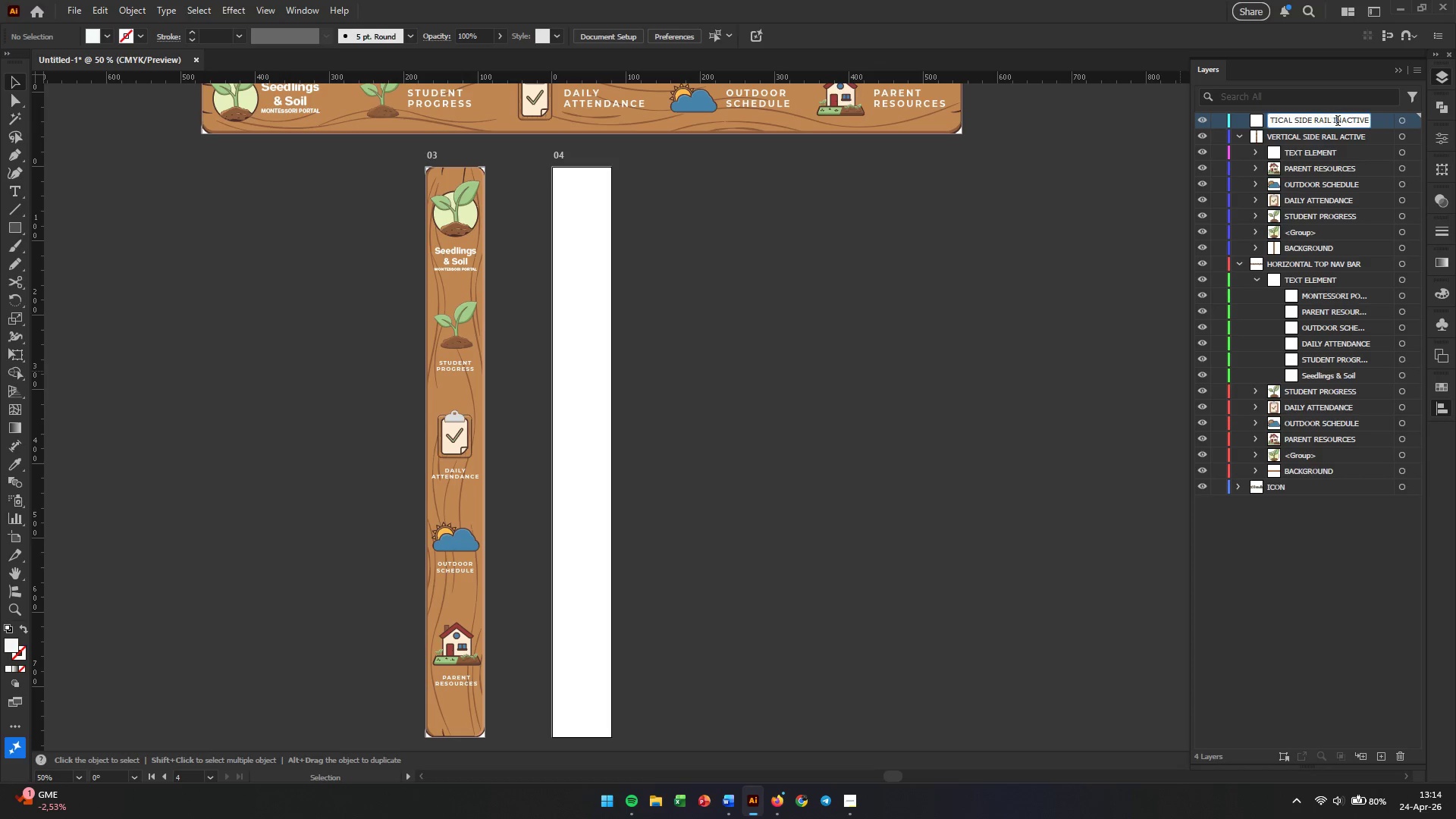 
left_click_drag(start_coordinate=[1334, 124], to_coordinate=[1405, 124])
 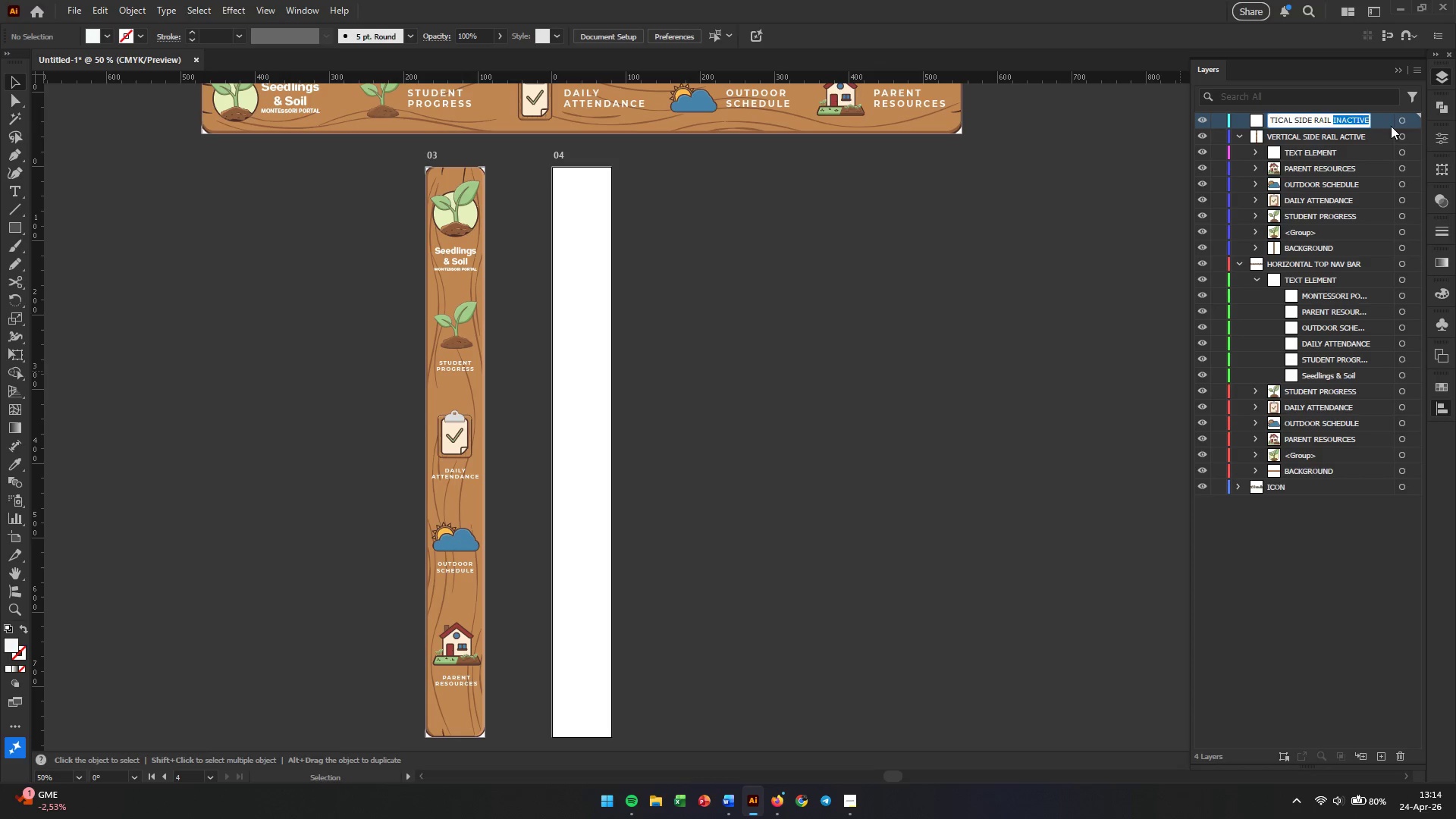 
type(default state)
 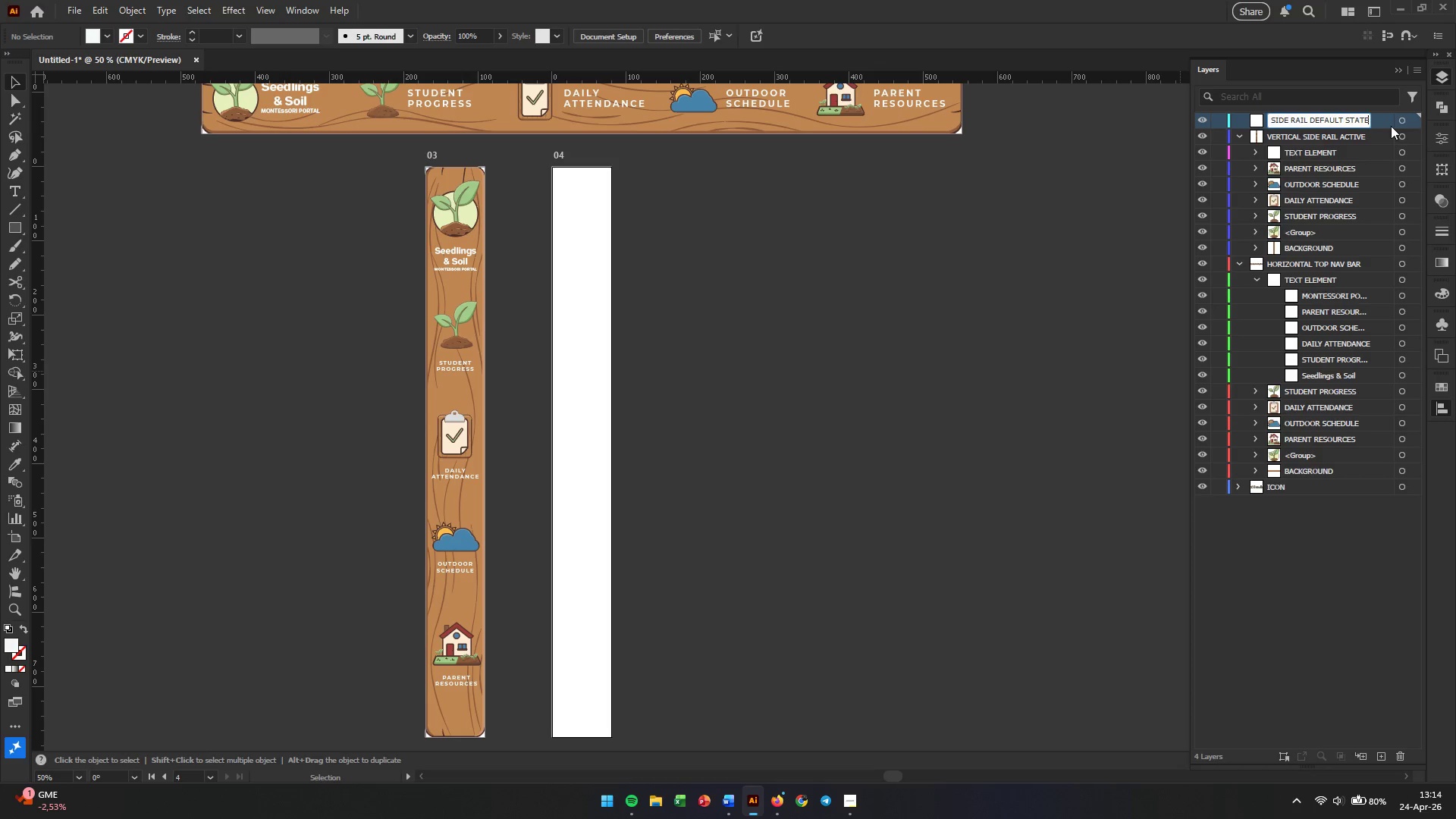 
key(Enter)
 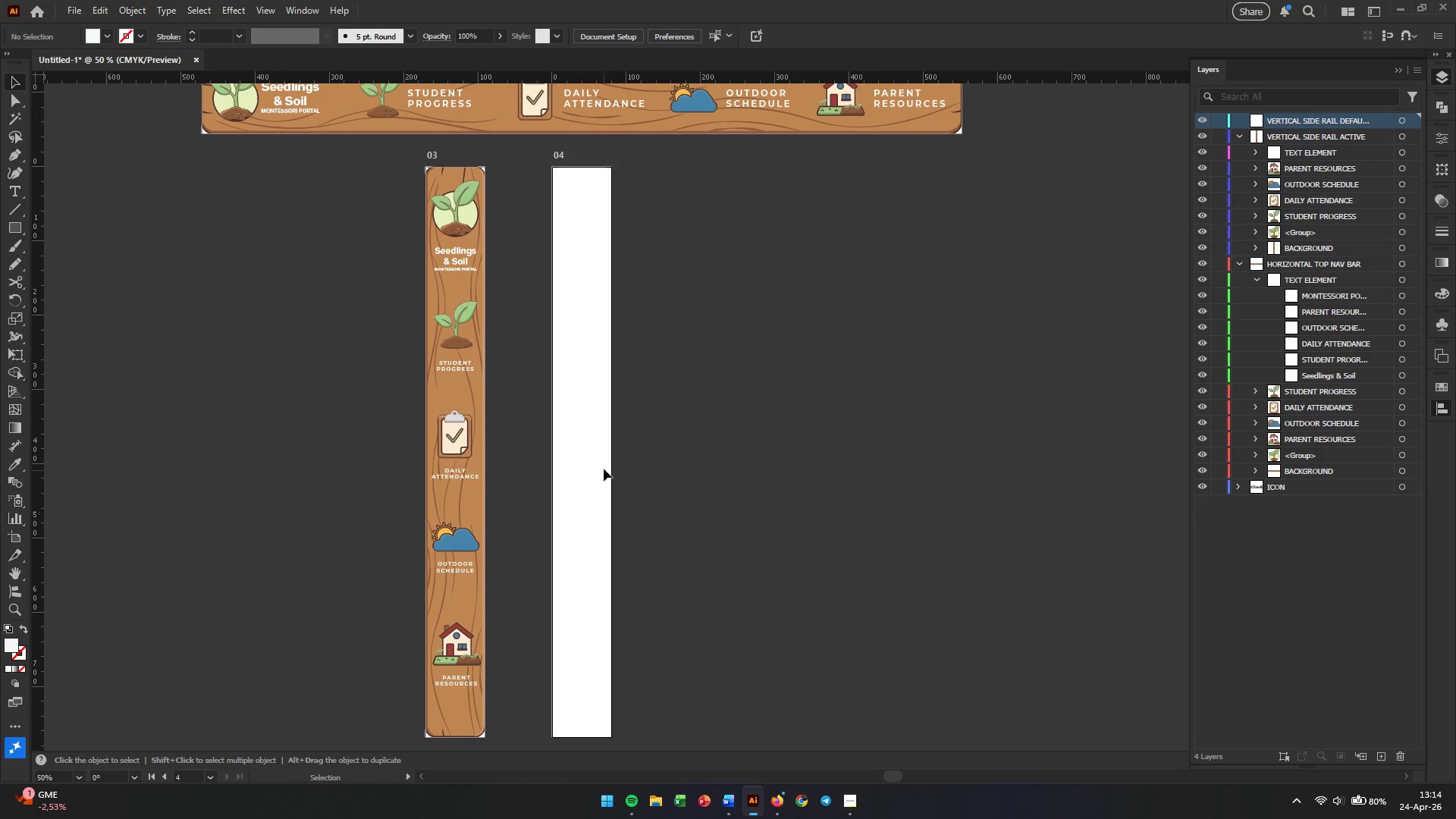 
left_click([728, 440])
 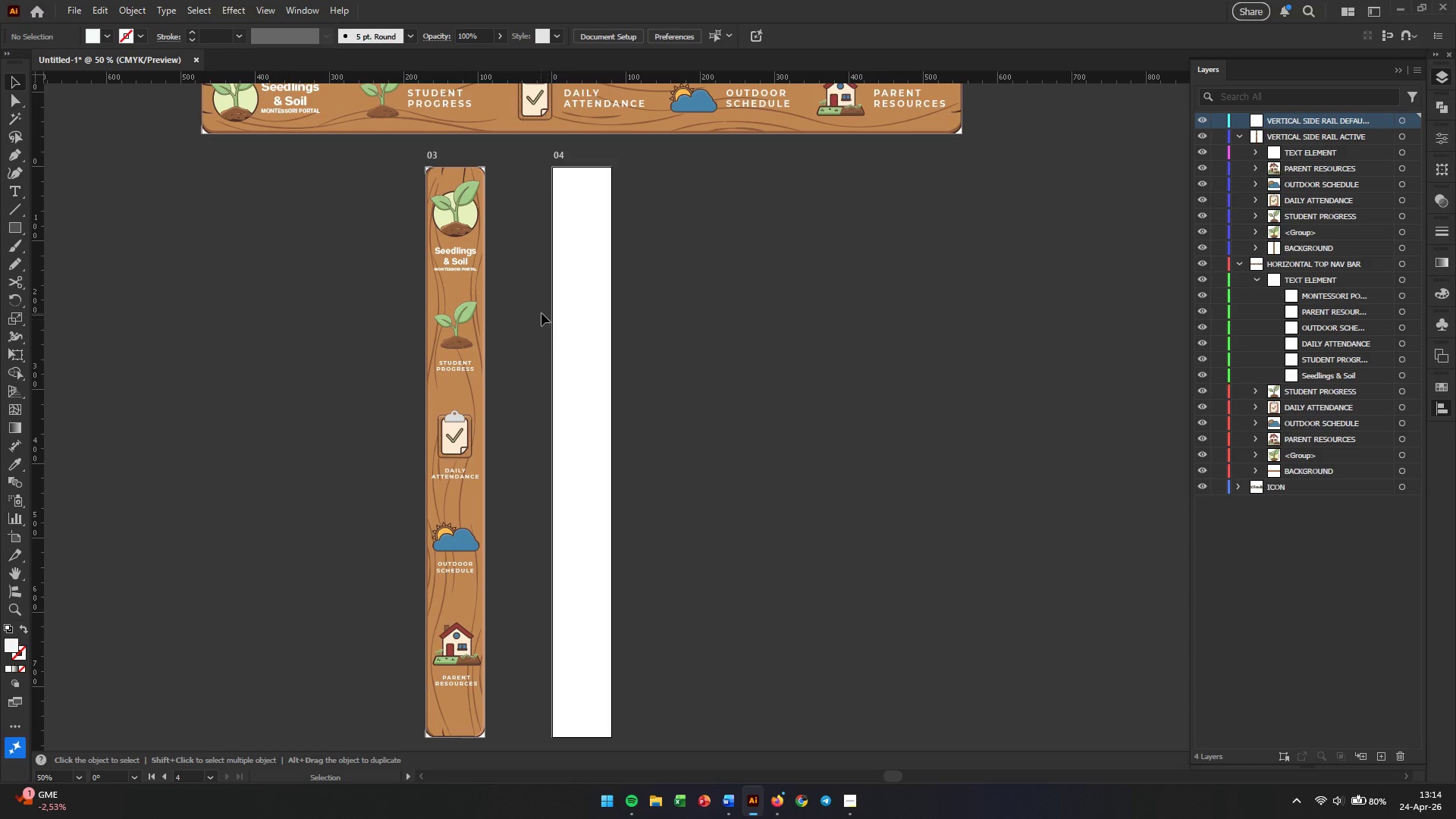 
left_click([480, 297])
 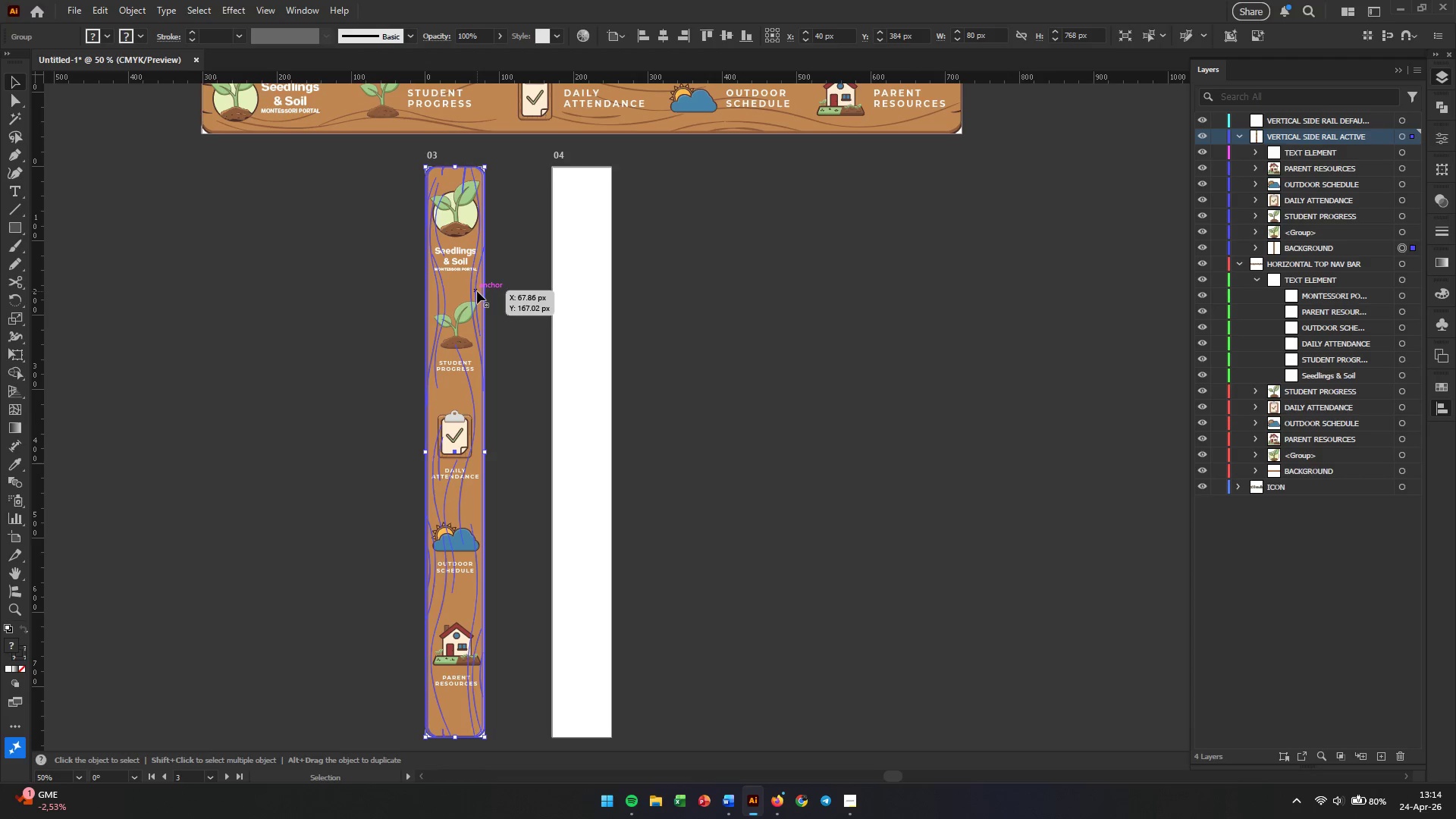 
hold_key(key=AltLeft, duration=1.86)
left_click_drag(start_coordinate=[477, 291], to_coordinate=[603, 291])
 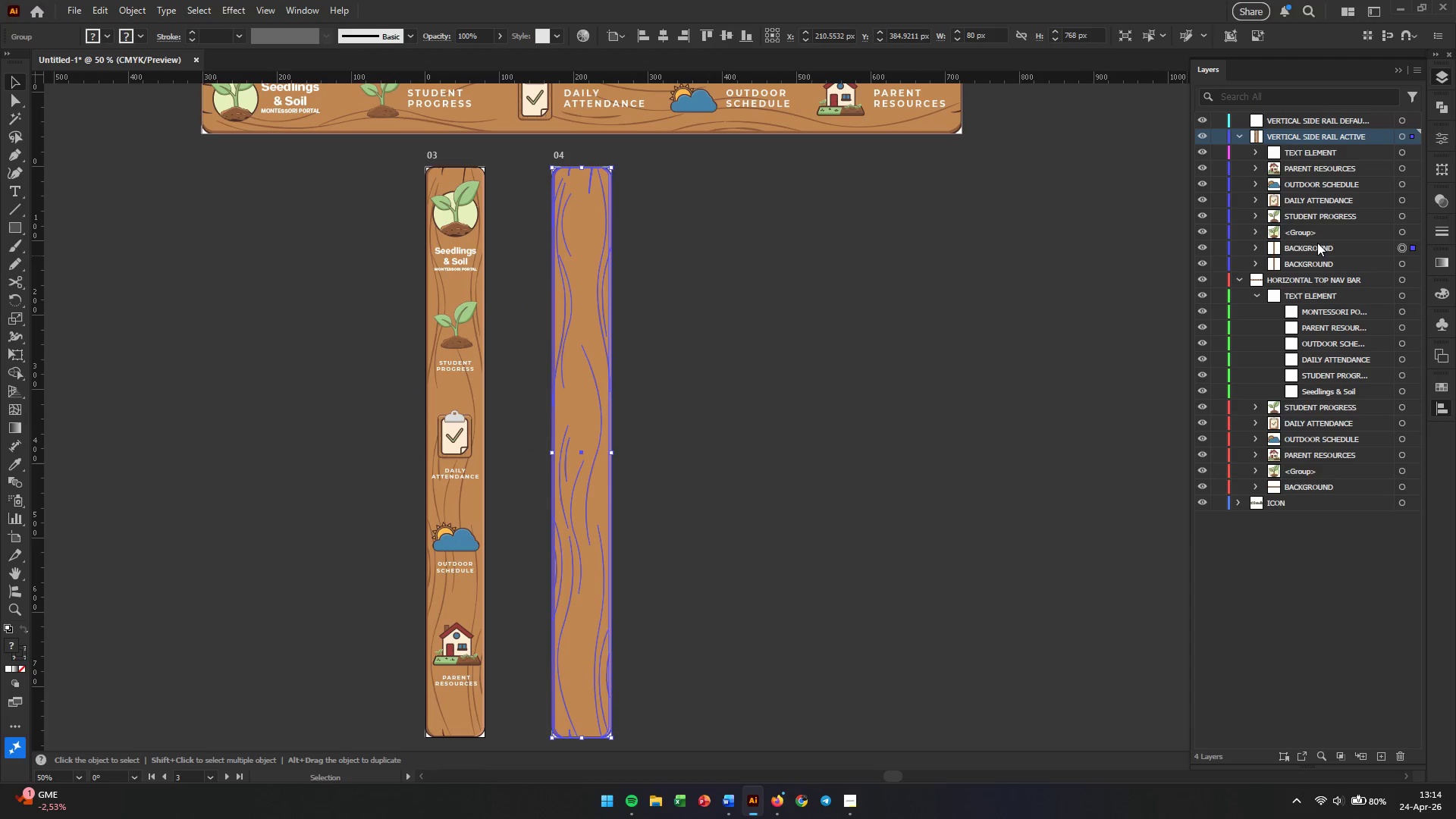 
left_click_drag(start_coordinate=[1316, 249], to_coordinate=[1318, 121])
 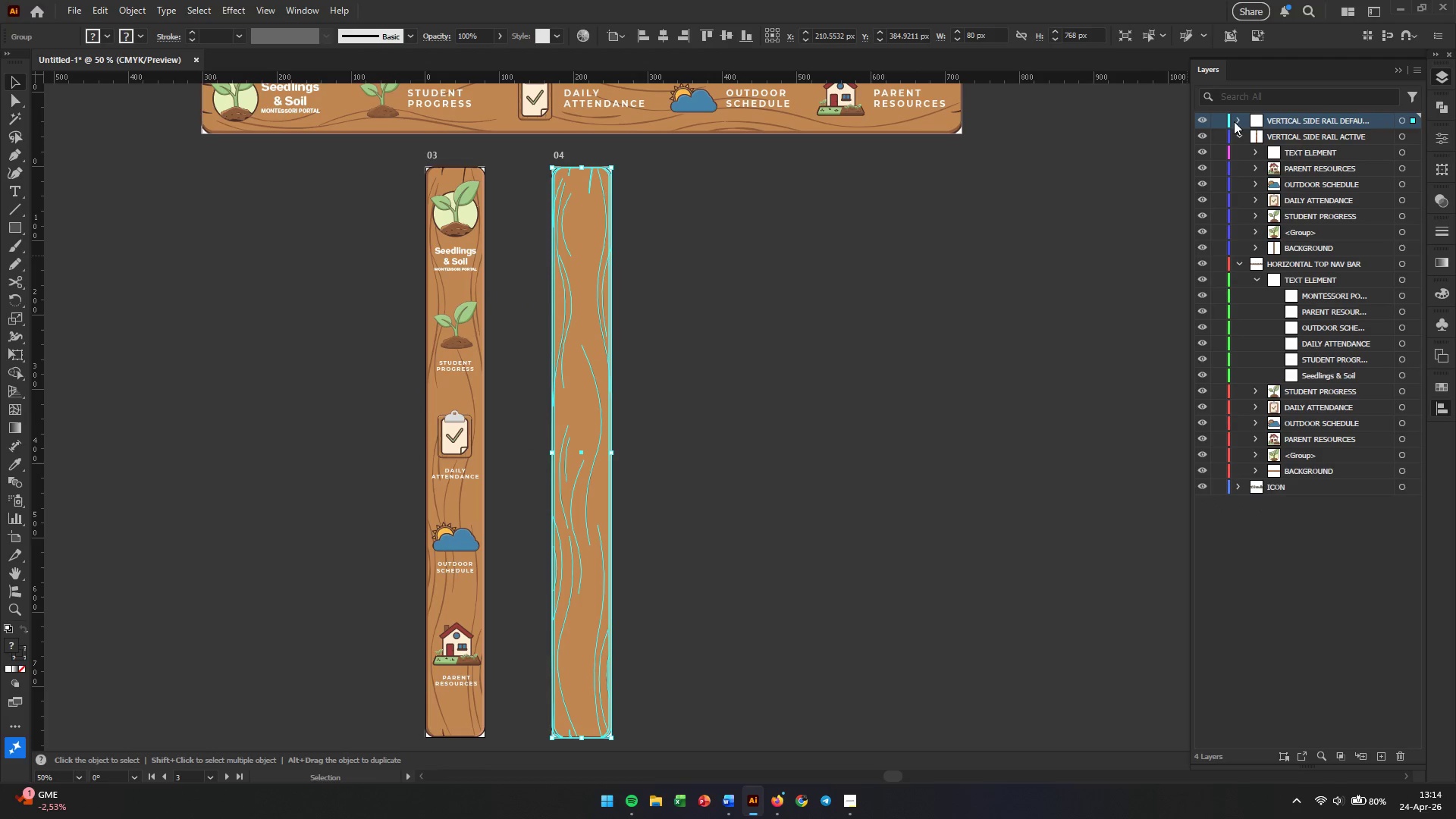 
left_click([1238, 121])
 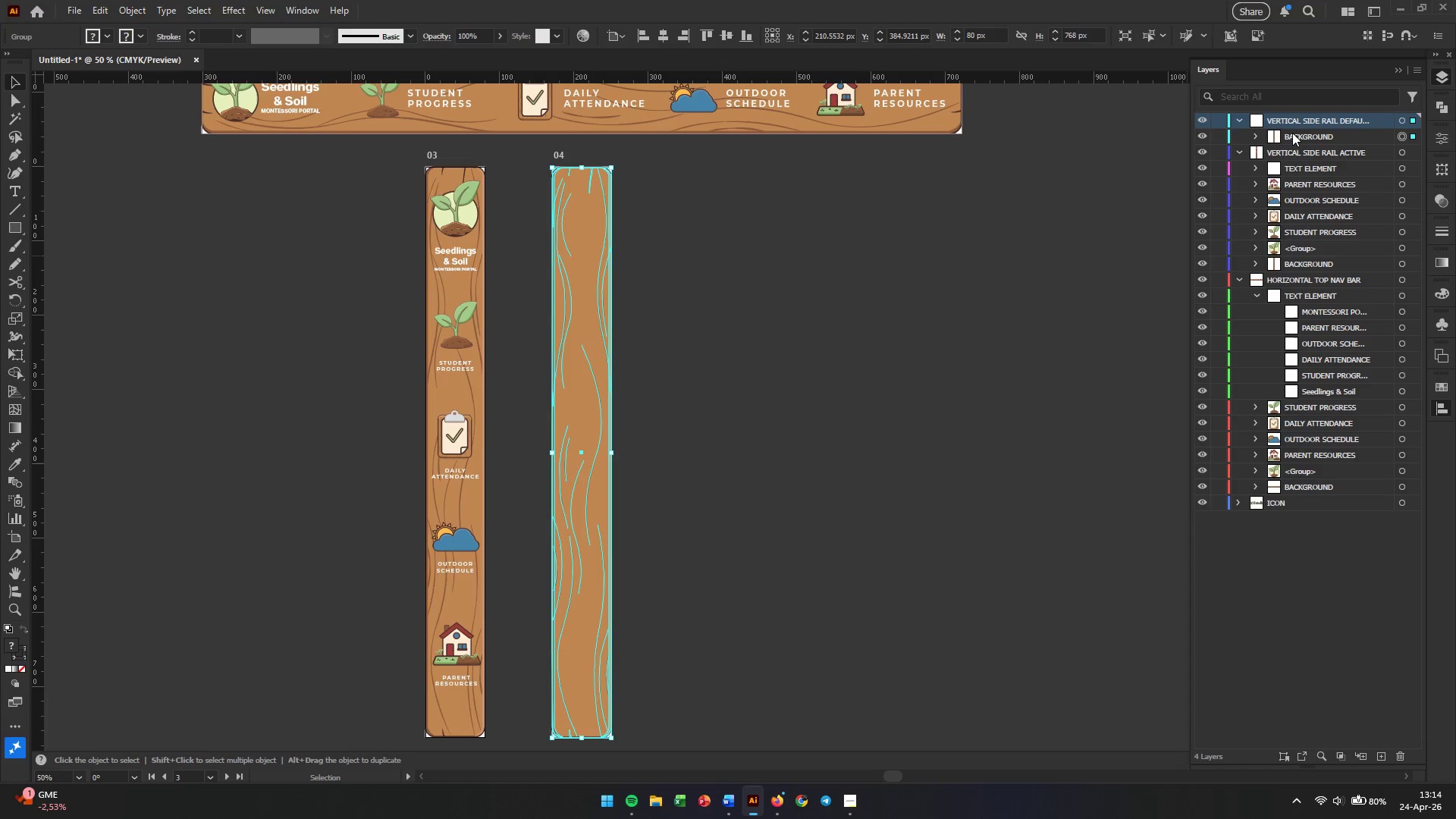 
left_click([1253, 133])
 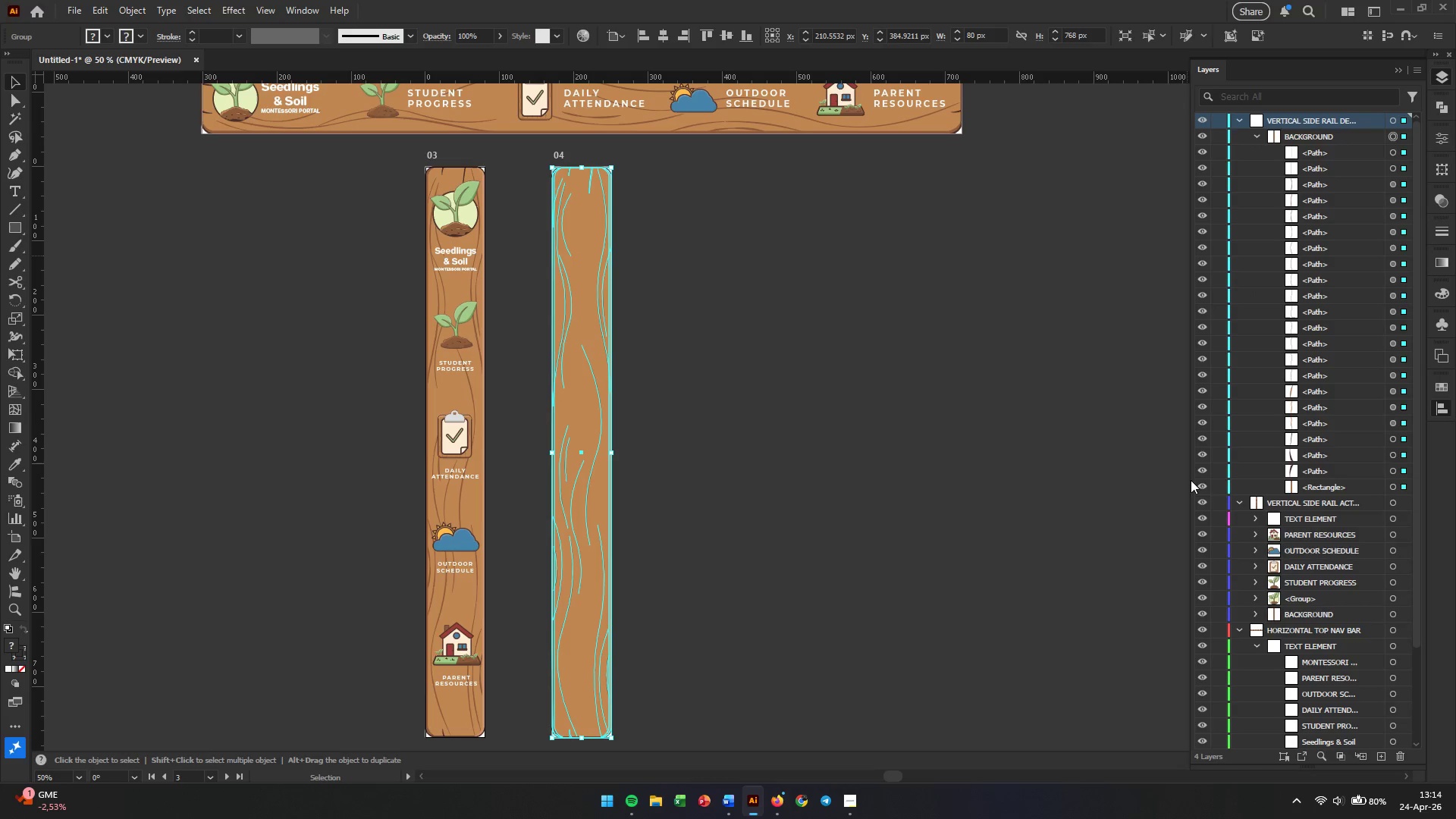 
left_click([1200, 483])
 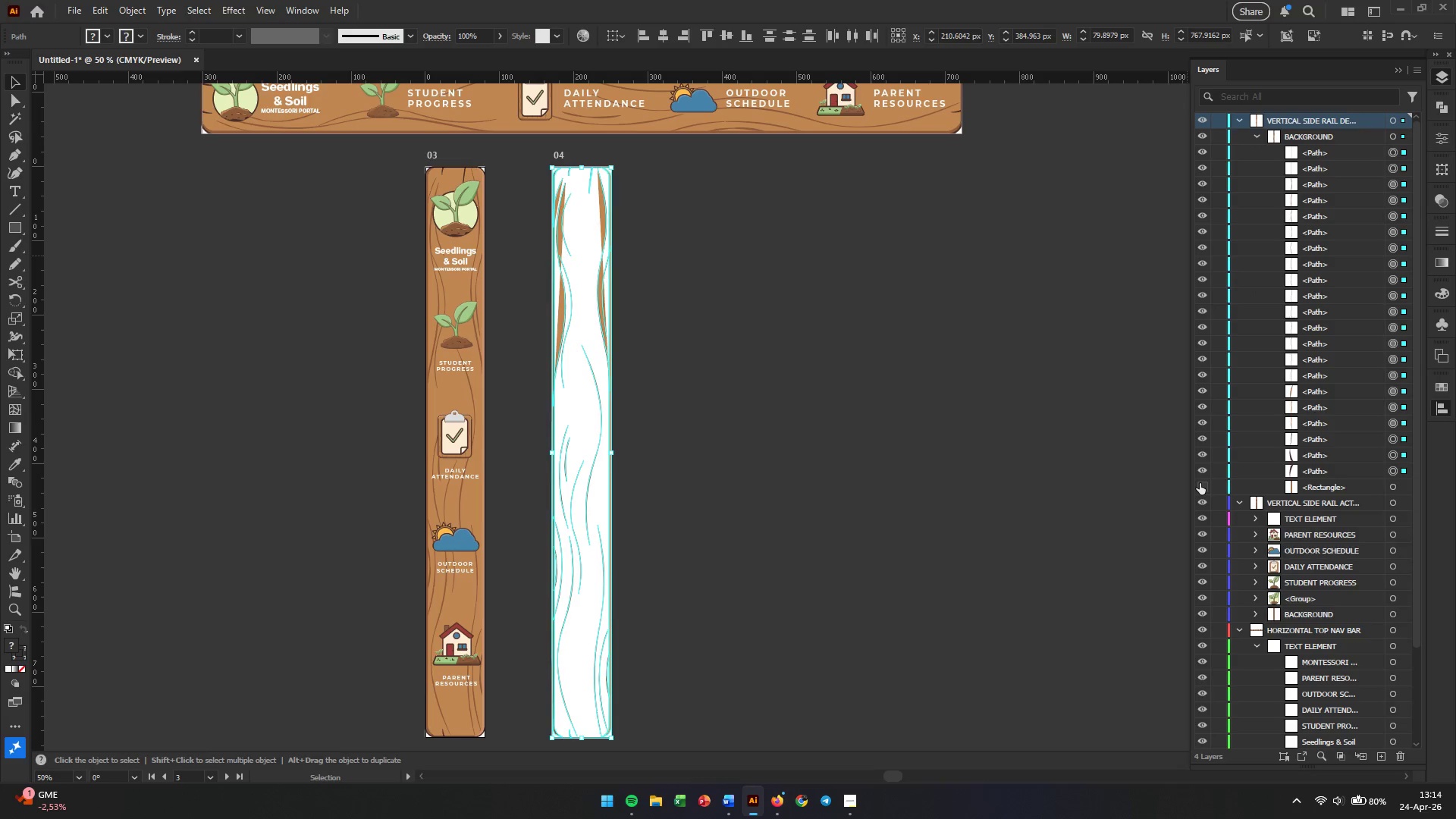 
left_click([1200, 483])
 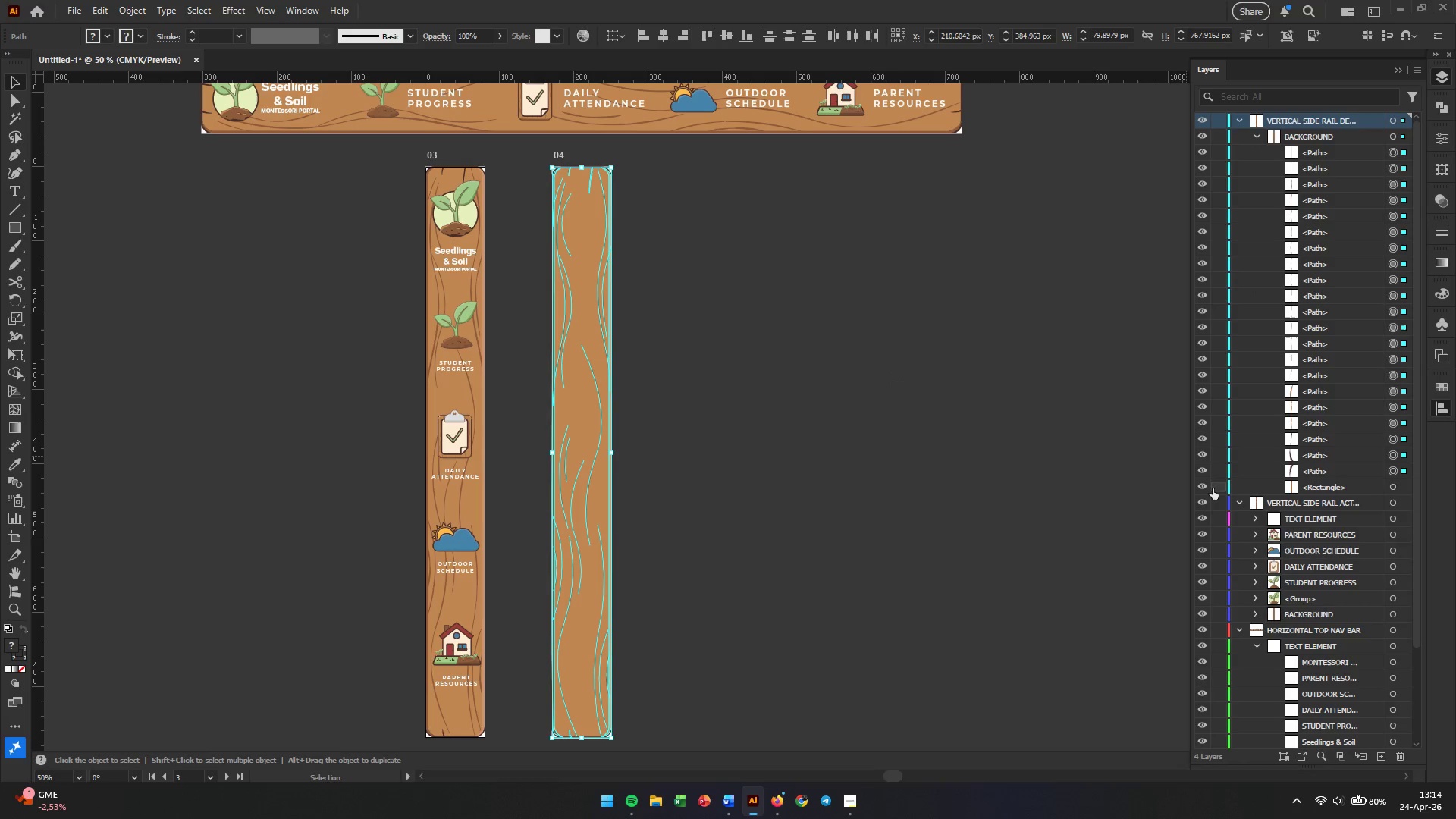 
left_click([1216, 488])
 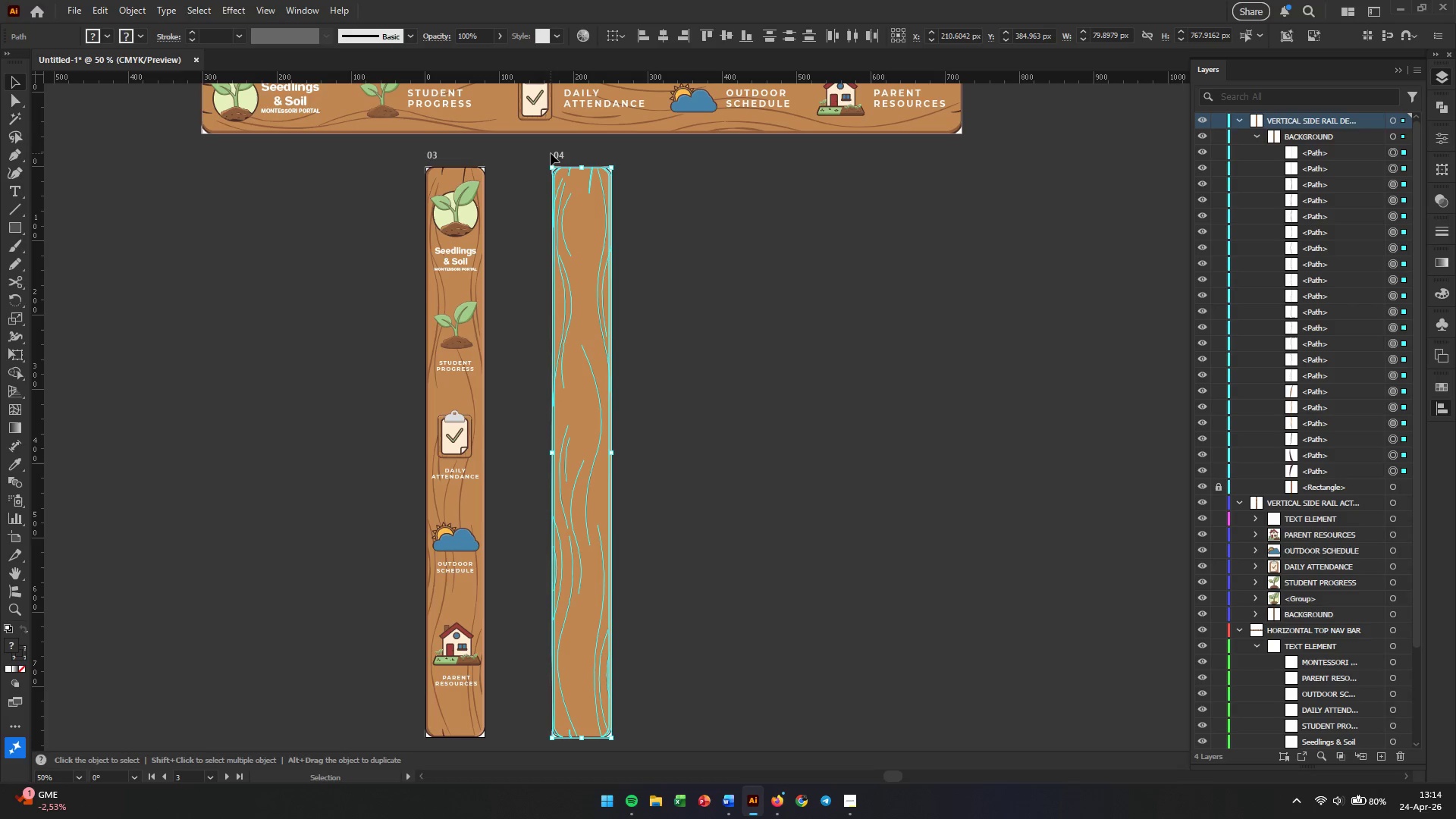 
left_click_drag(start_coordinate=[549, 153], to_coordinate=[655, 704])
 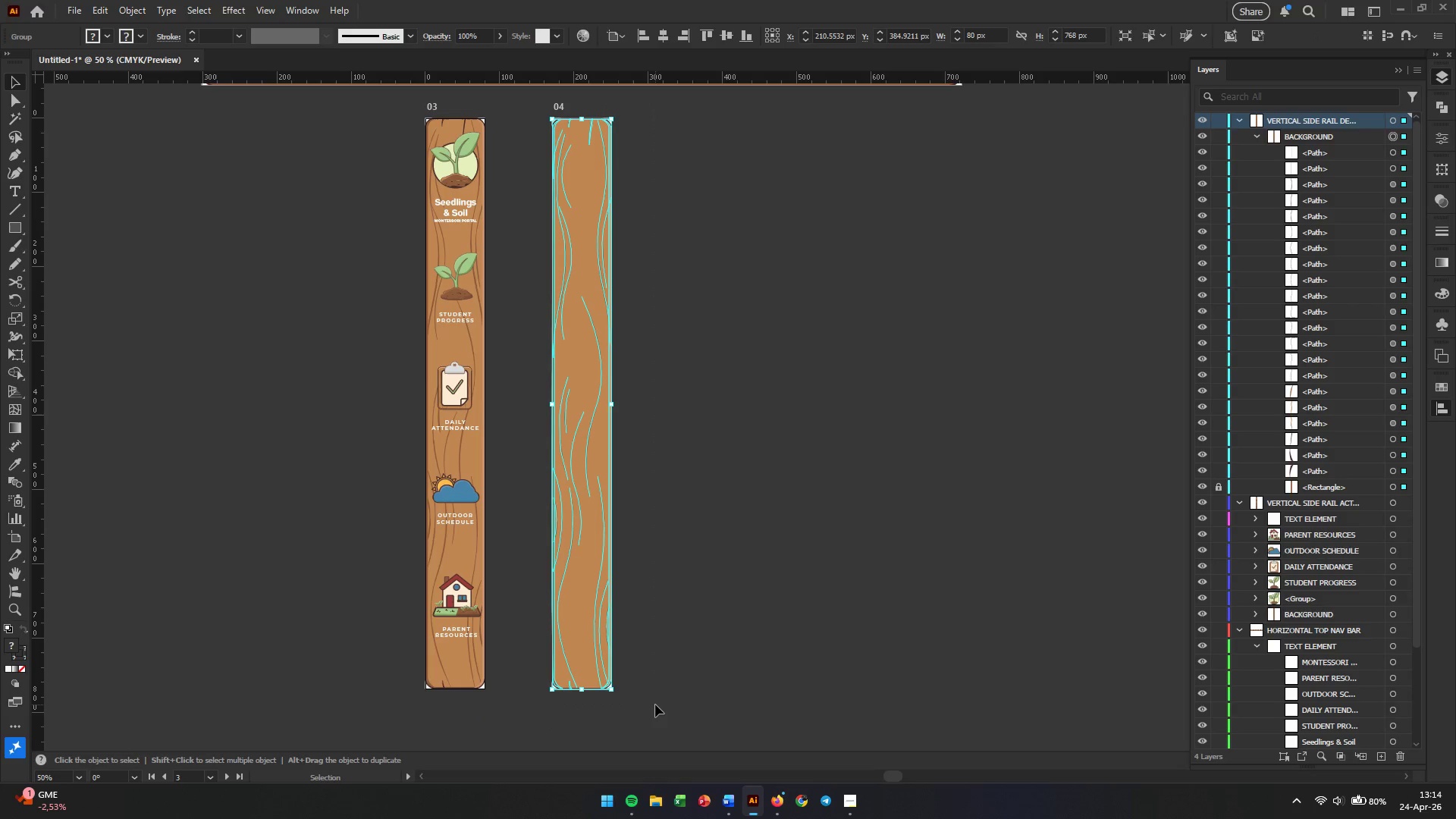 
key(Backspace)
 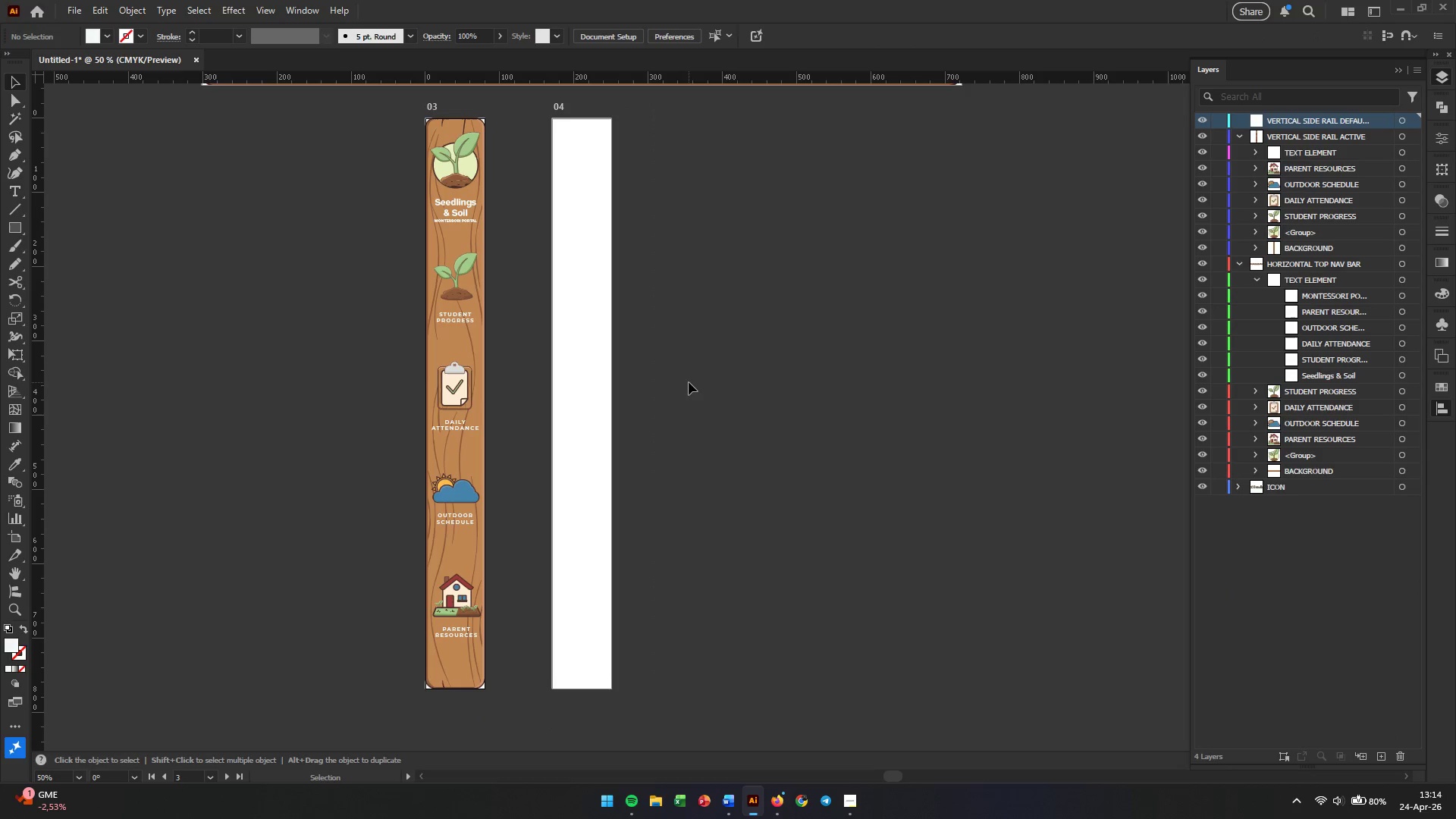 
left_click([689, 382])
 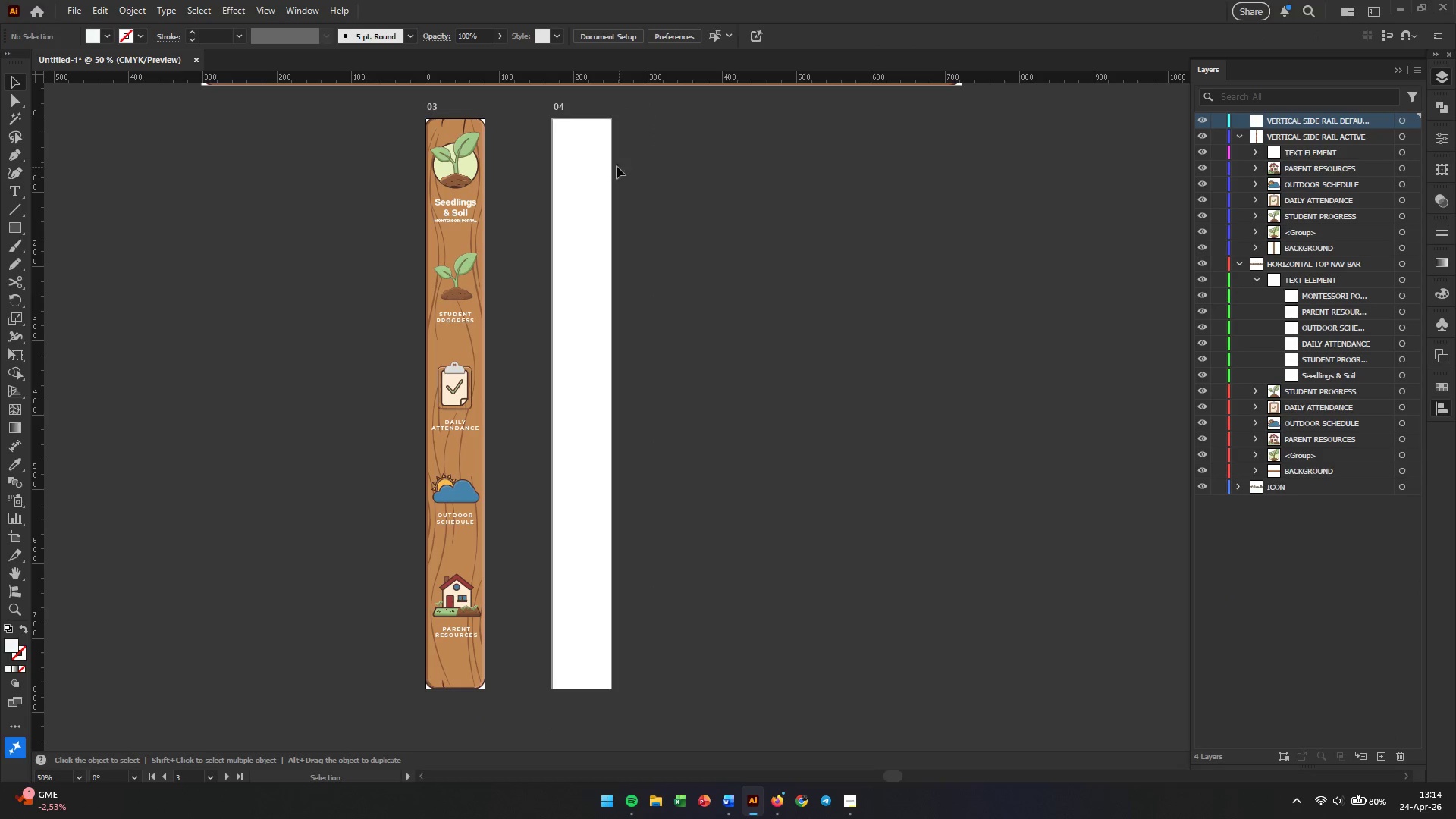 
hold_key(key=AltLeft, duration=1.03)
scroll: coordinate [614, 384], scroll_direction: up, amount: 6.0
 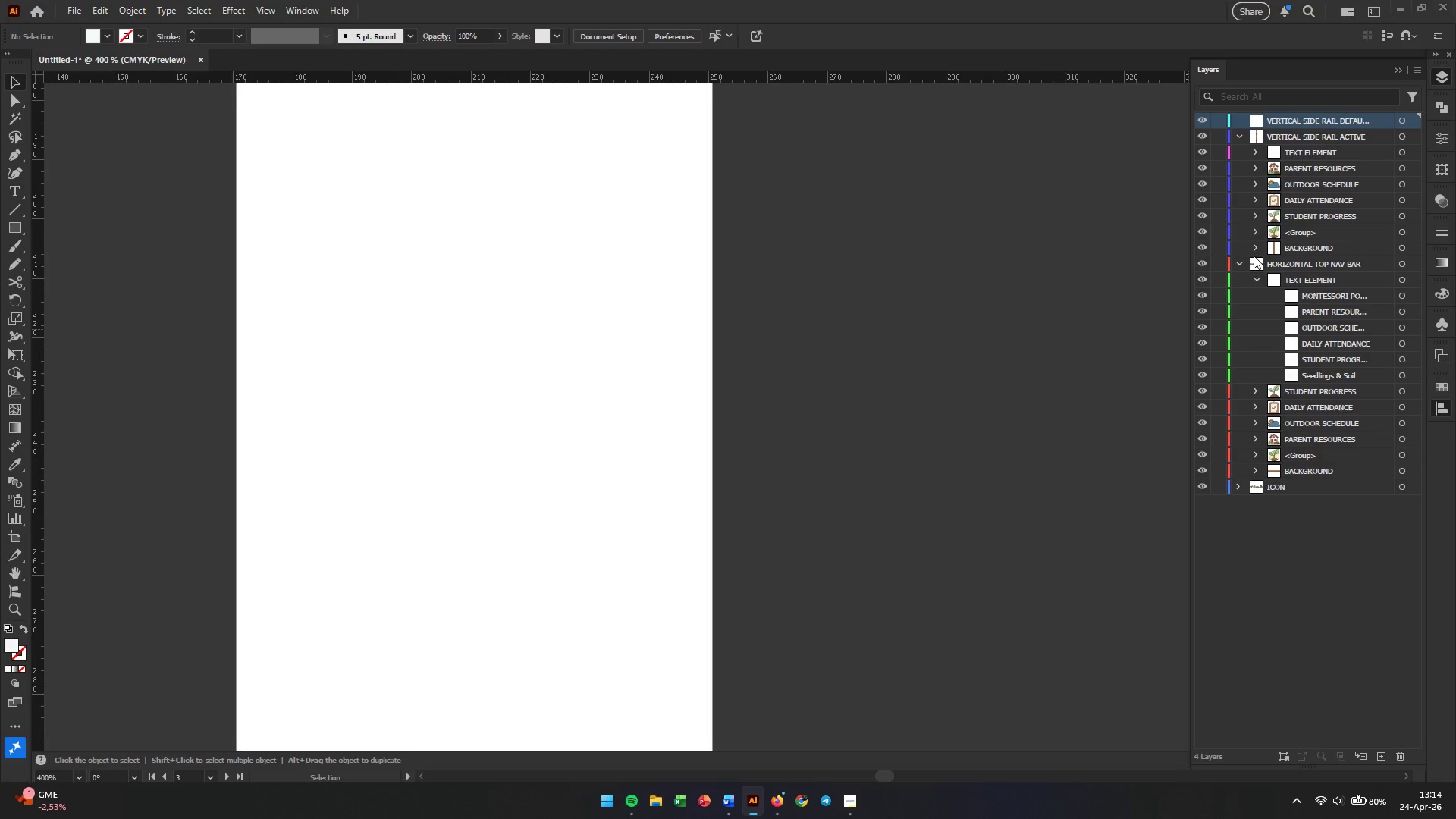 
left_click([1253, 247])
 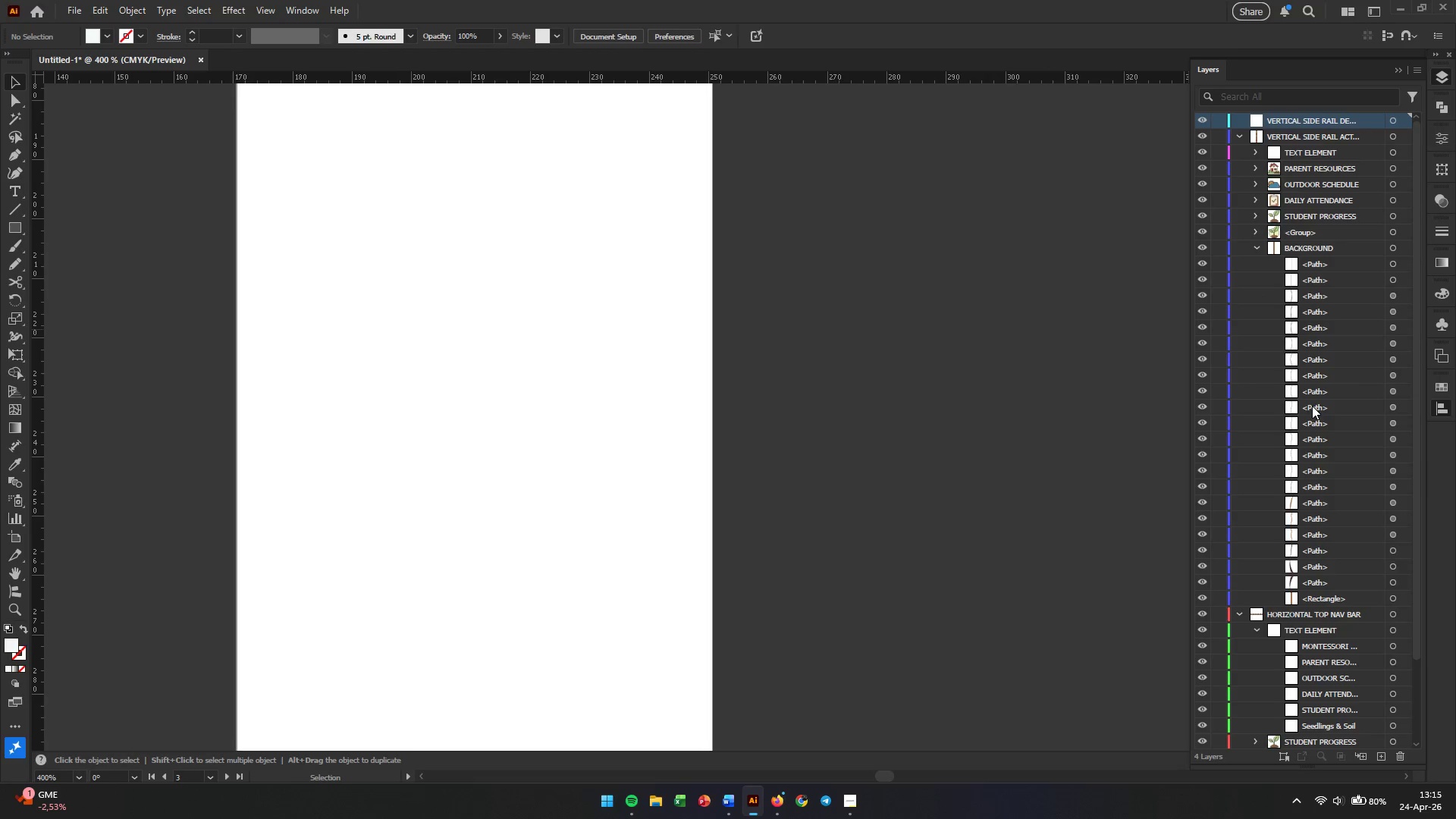 
left_click([651, 353])
 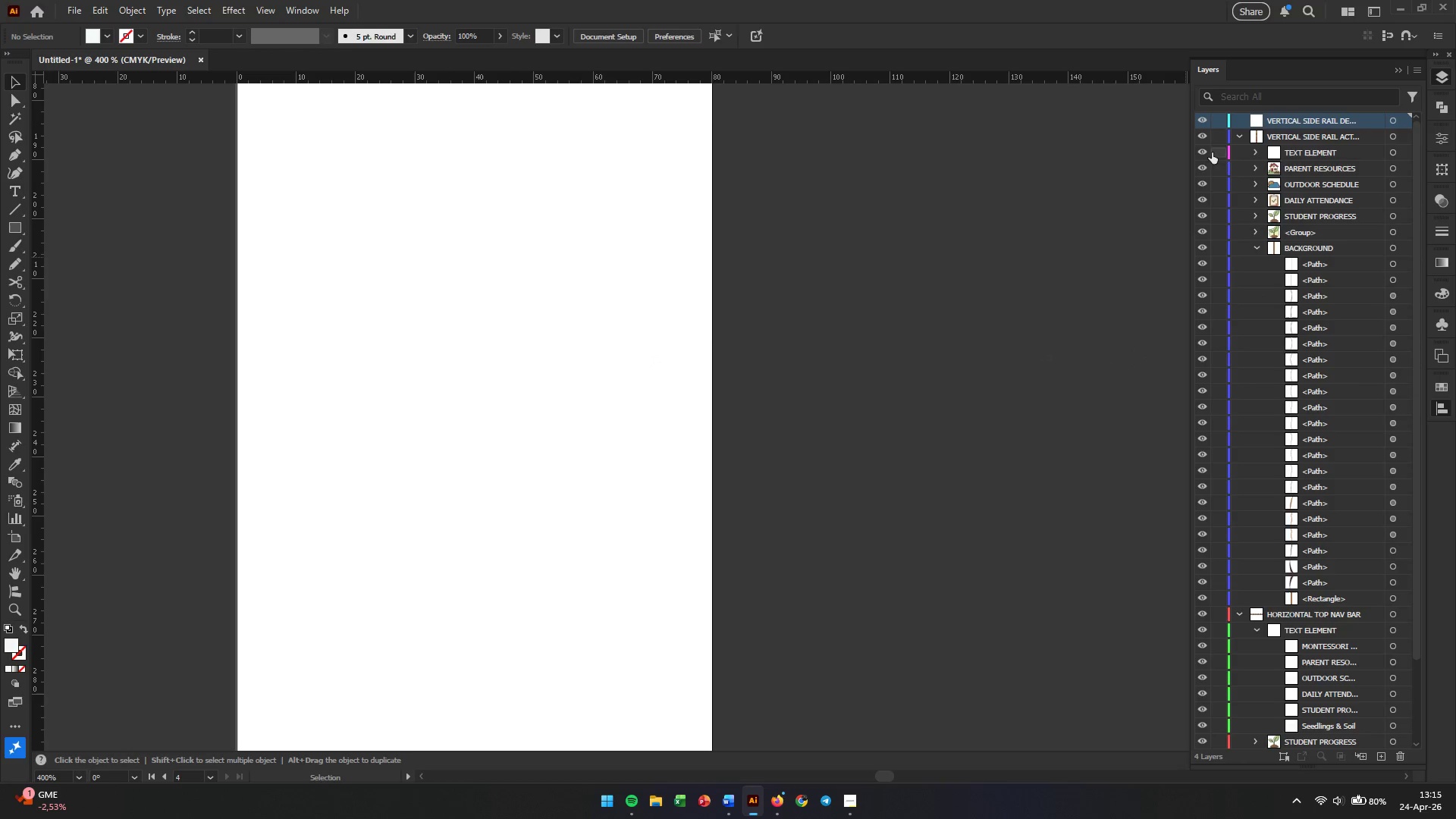 
left_click([902, 372])
 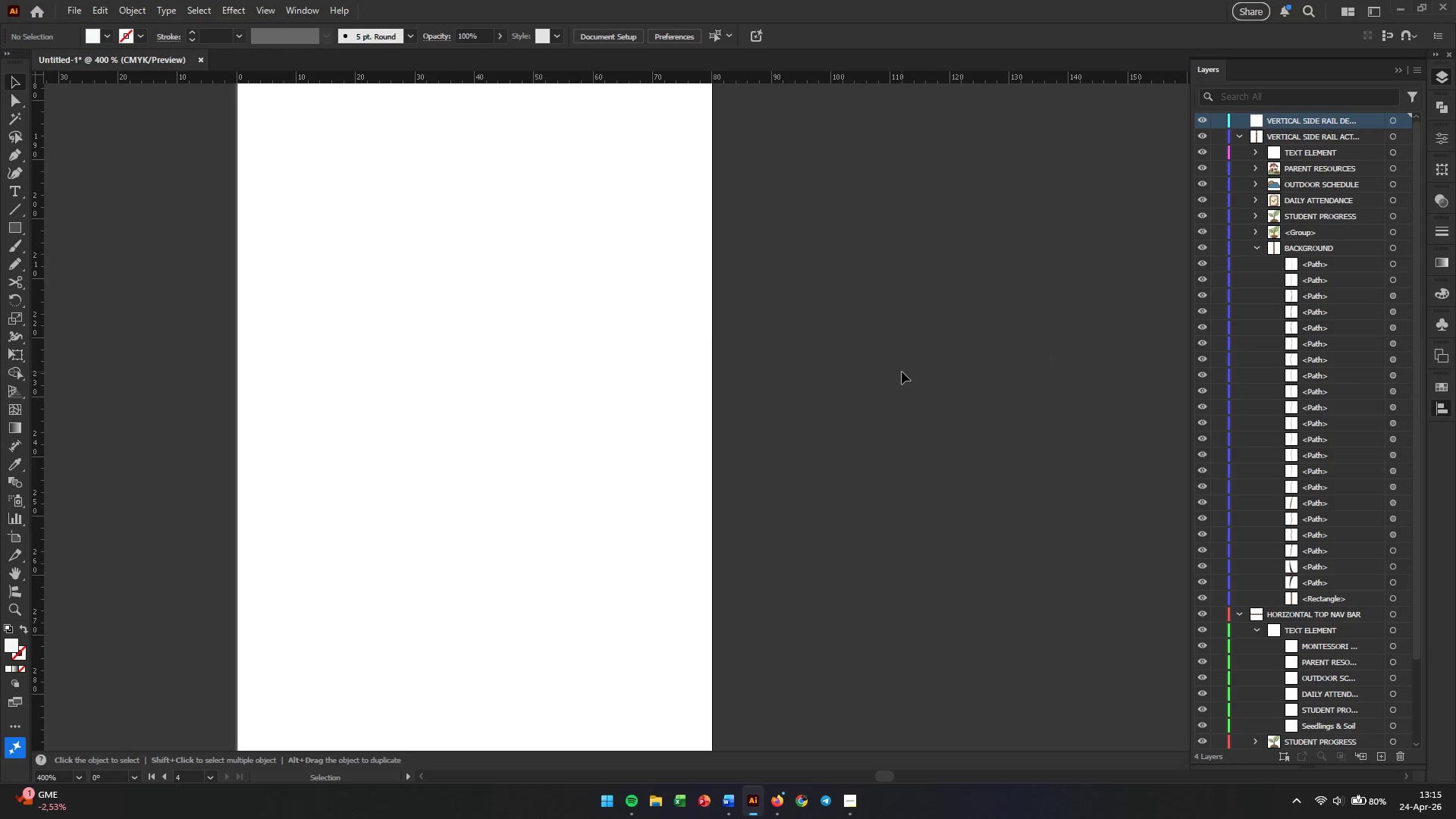 
key(Control+Z)
 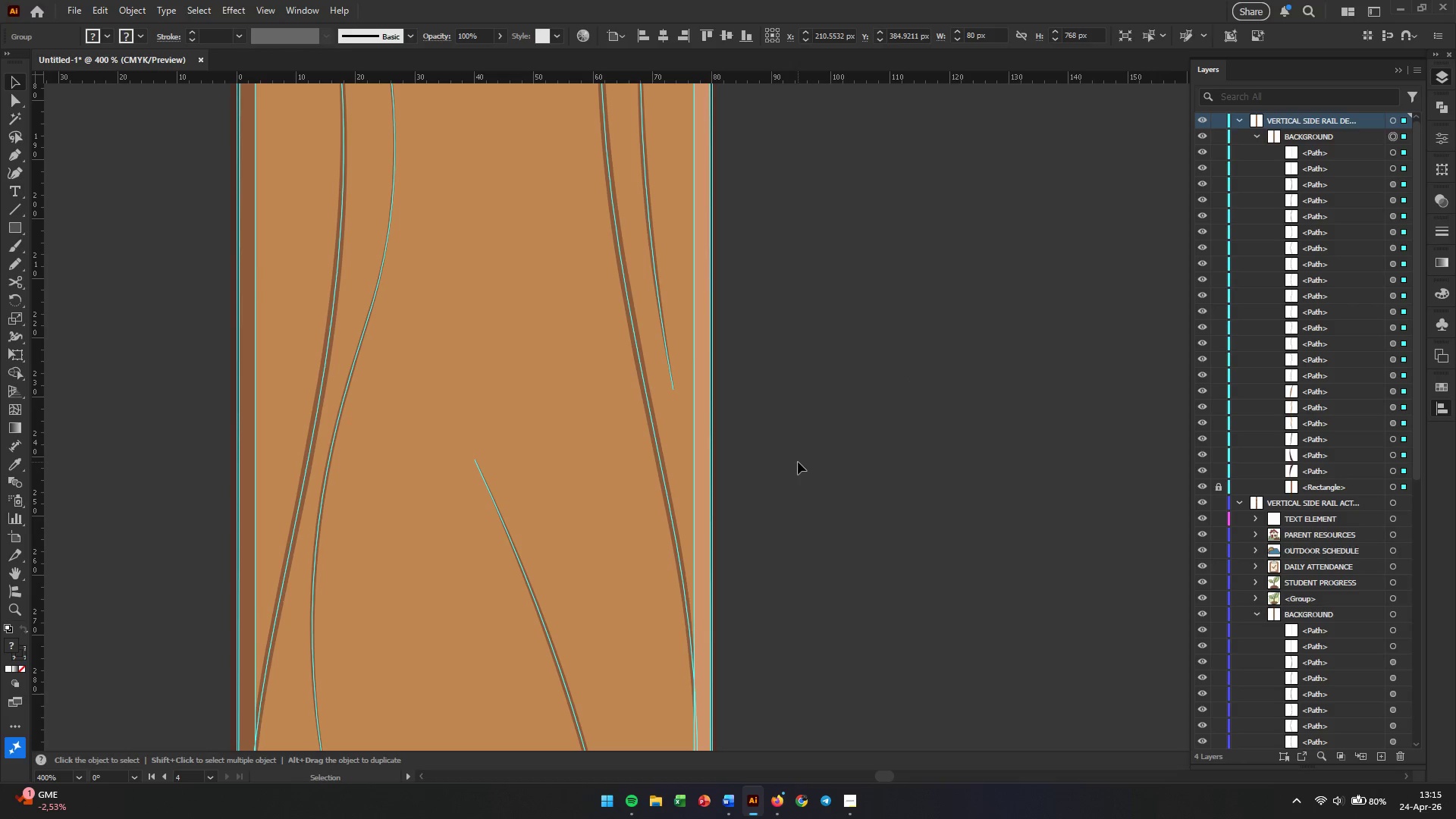 
hold_key(key=ShiftLeft, duration=2.98)
left_click([711, 456])
 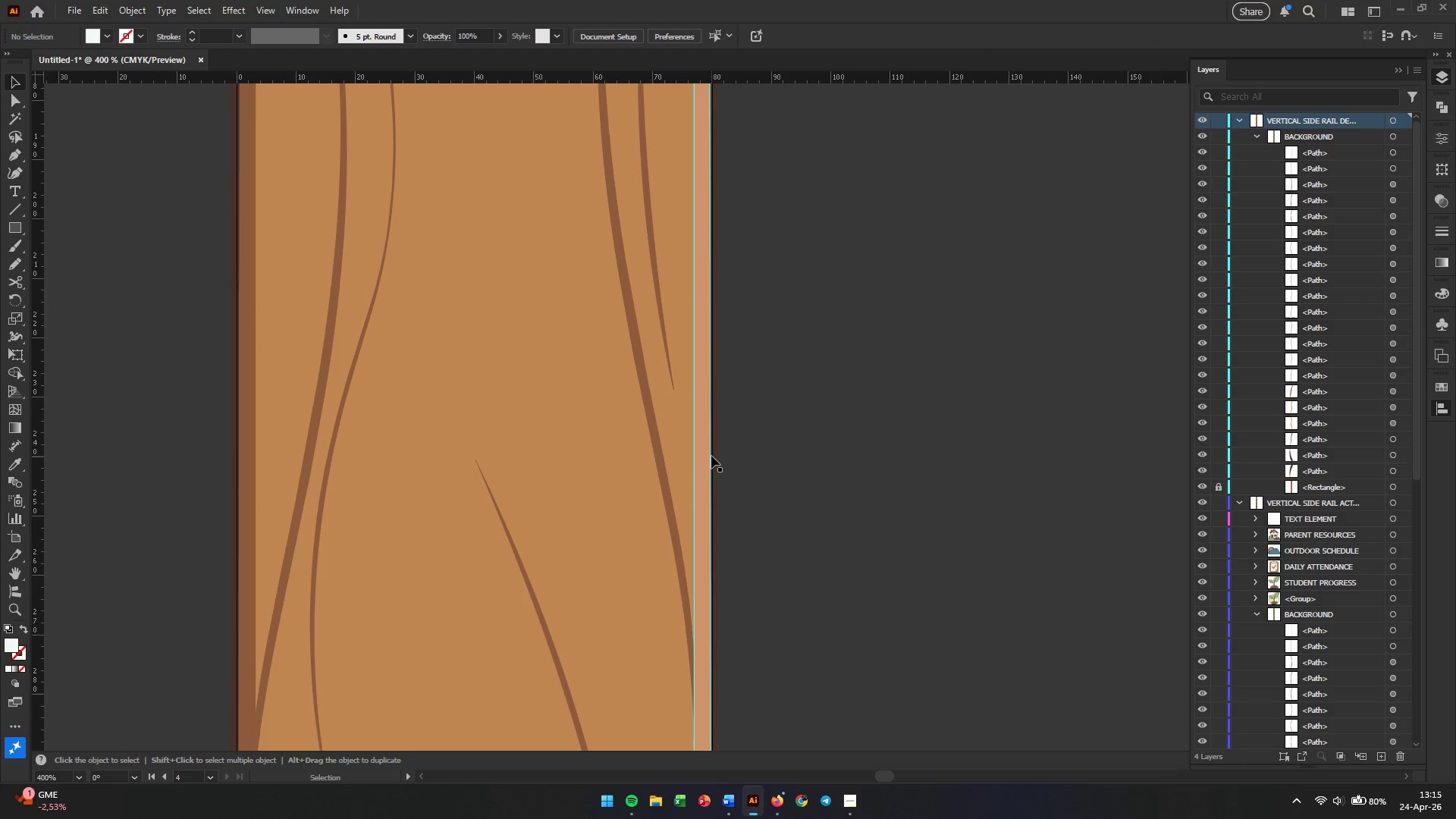 
left_click([716, 457])
 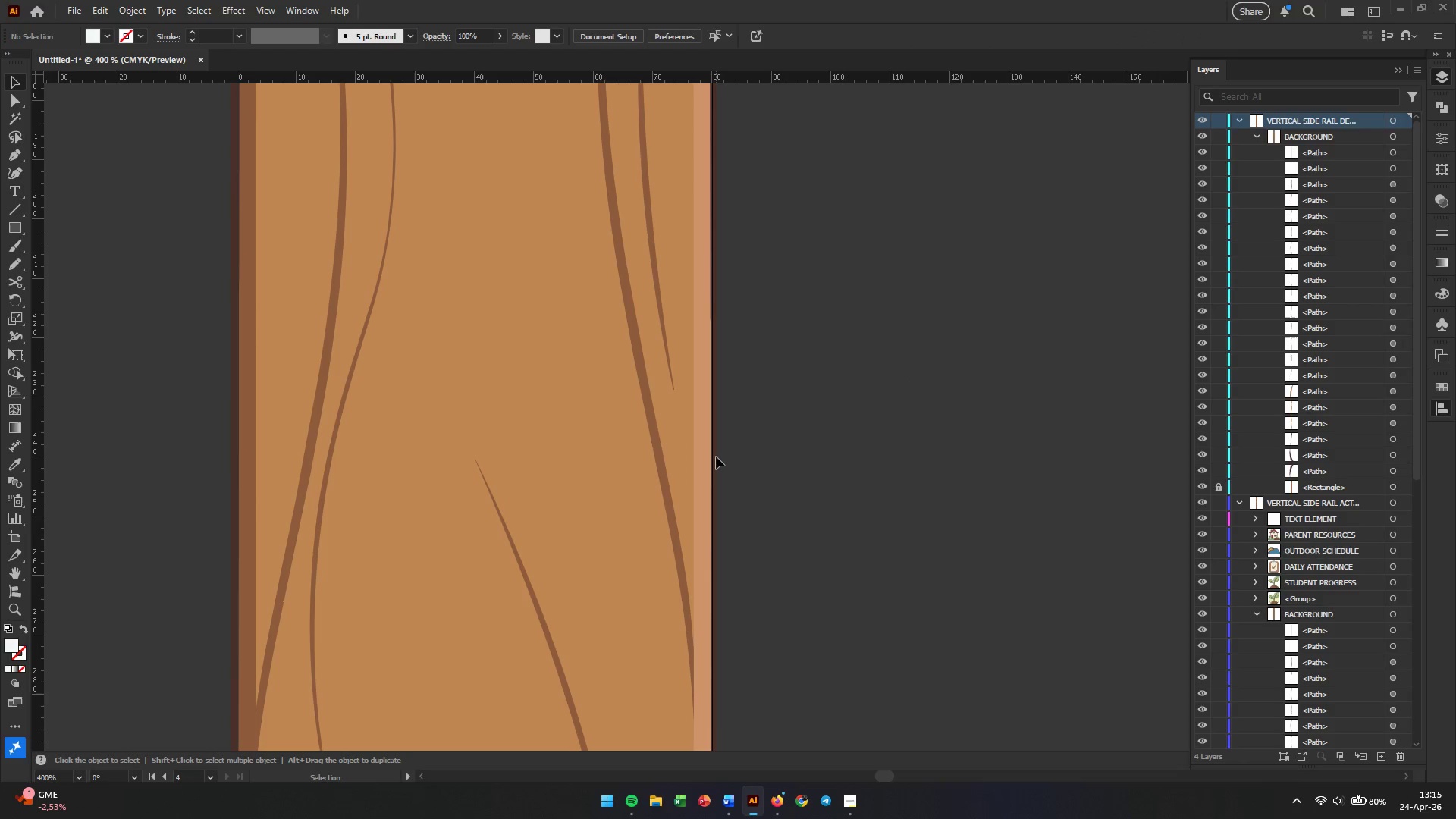 
hold_key(key=AltLeft, duration=0.39)
scroll: coordinate [716, 457], scroll_direction: down, amount: 3.0
 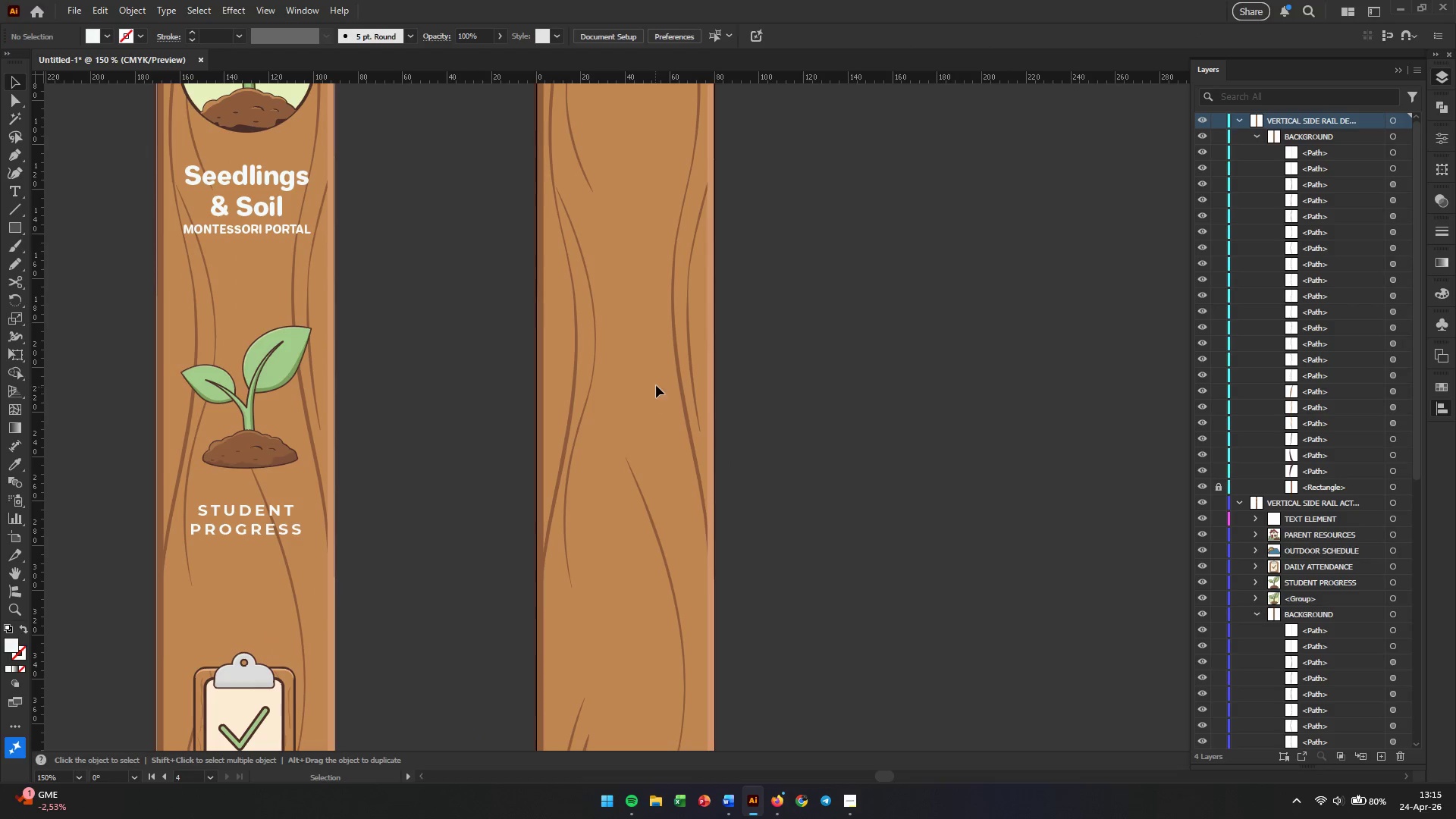 
left_click([656, 381])
 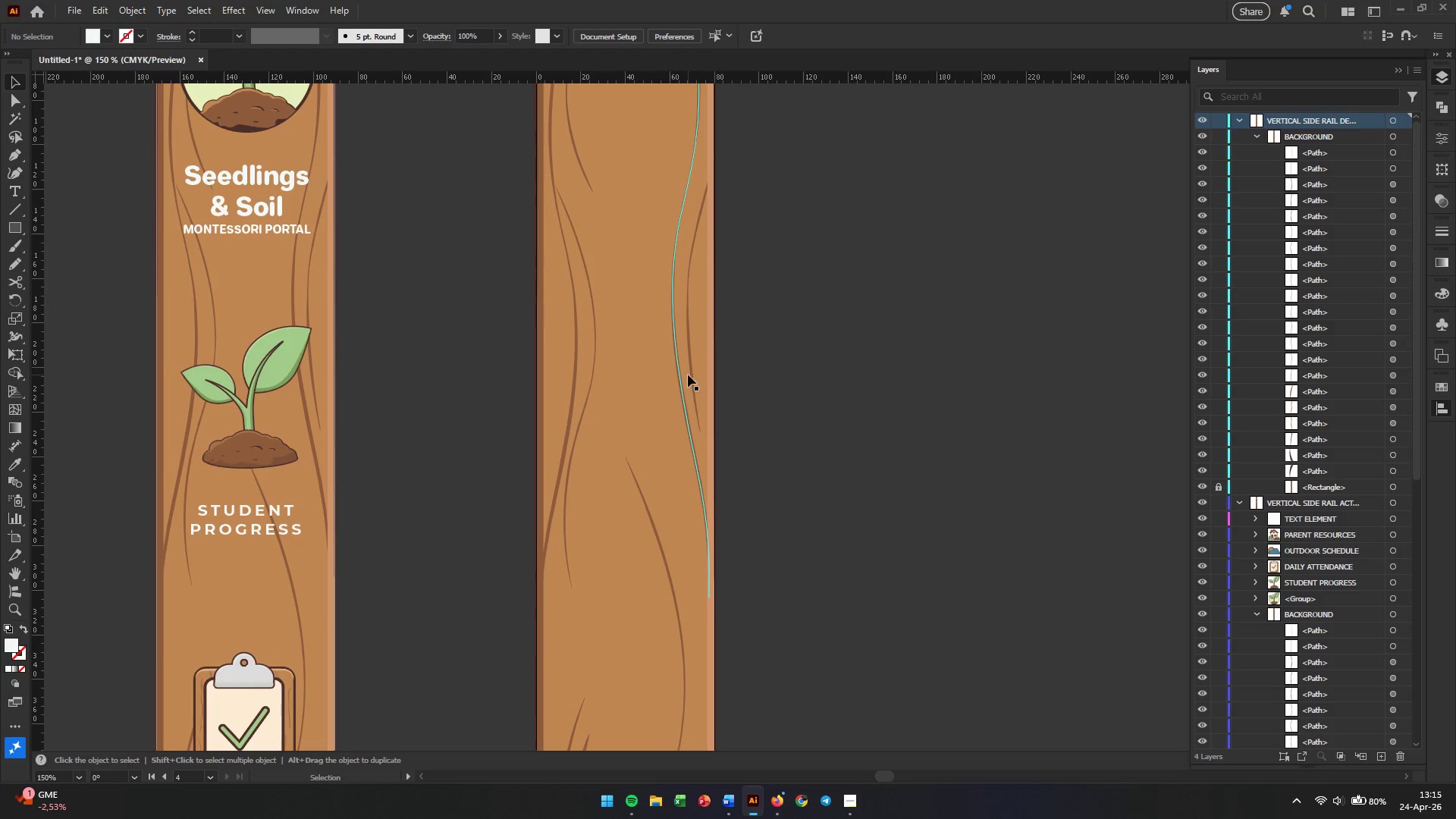 
left_click([682, 376])
 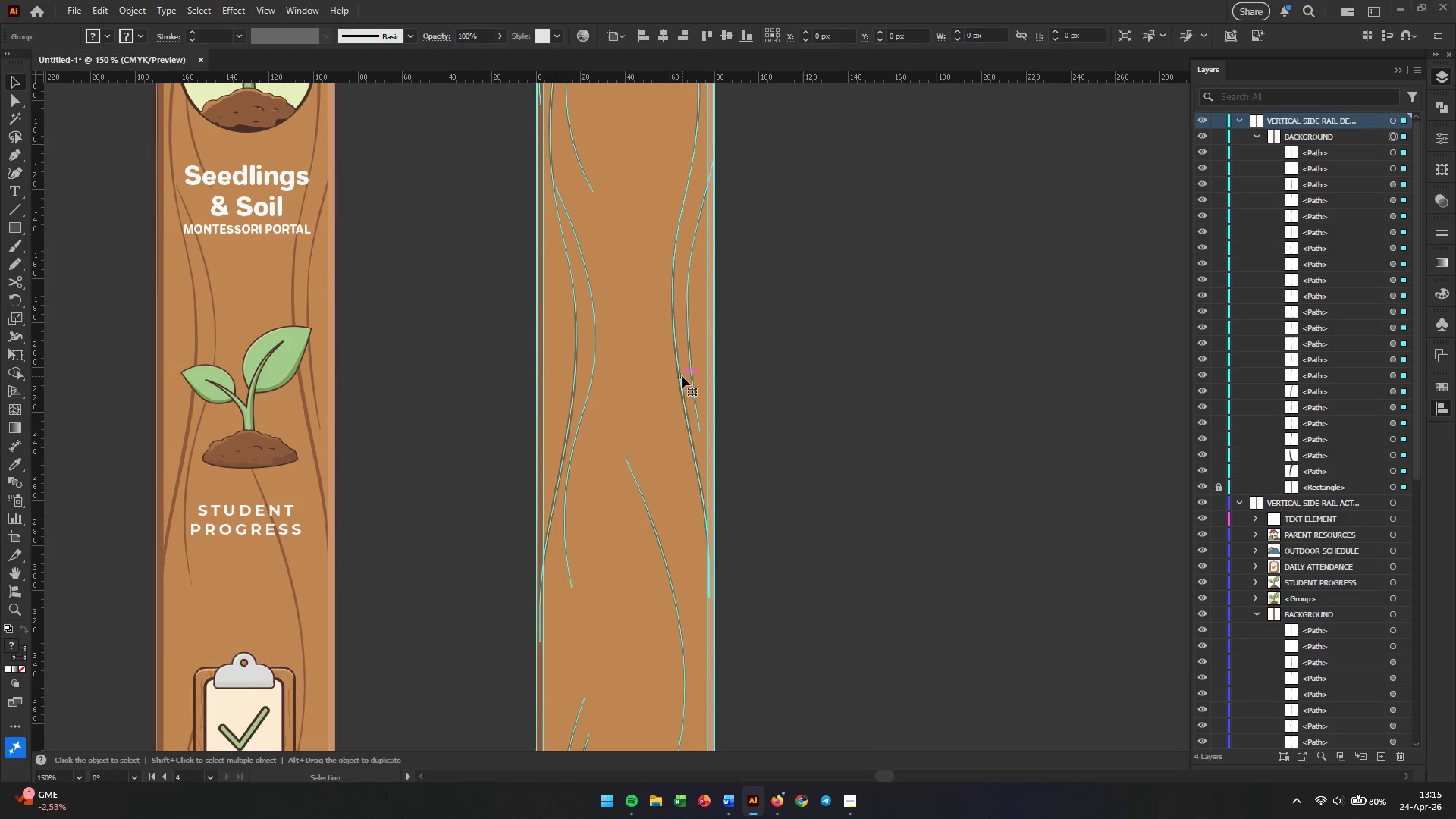 
right_click([682, 376])
 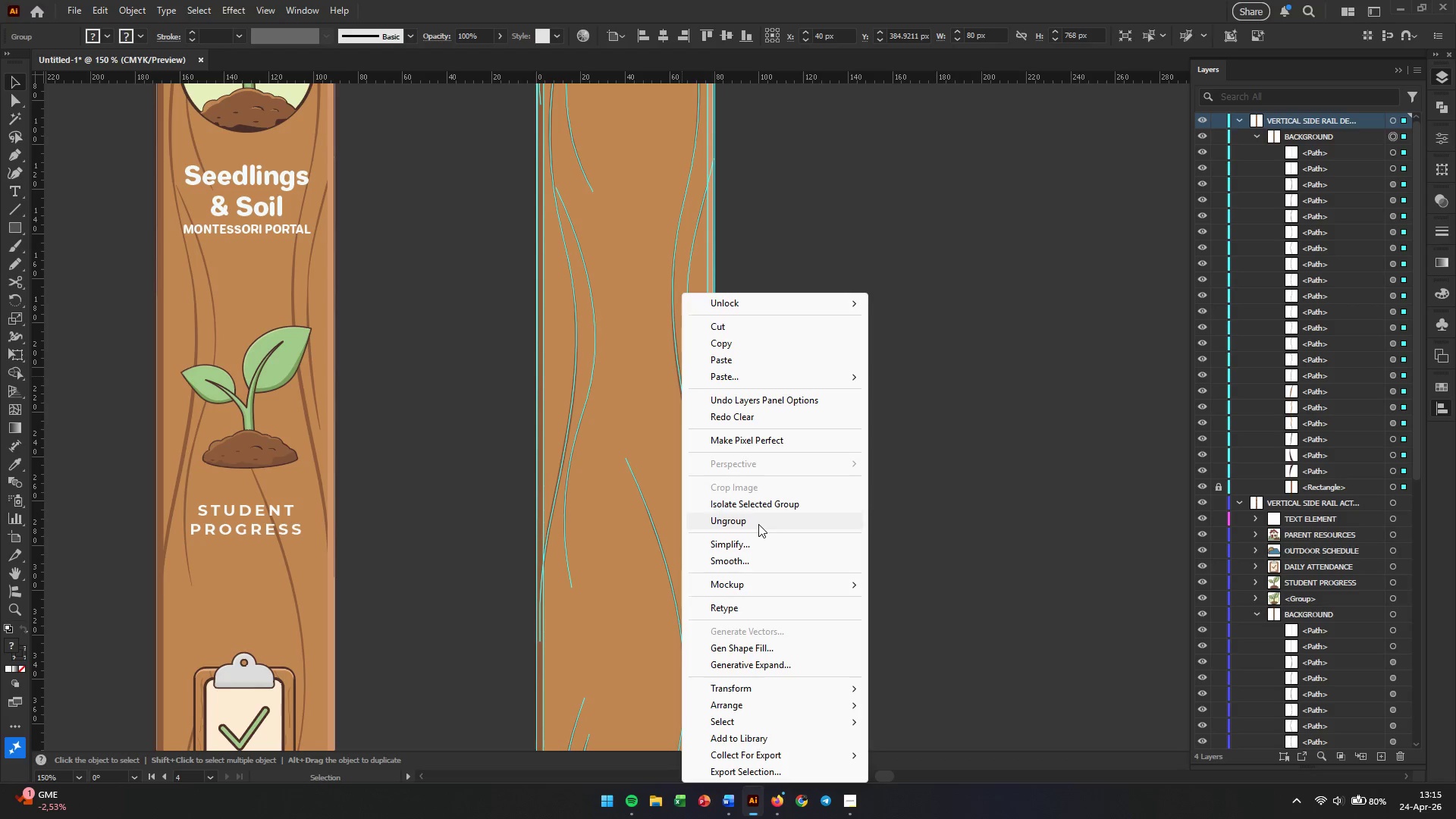 
double_click([786, 423])
 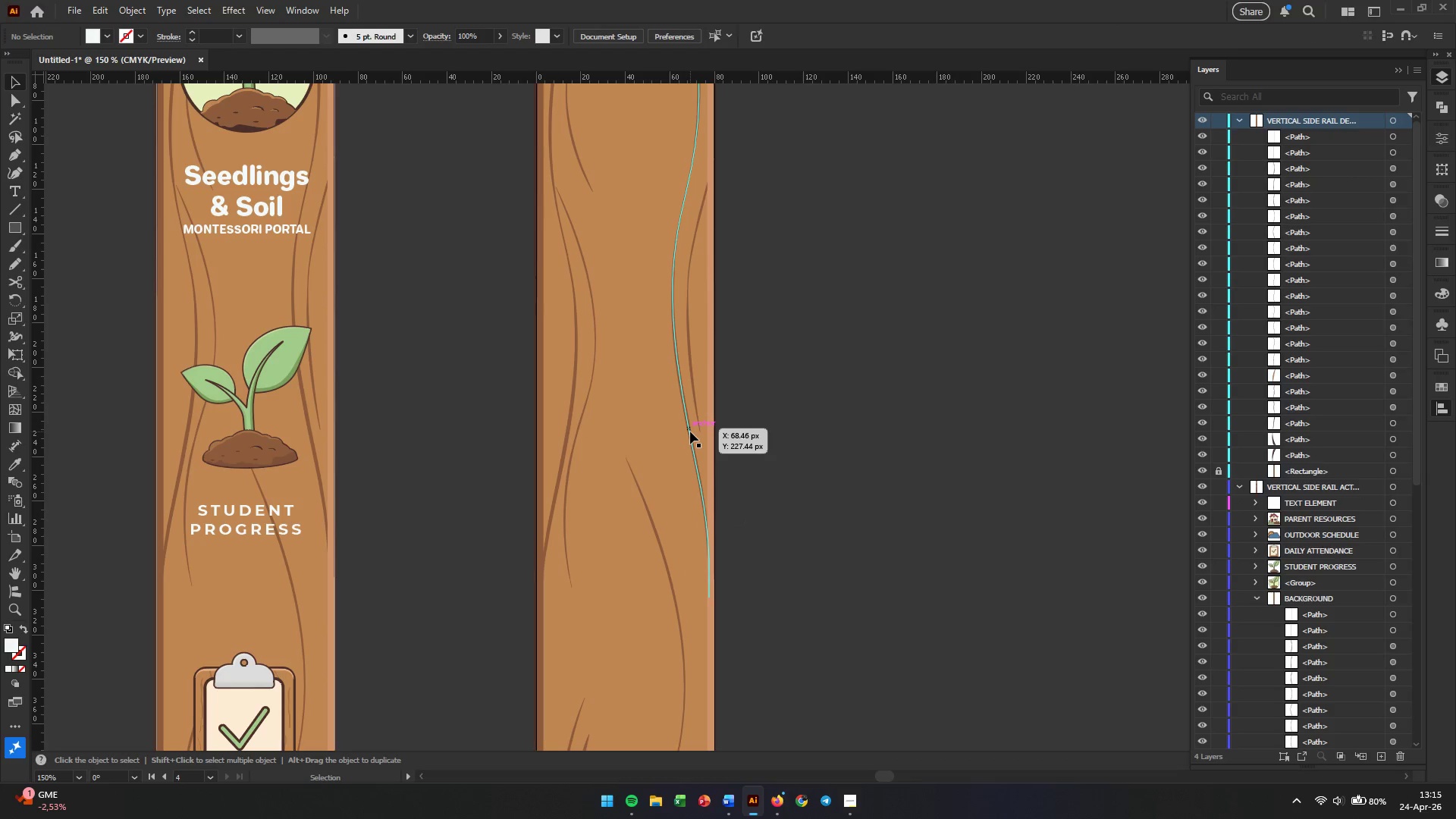 
left_click([660, 479])
 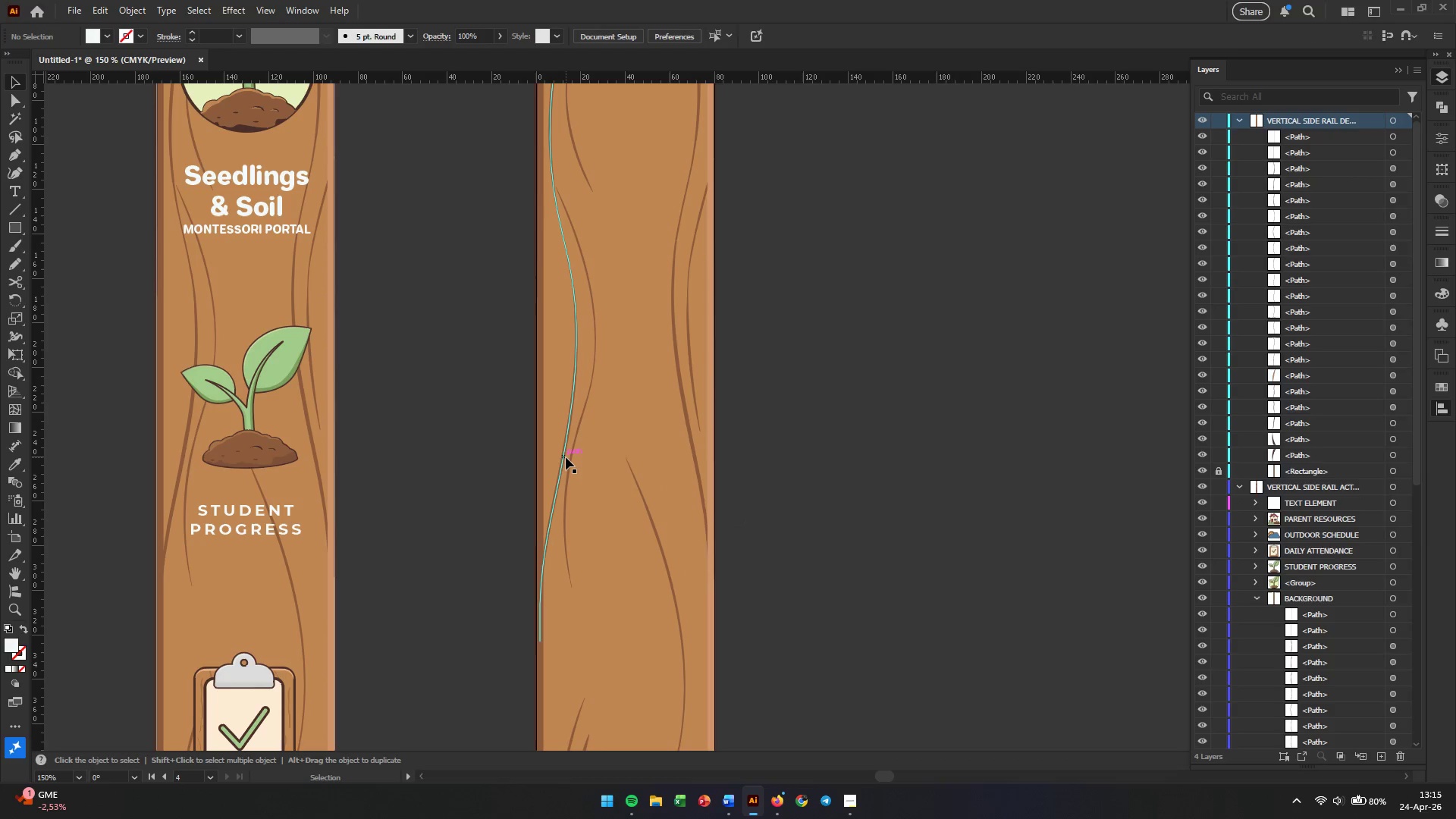 
left_click([566, 457])
 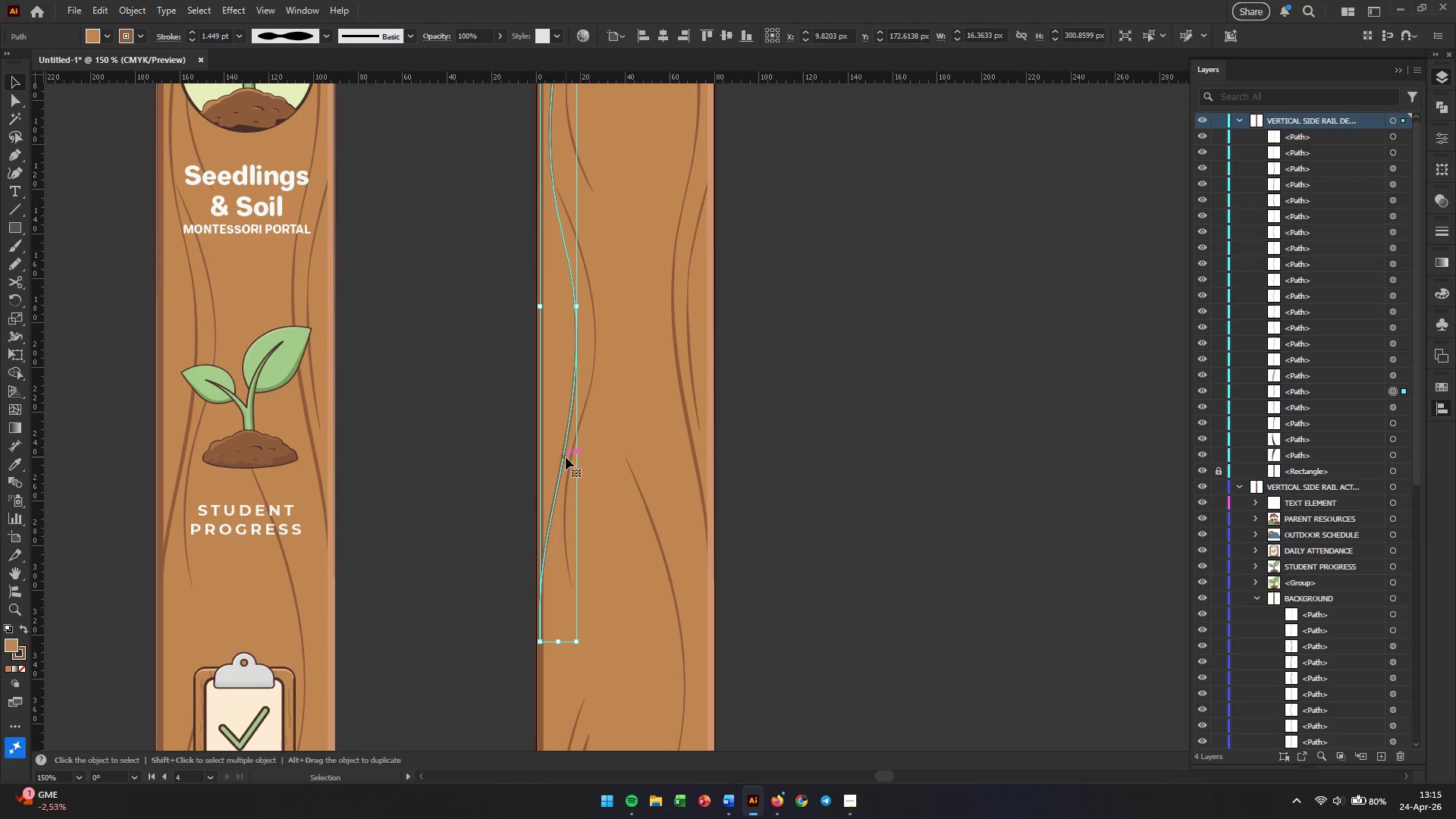 
hold_key(key=AltLeft, duration=0.39)
scroll: coordinate [566, 457], scroll_direction: down, amount: 1.0
 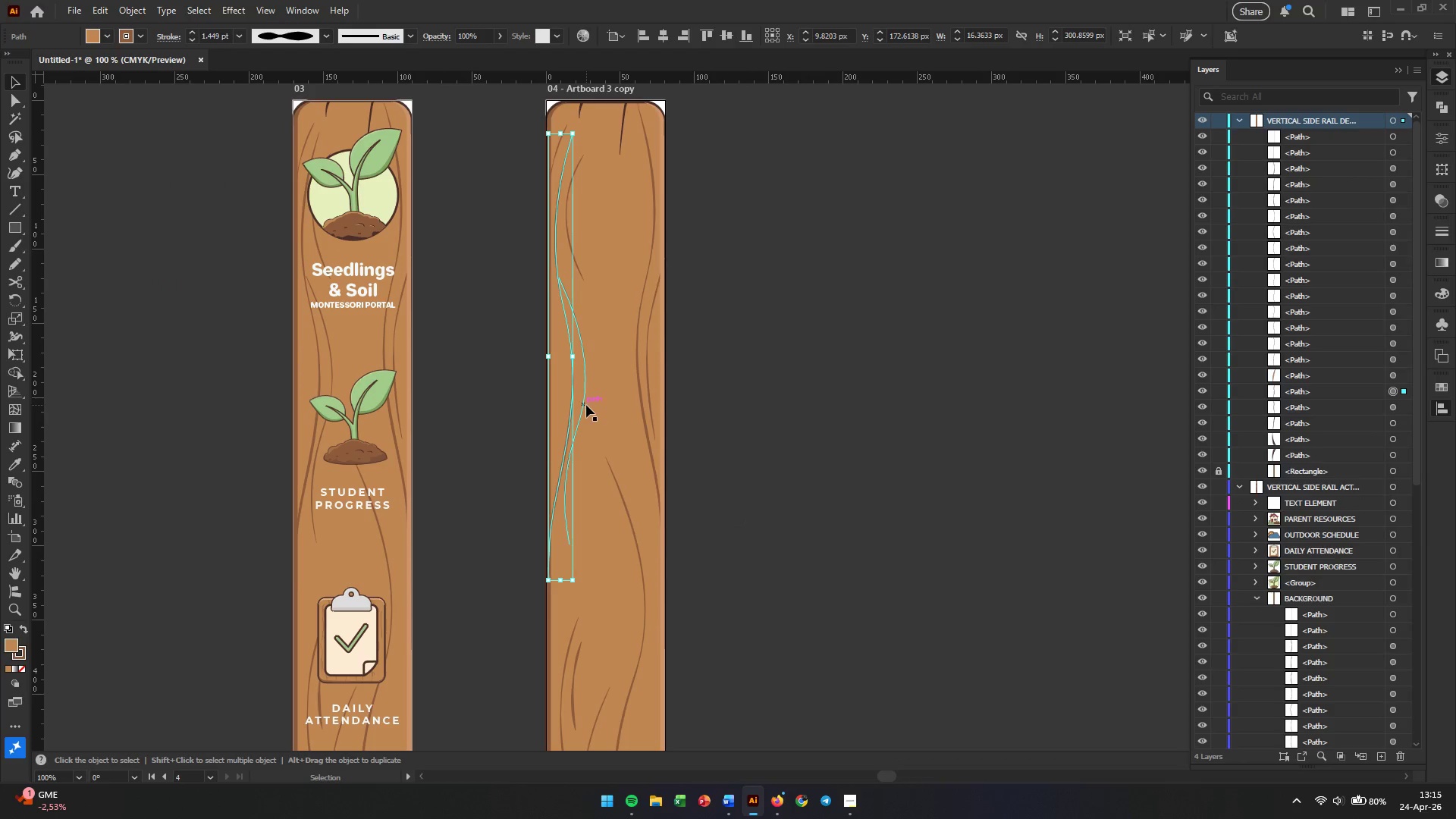 
hold_key(key=AltLeft, duration=0.41)
scroll: coordinate [595, 416], scroll_direction: down, amount: 2.0
 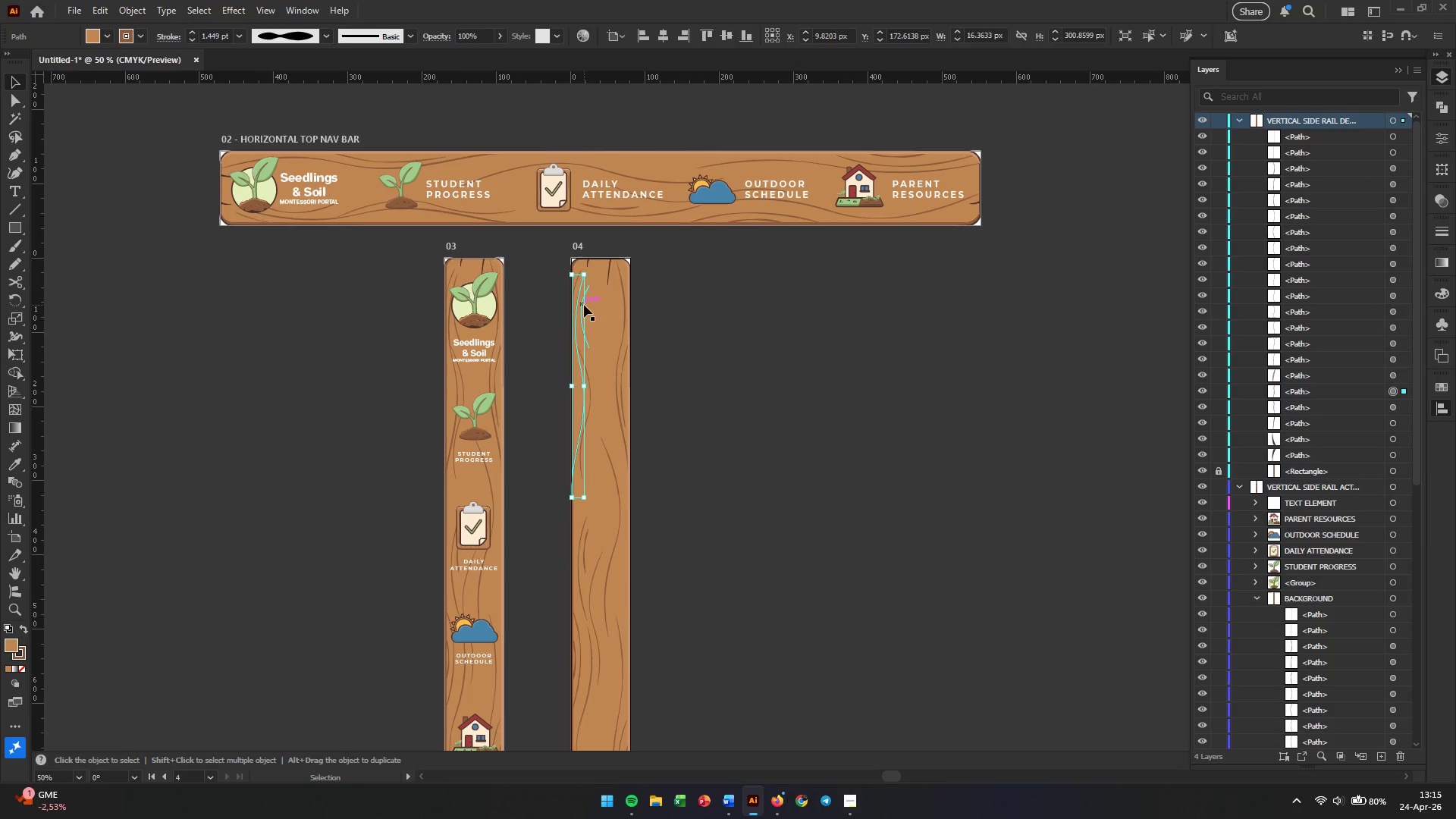 
key(Backspace)
 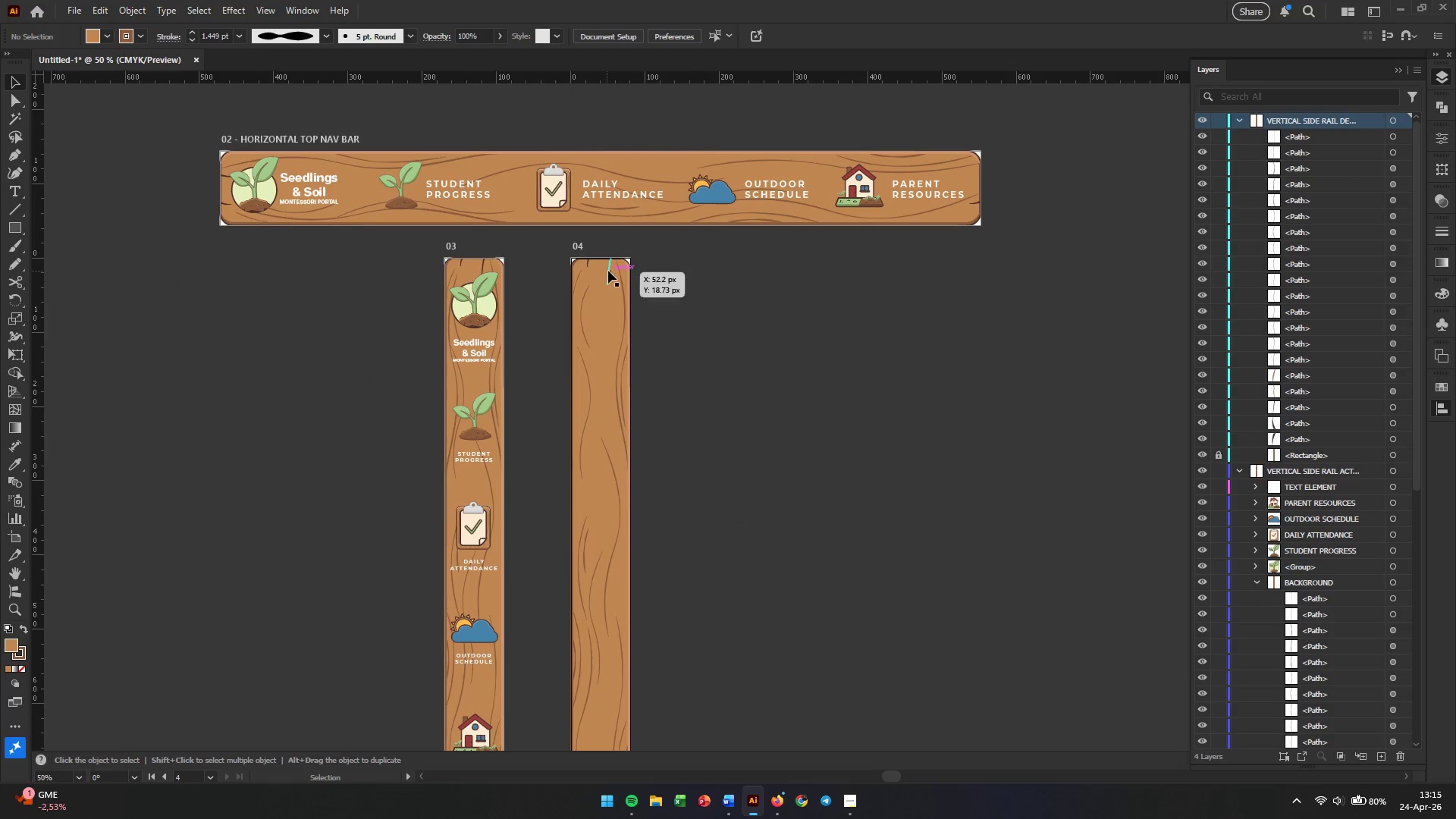 
left_click([610, 271])
 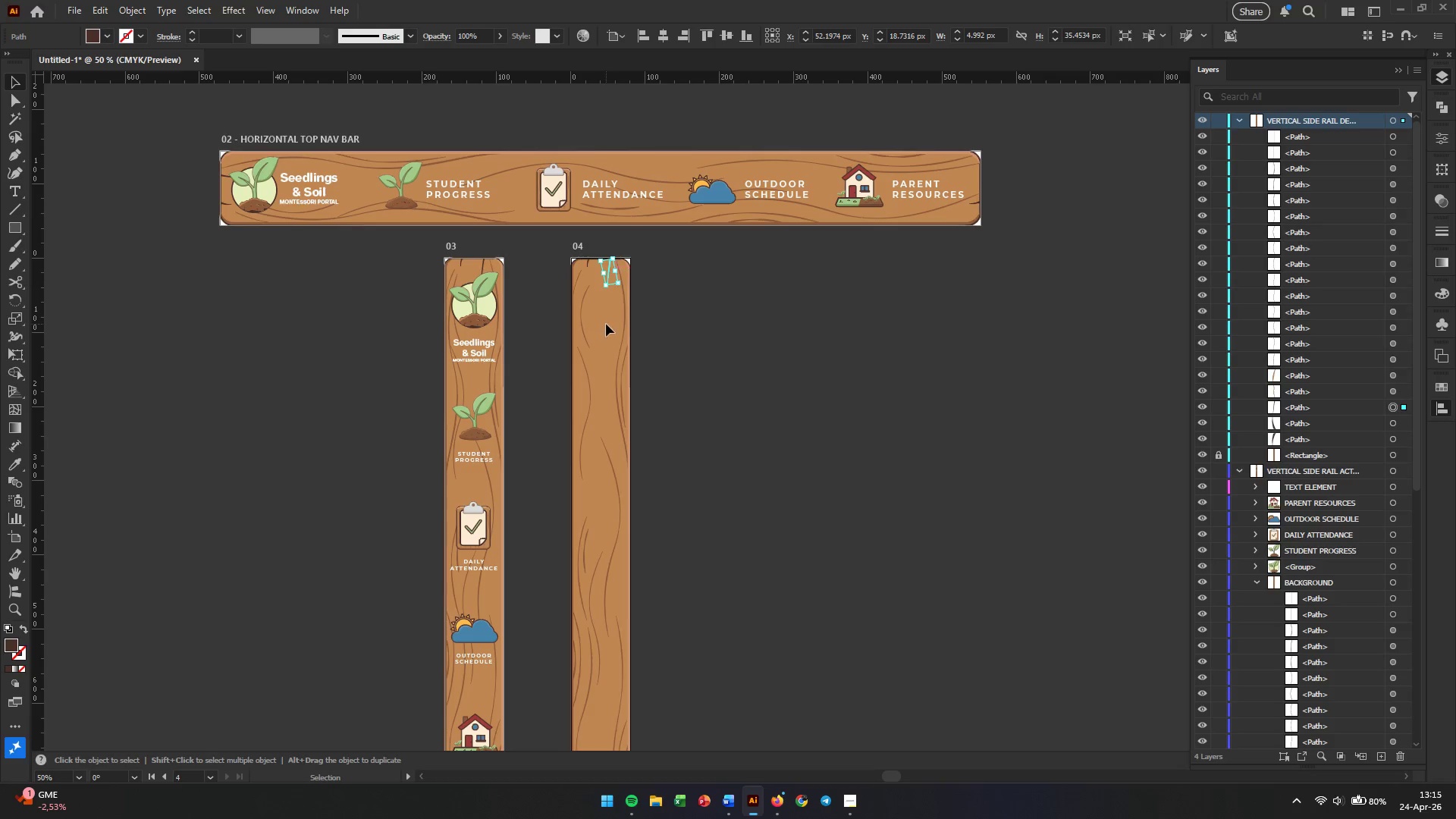 
left_click([606, 328])
 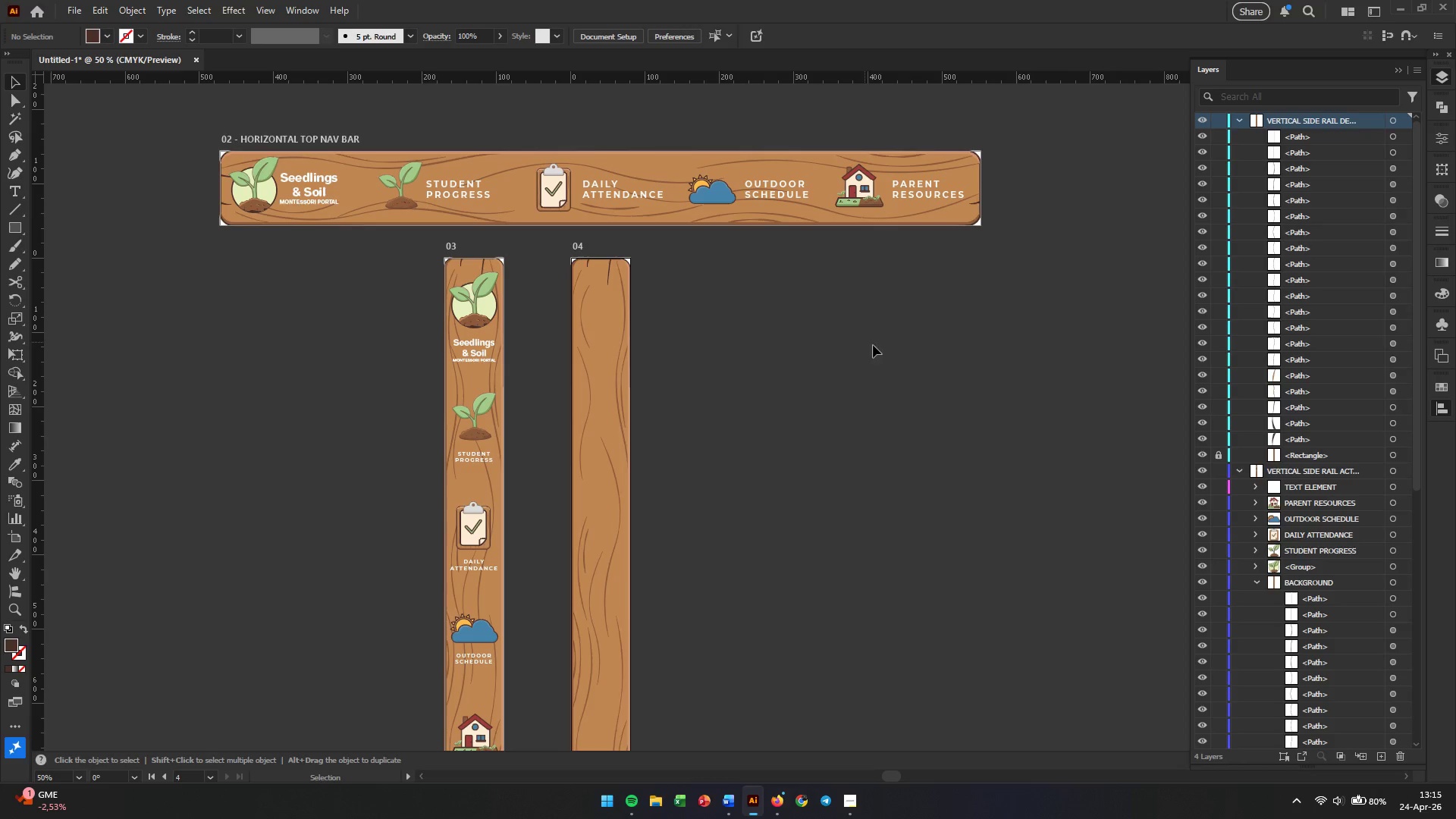 
left_click_drag(start_coordinate=[549, 240], to_coordinate=[698, 730])
 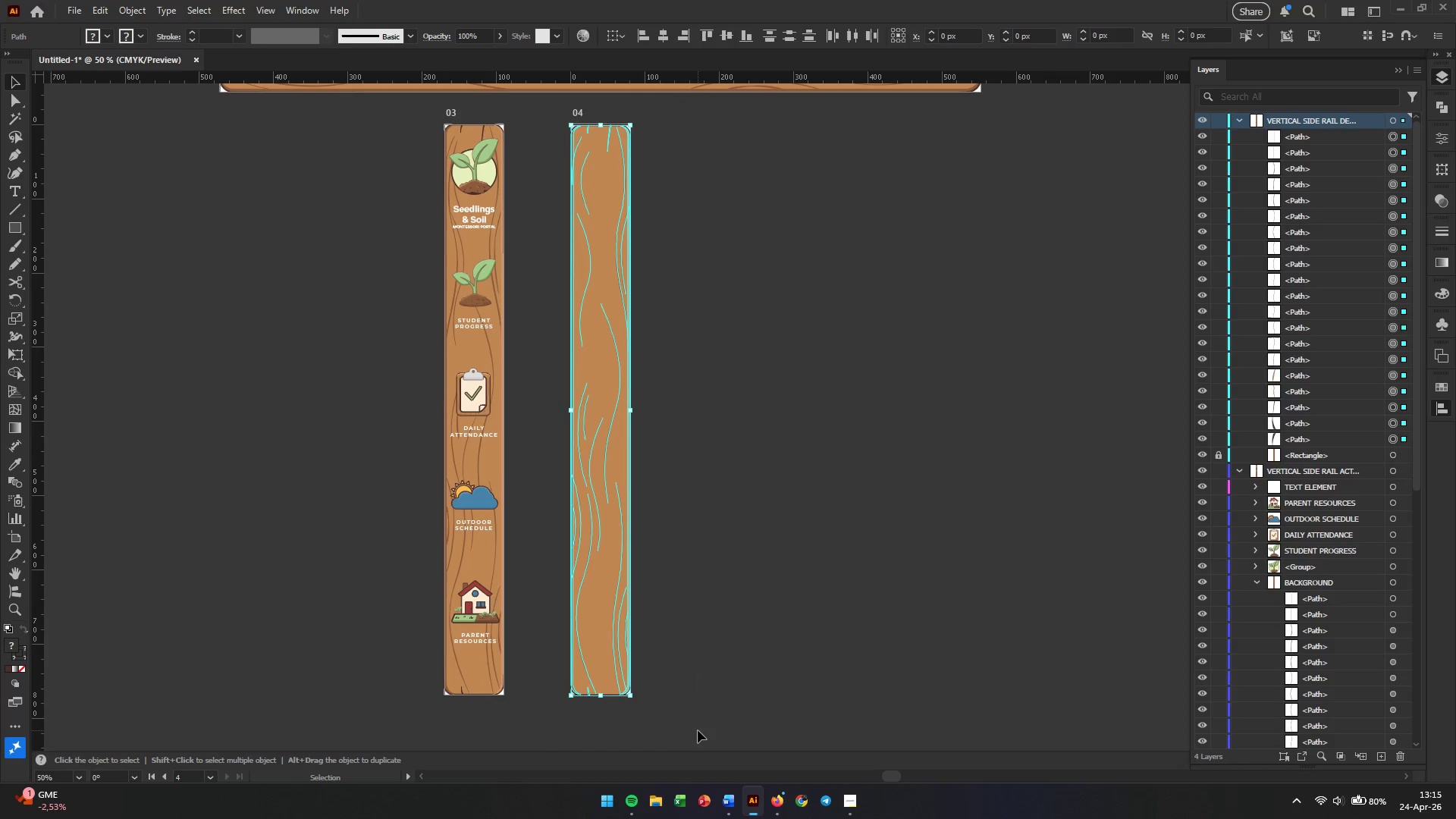 
key(Backspace)
 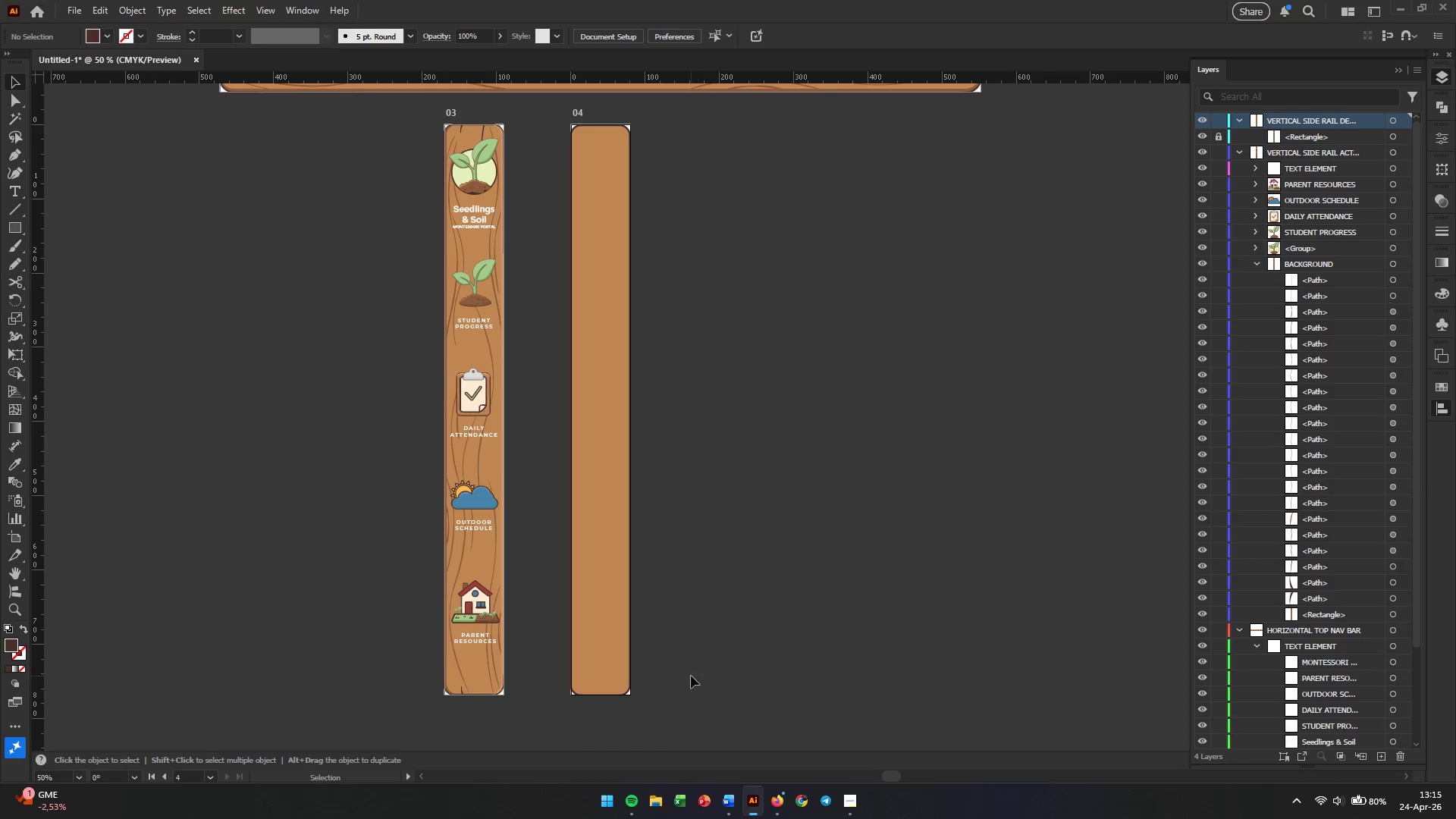 
left_click([670, 581])
 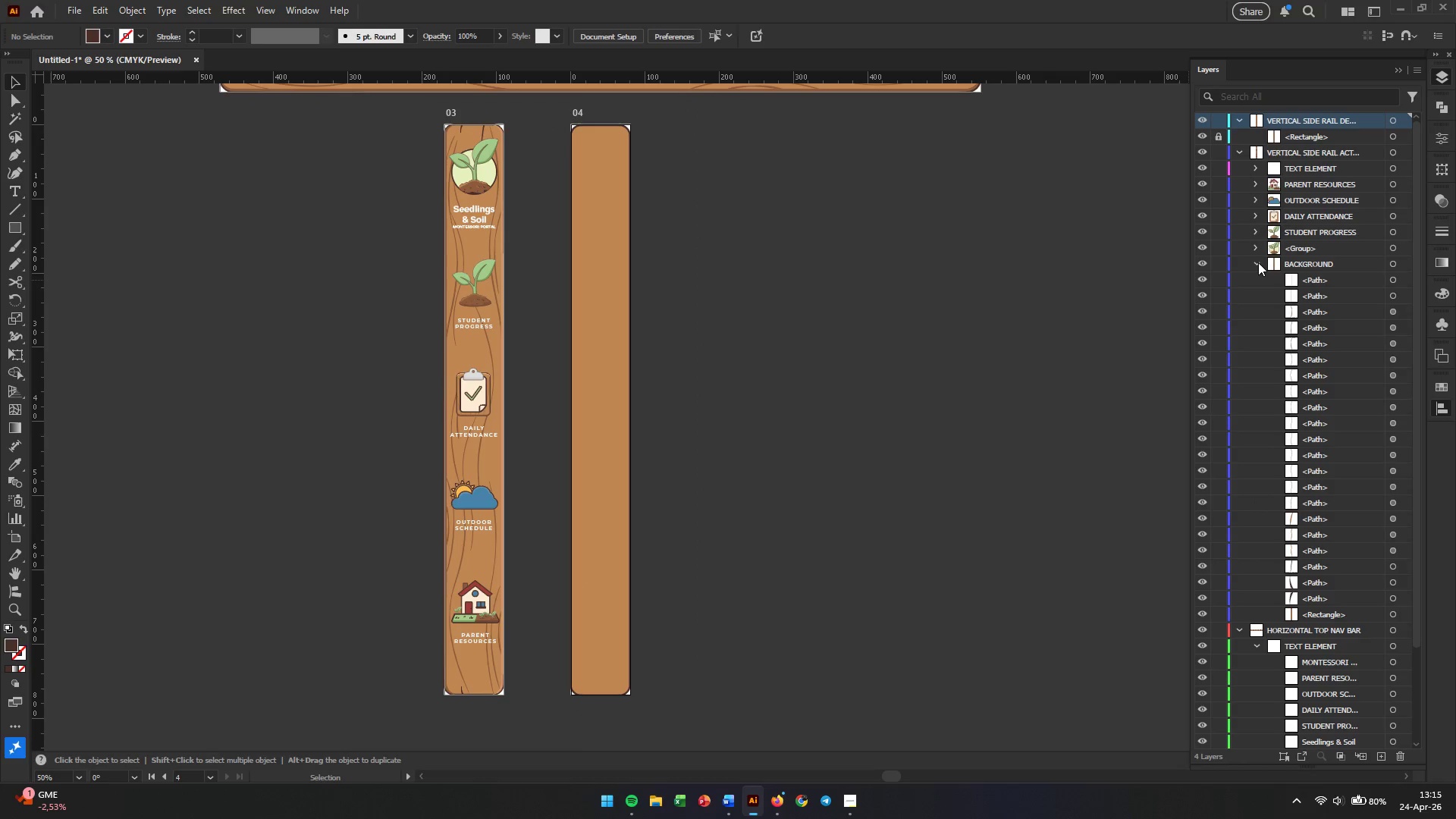 
left_click([1258, 262])
 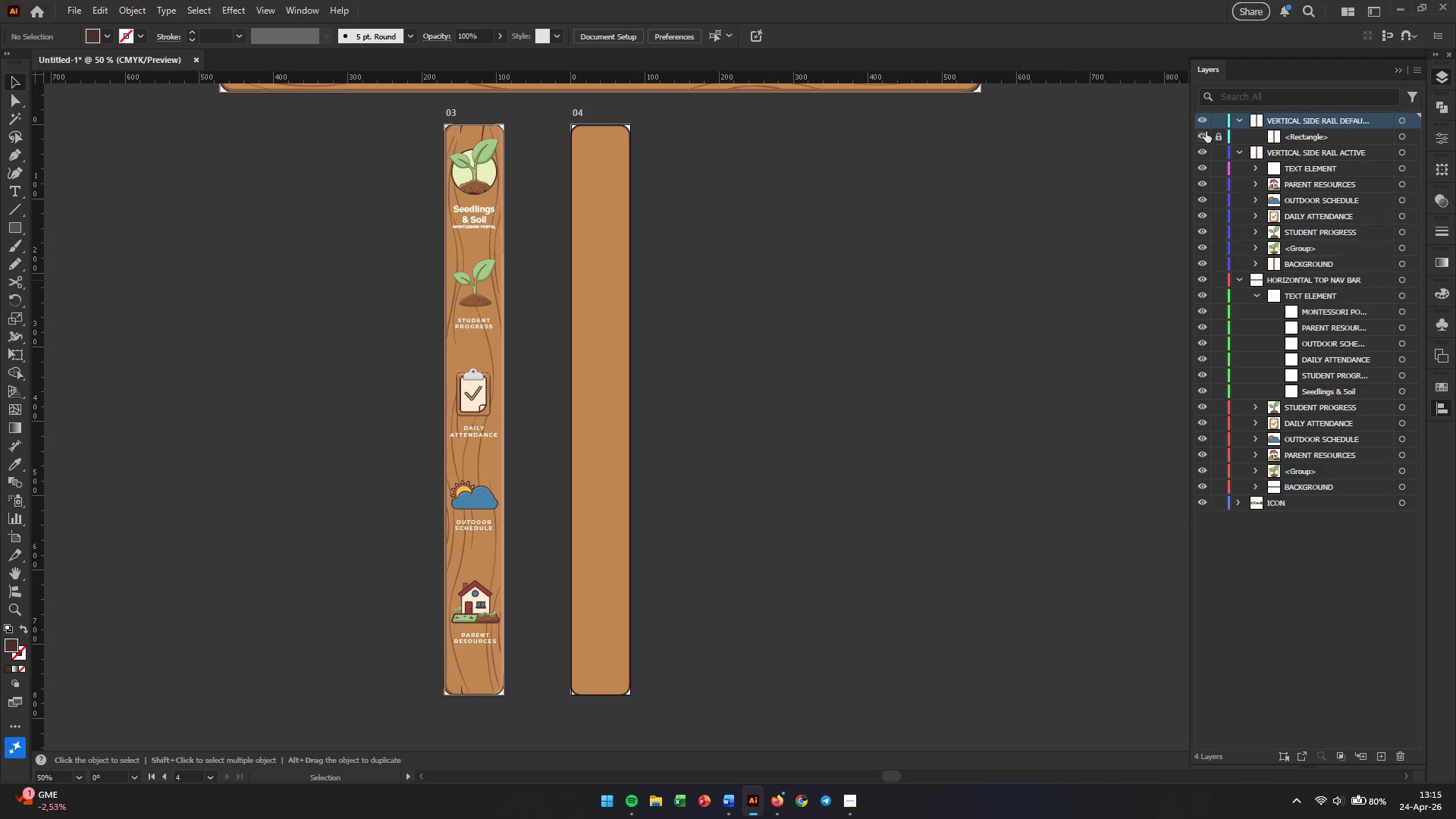 
left_click([1221, 133])
 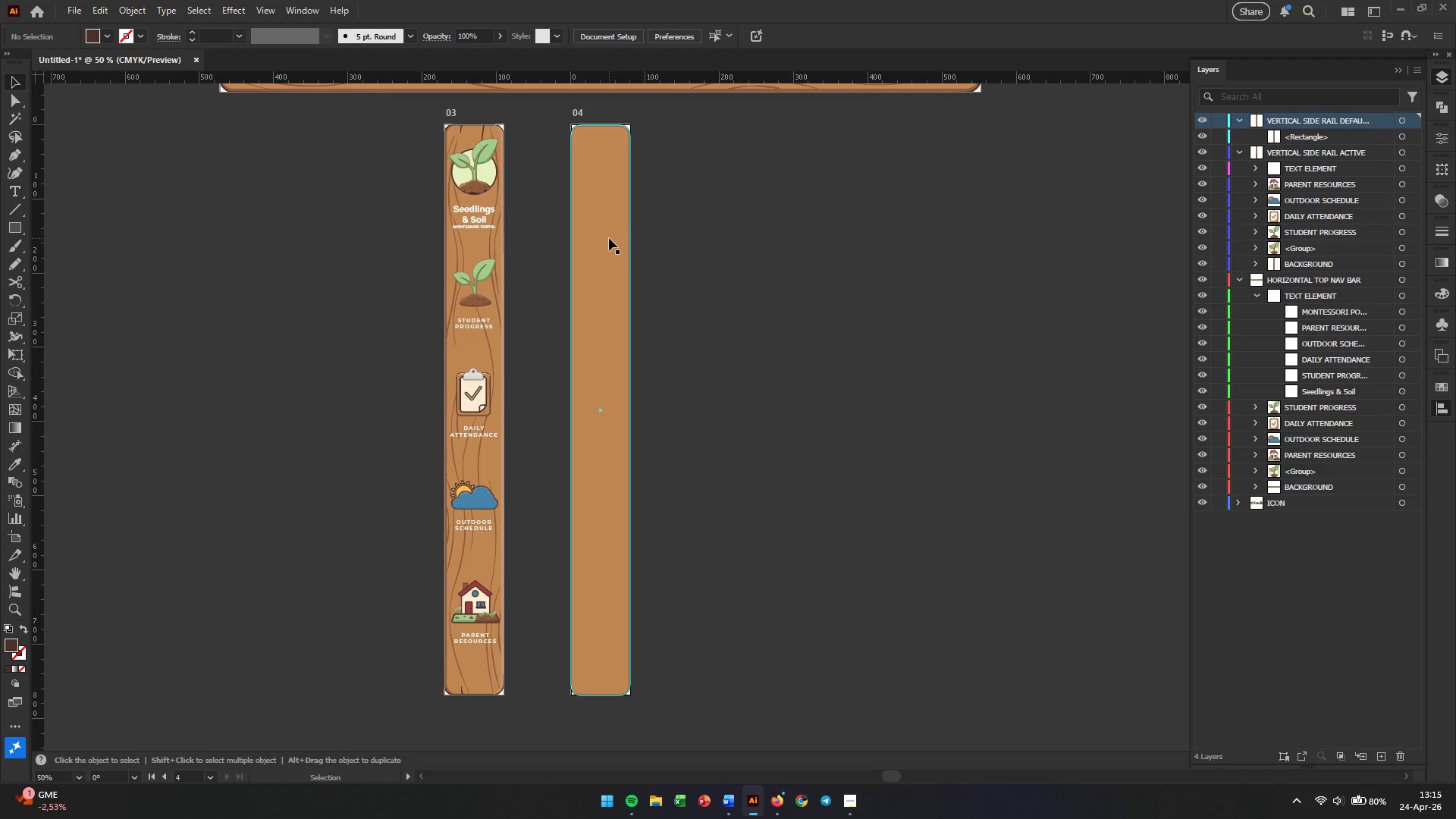 
left_click([609, 238])
 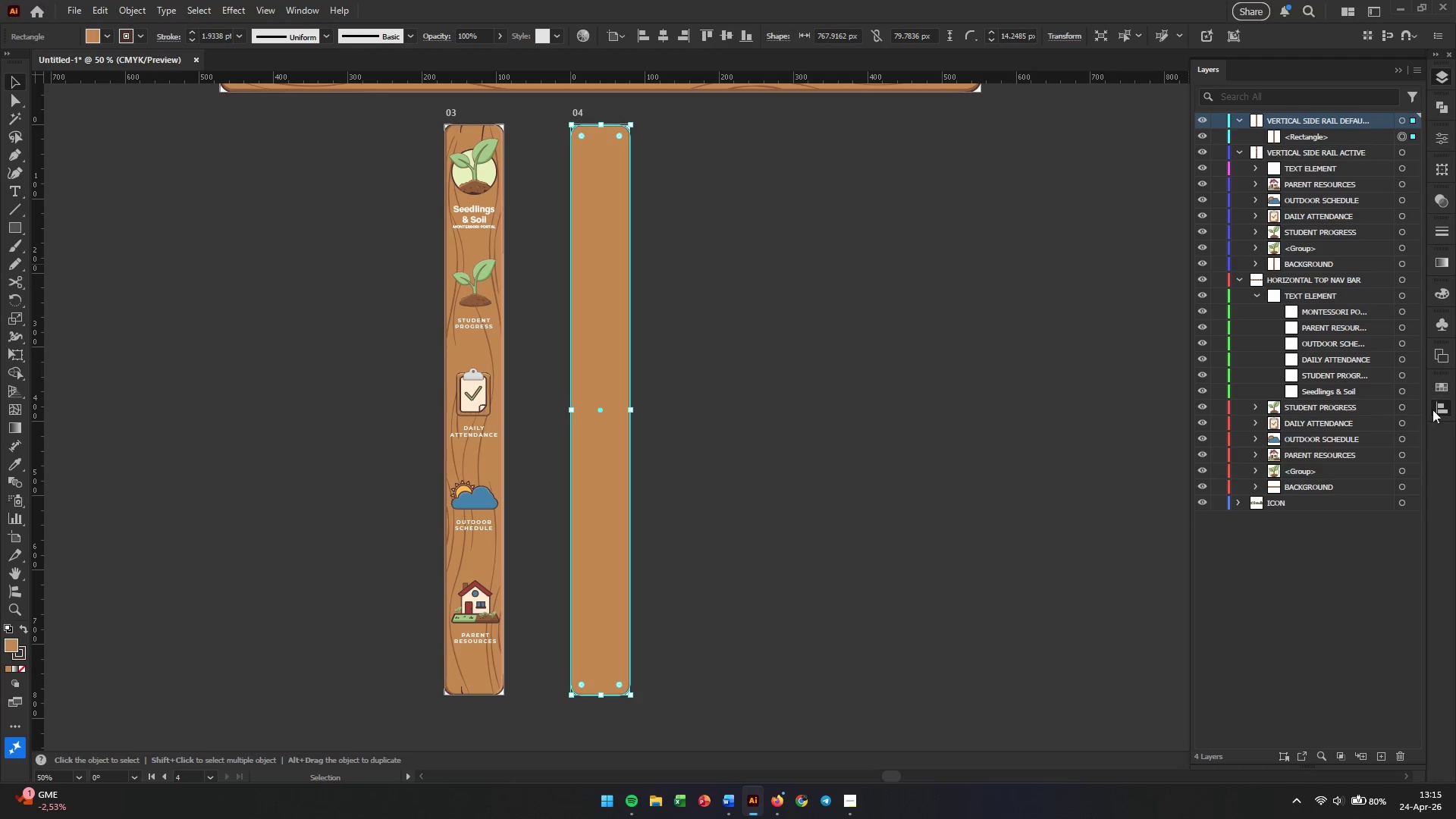 
left_click([1442, 413])
 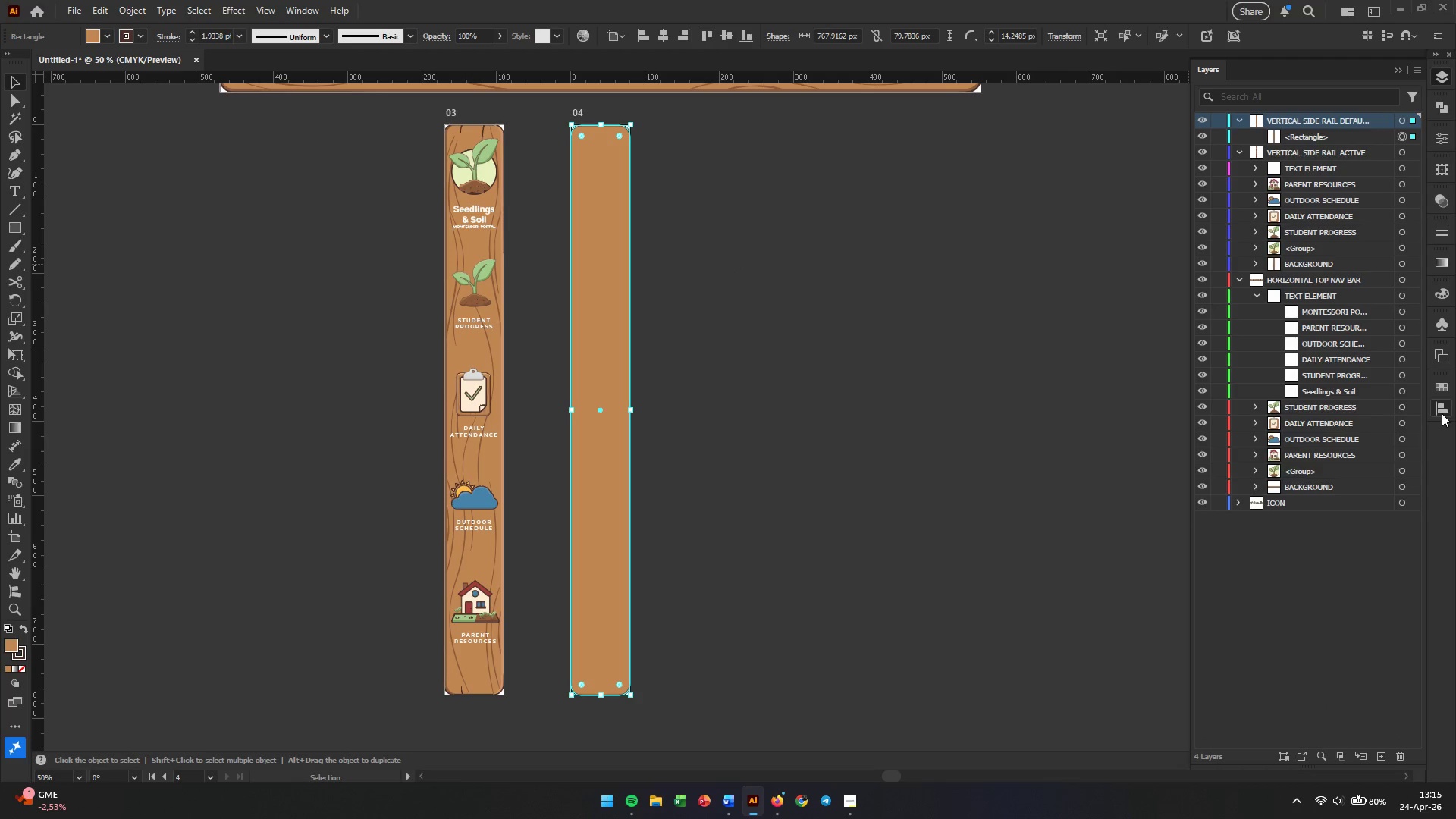 
left_click([1442, 412])
 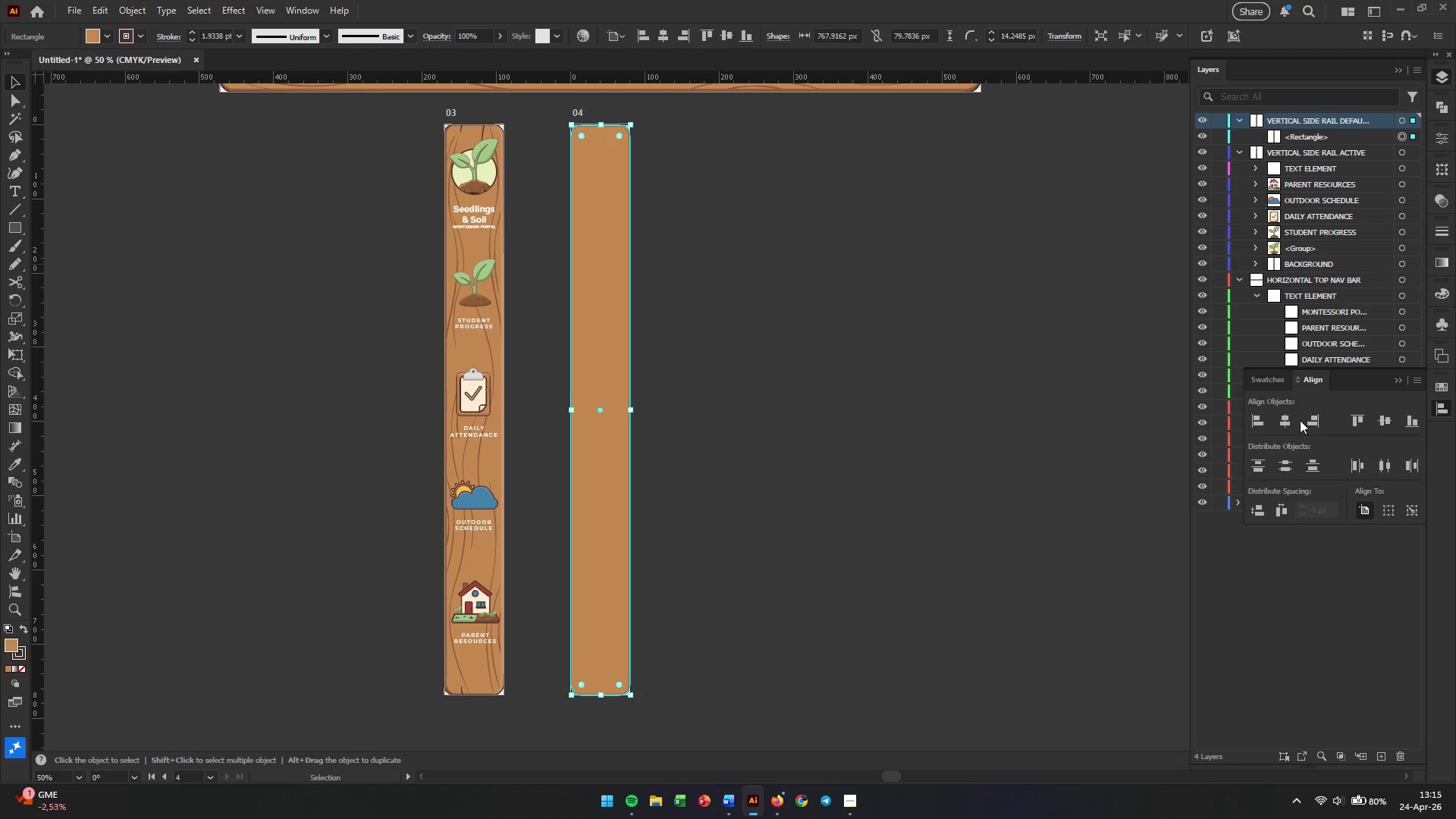 
left_click([1288, 419])
 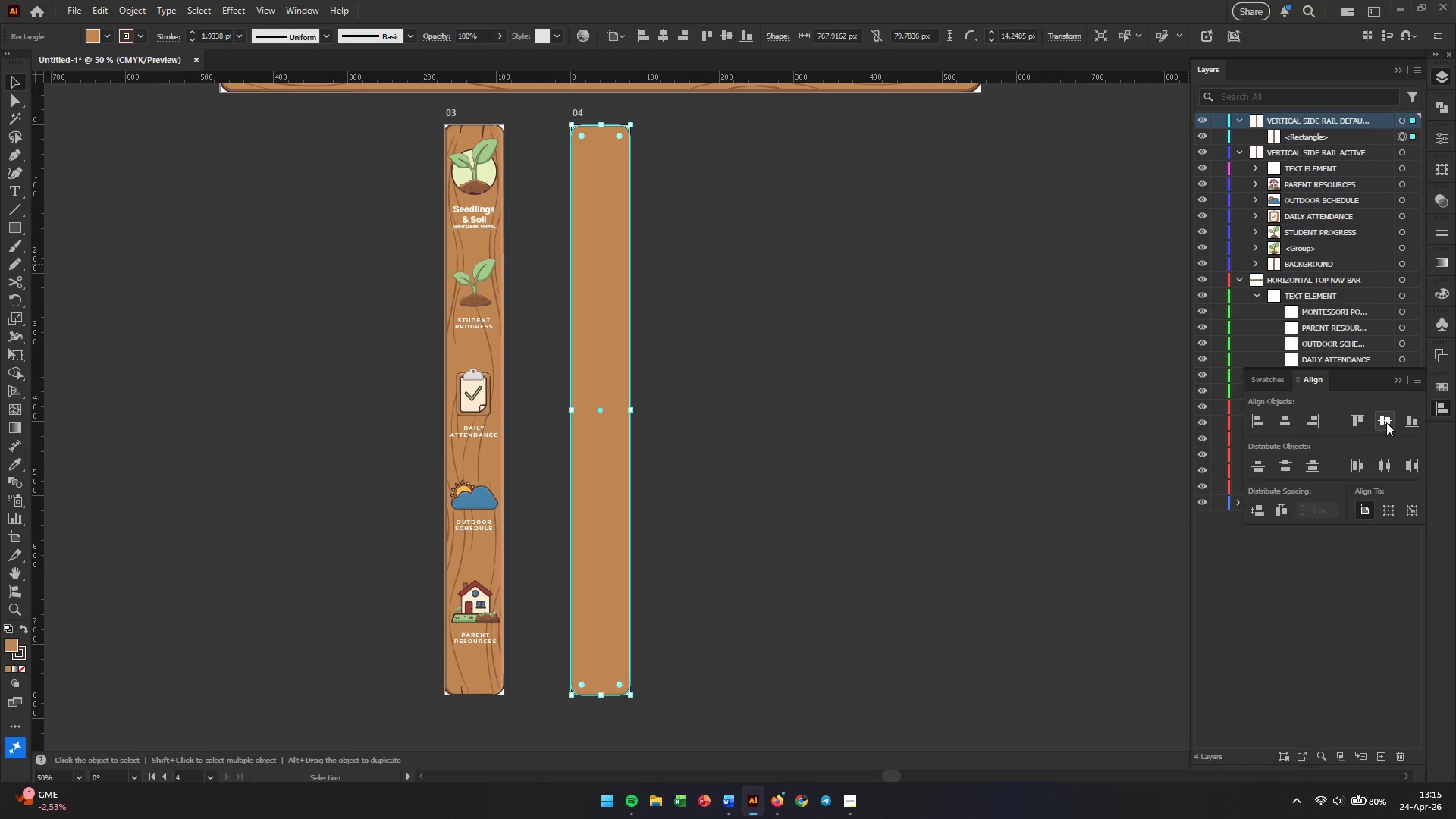 
left_click([1386, 422])
 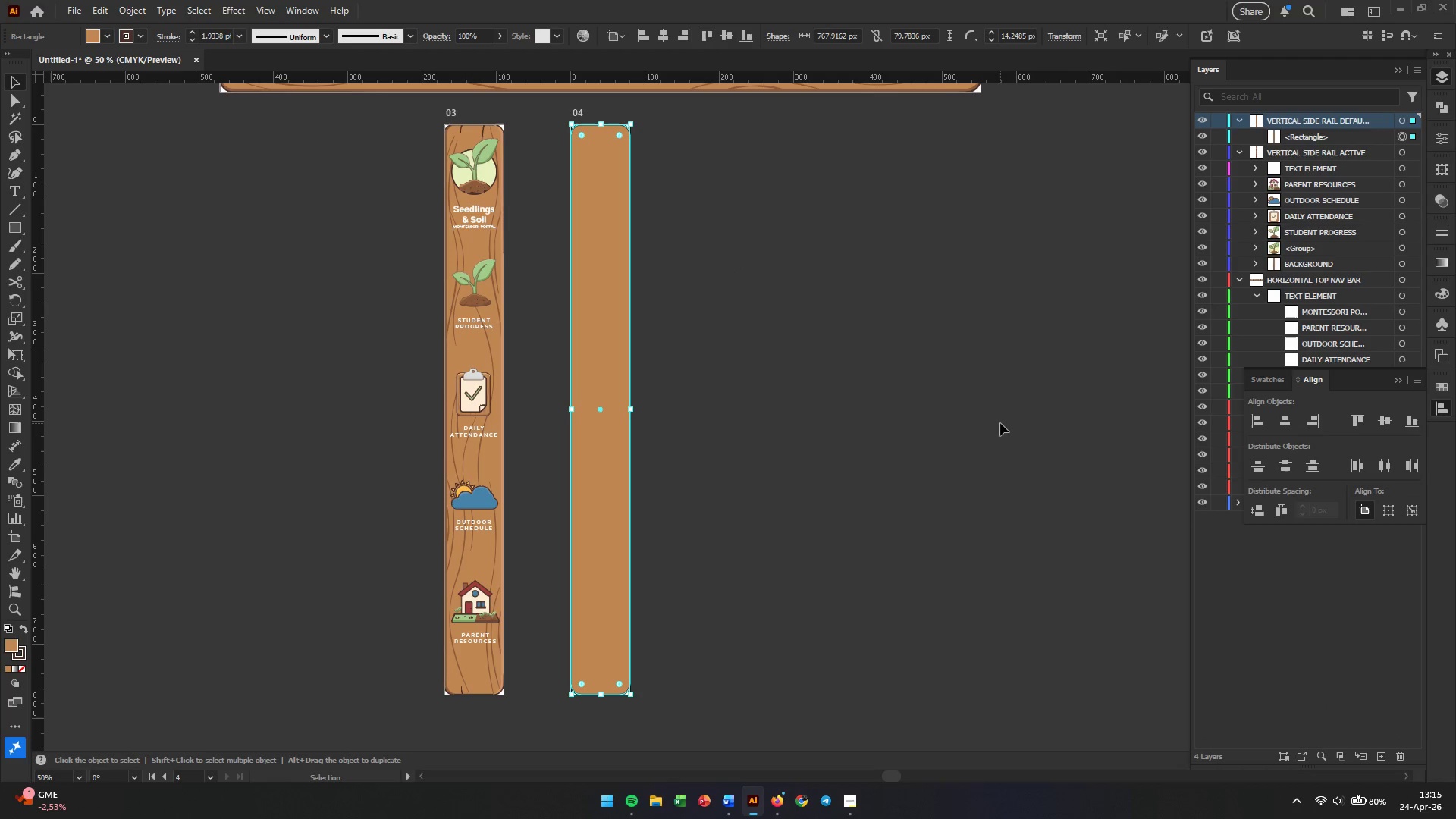 
left_click([850, 413])
 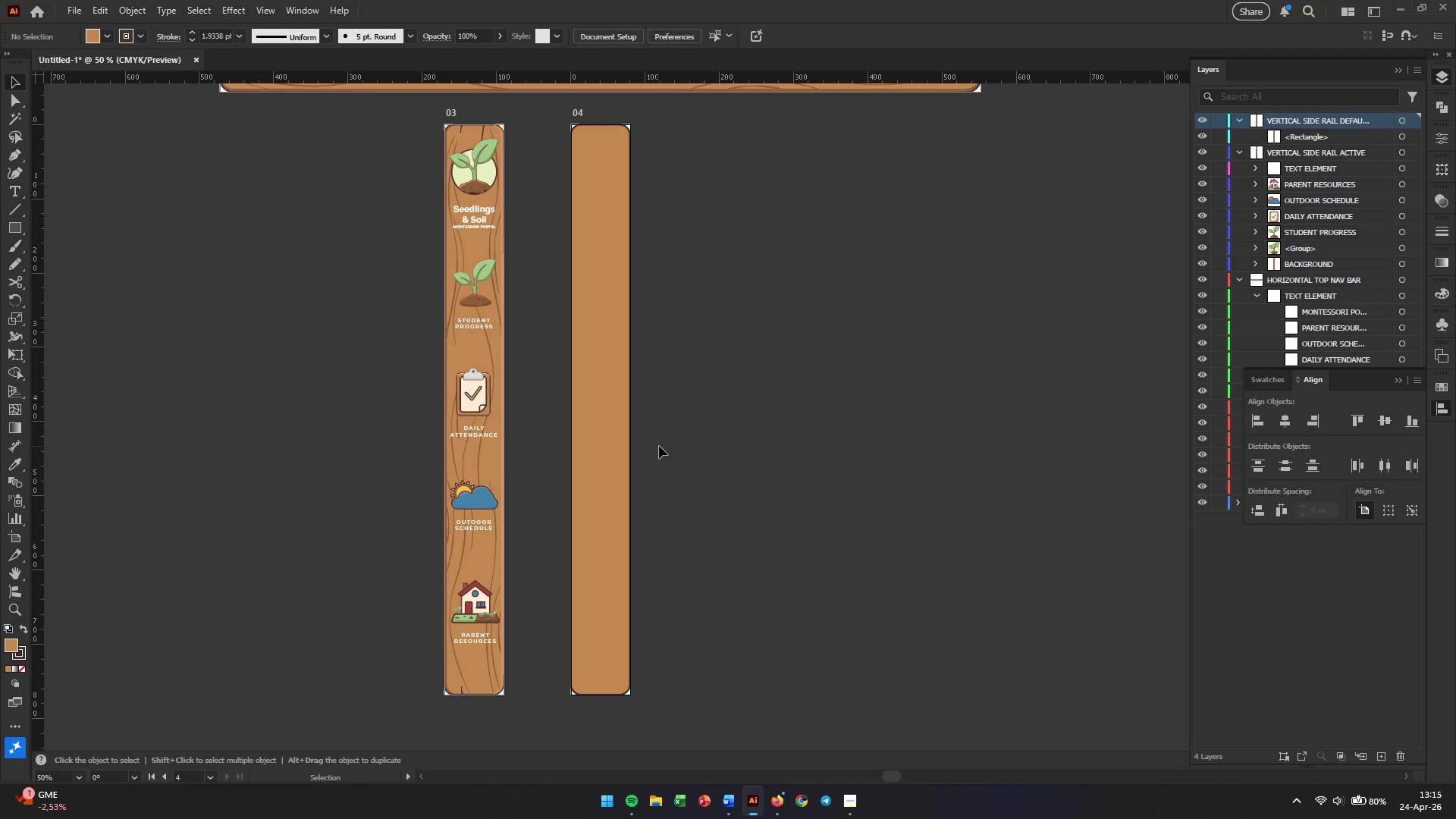 
left_click([621, 449])
 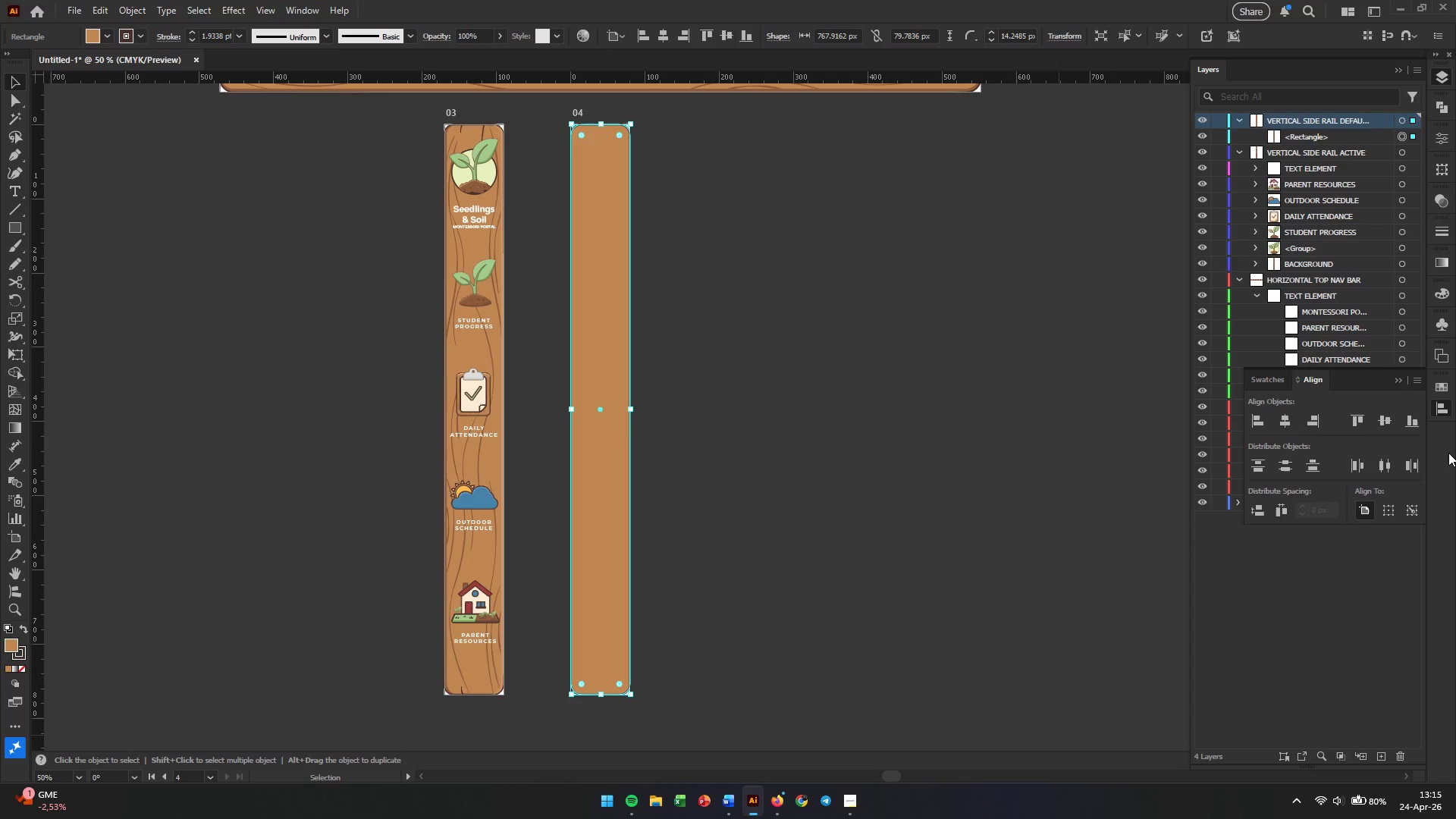 
wait(5.19)
 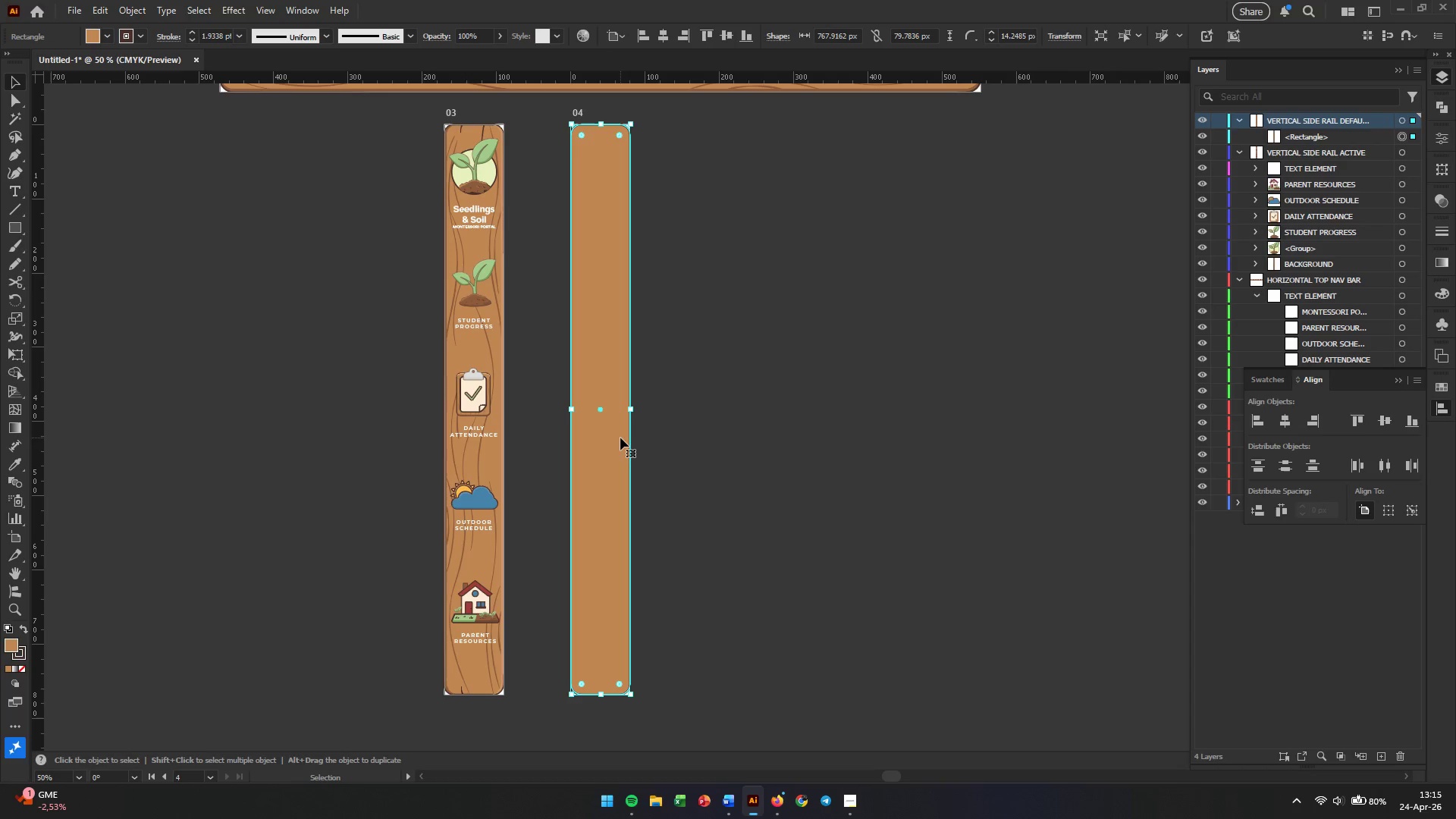 
left_click([1451, 383])
 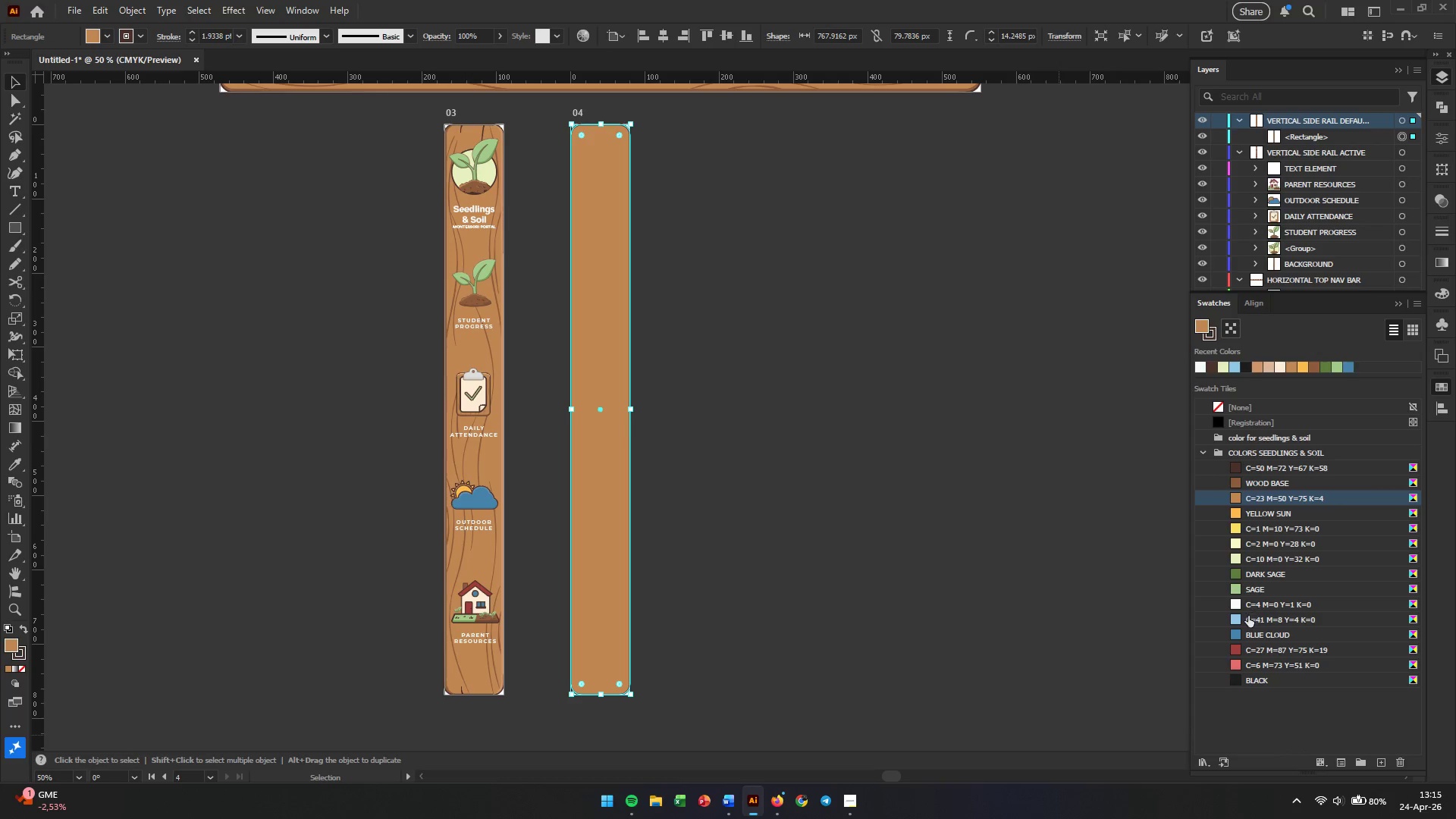 
left_click([1244, 618])
 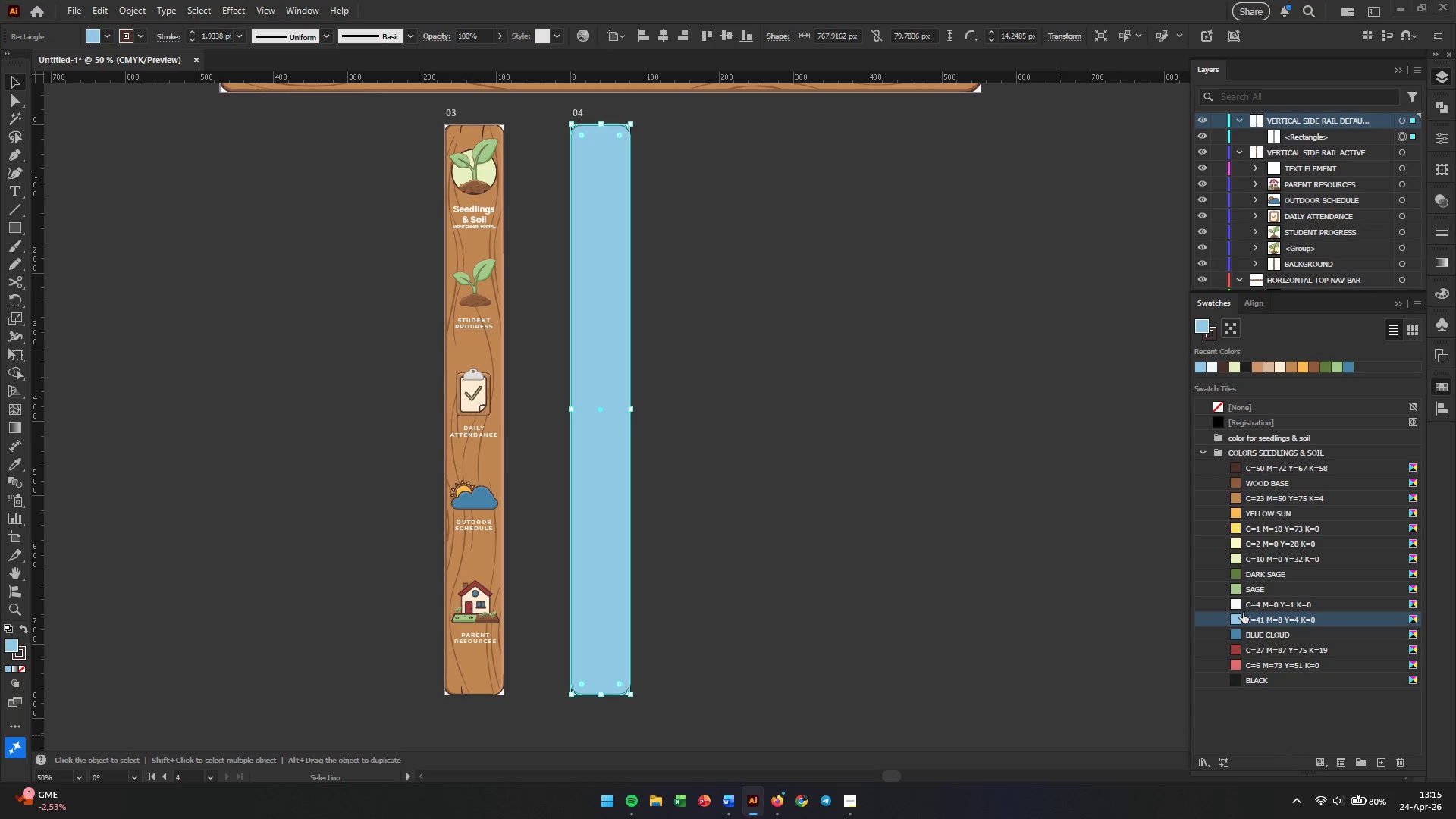 
left_click([1235, 605])
 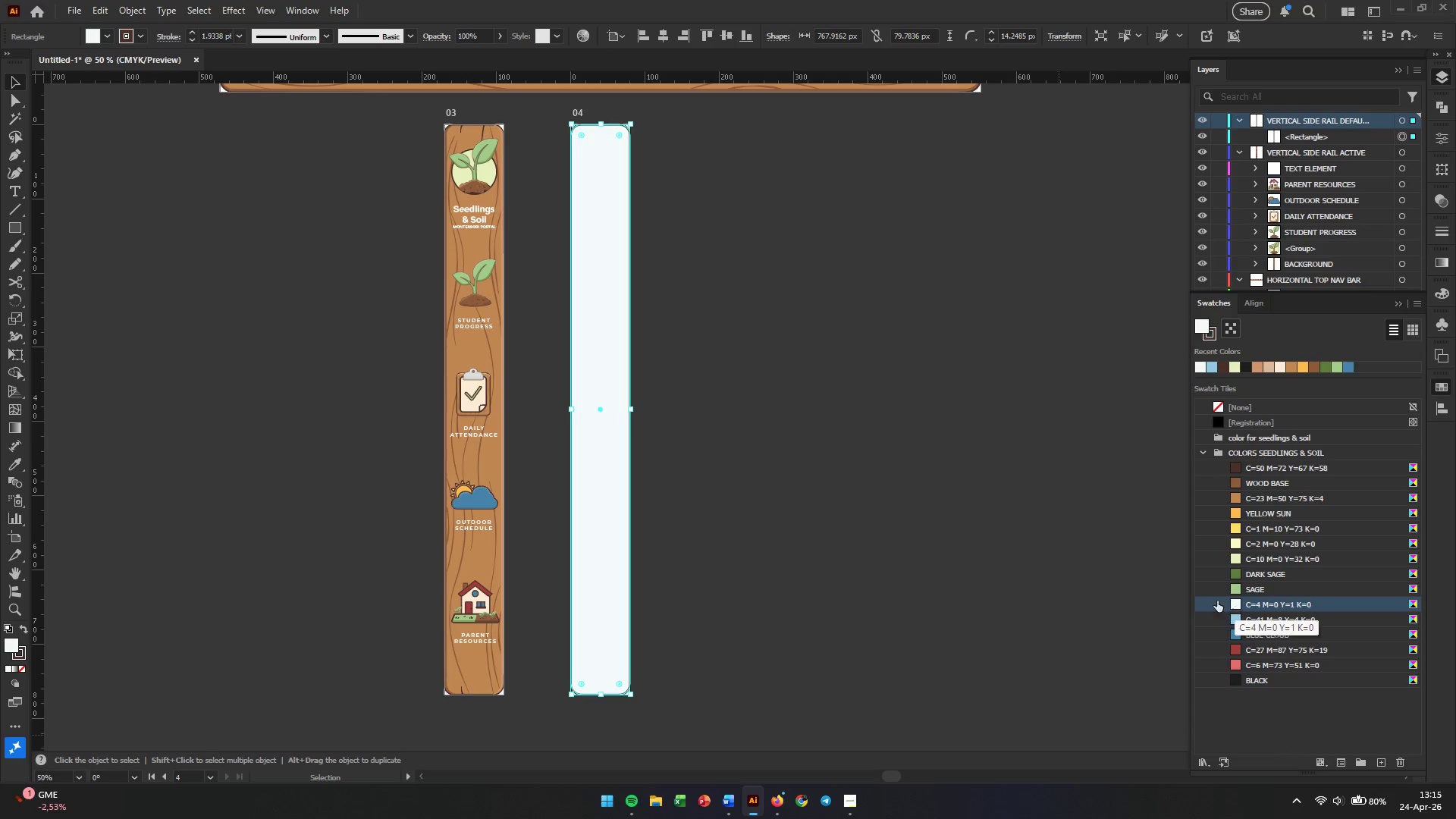 
left_click([724, 481])
 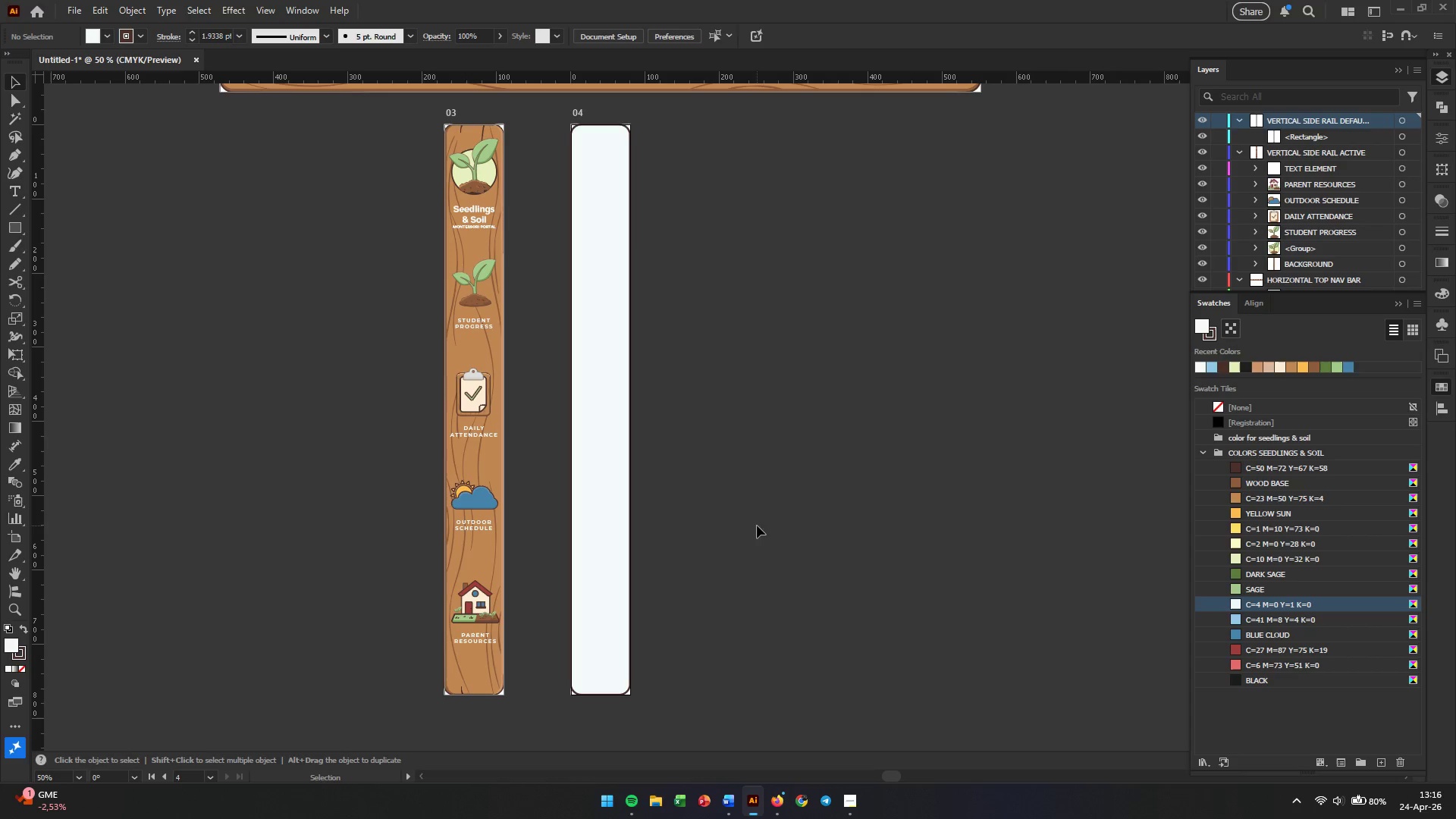 
wait(6.51)
 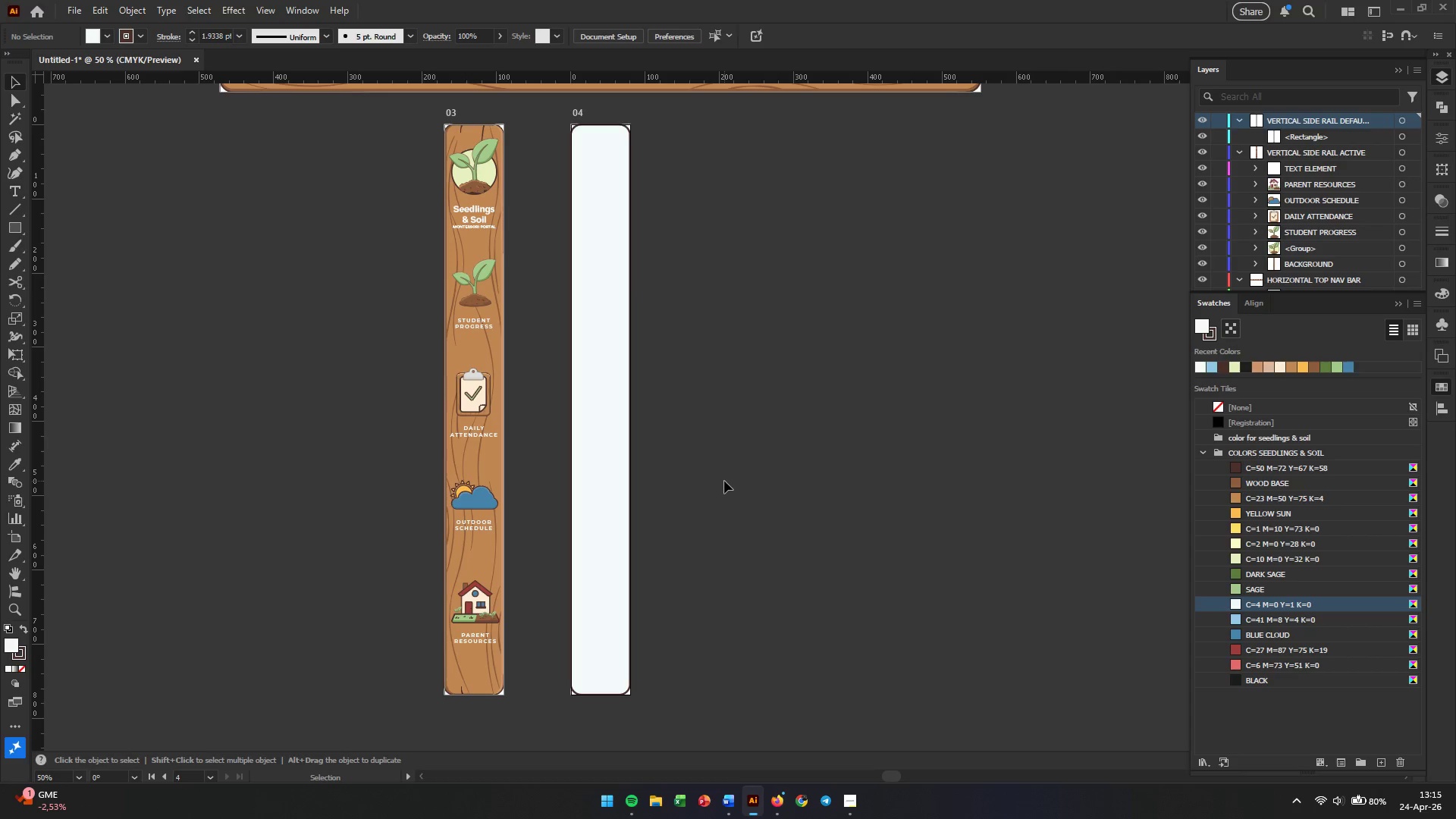 
left_click([1235, 559])
 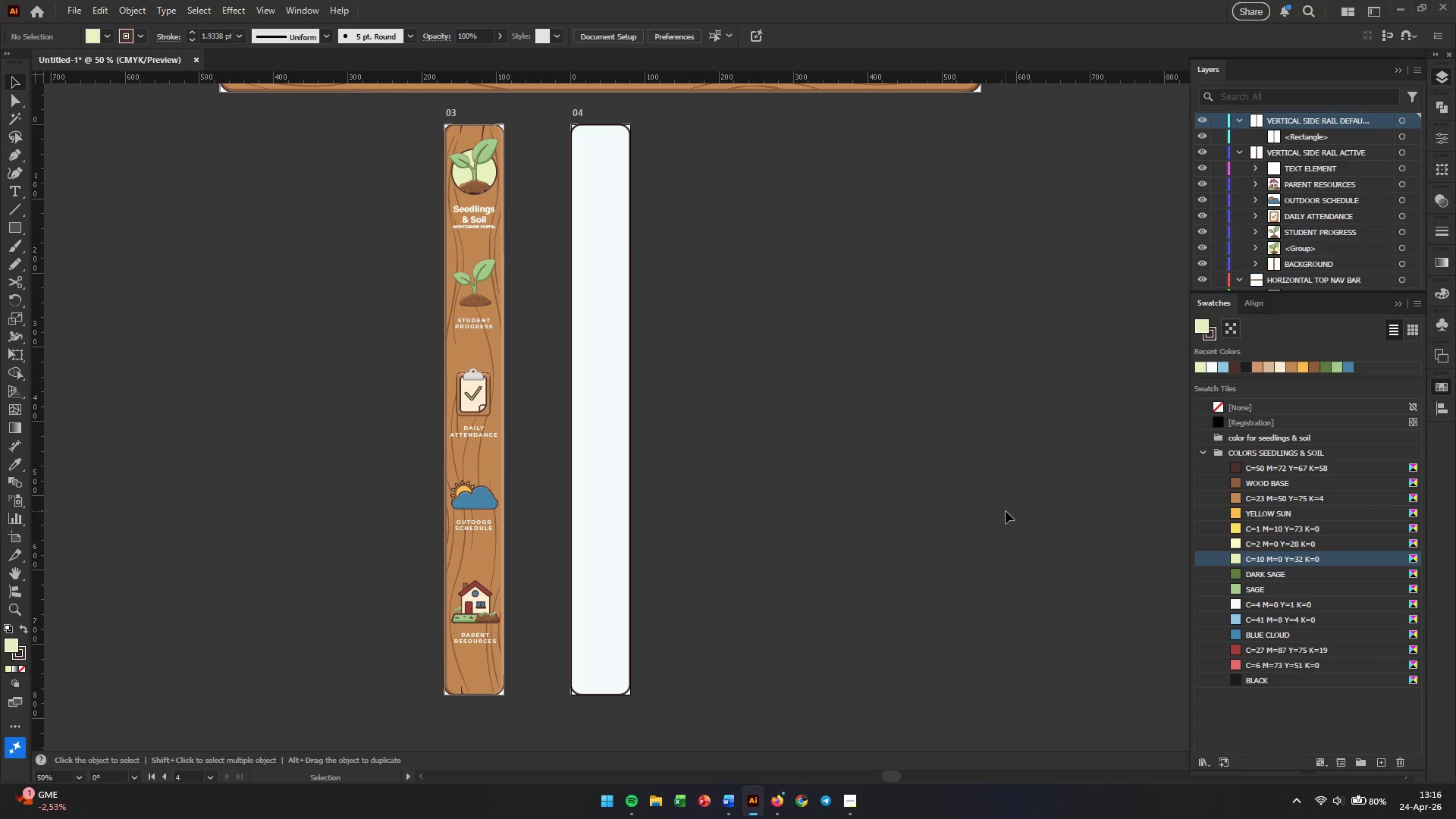 
left_click([836, 457])
 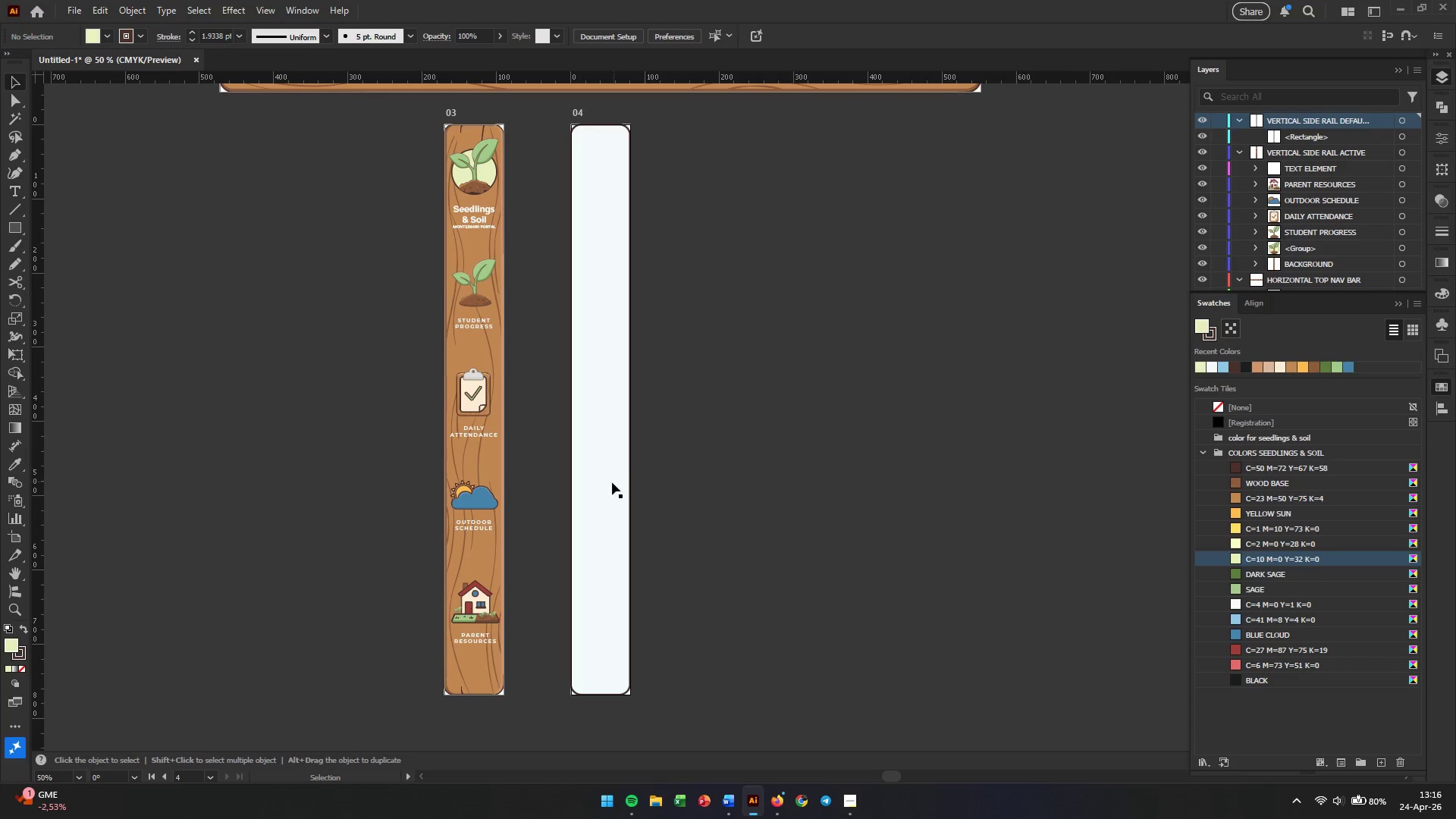 
left_click([610, 483])
 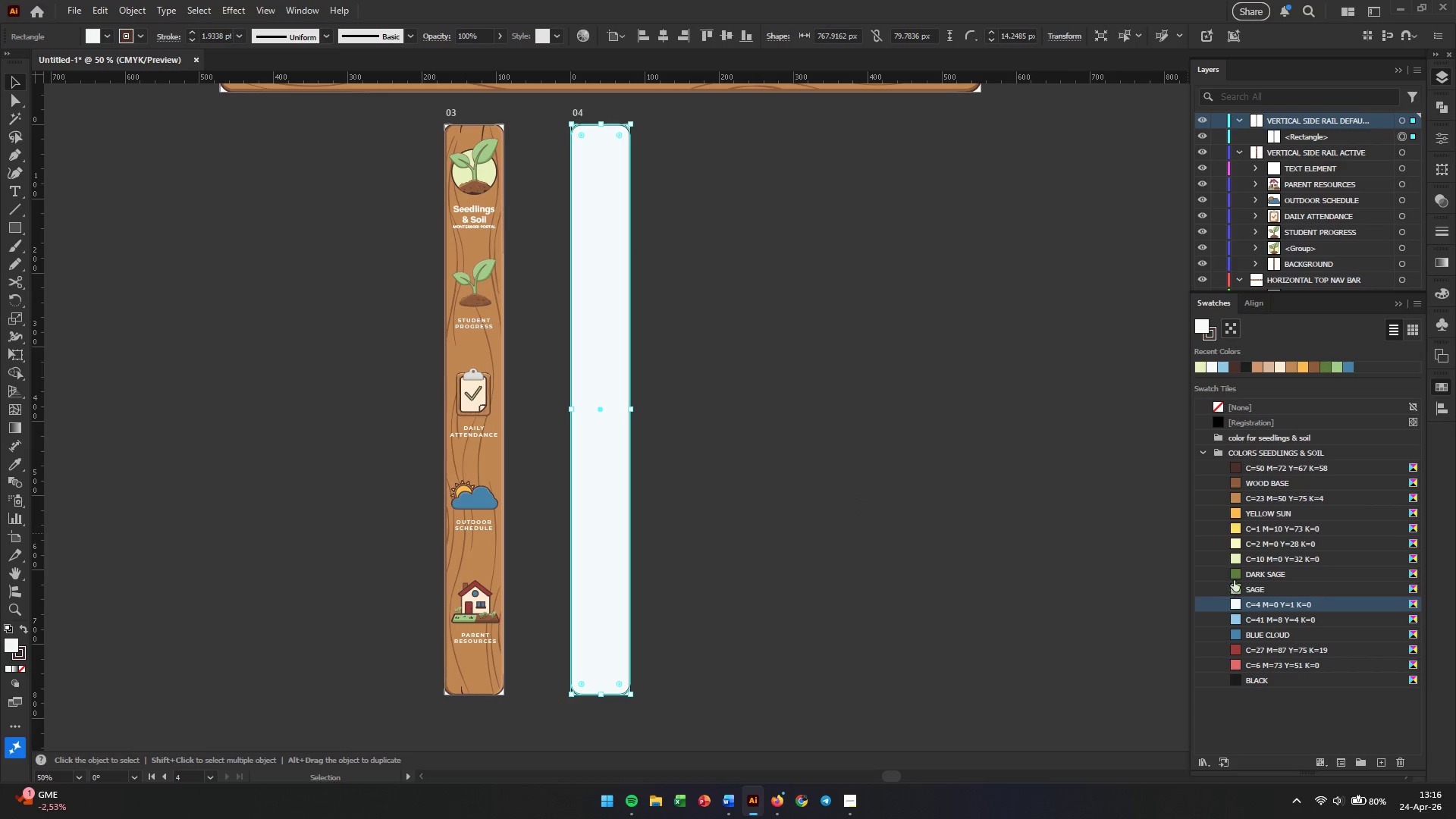 
left_click([1238, 561])
 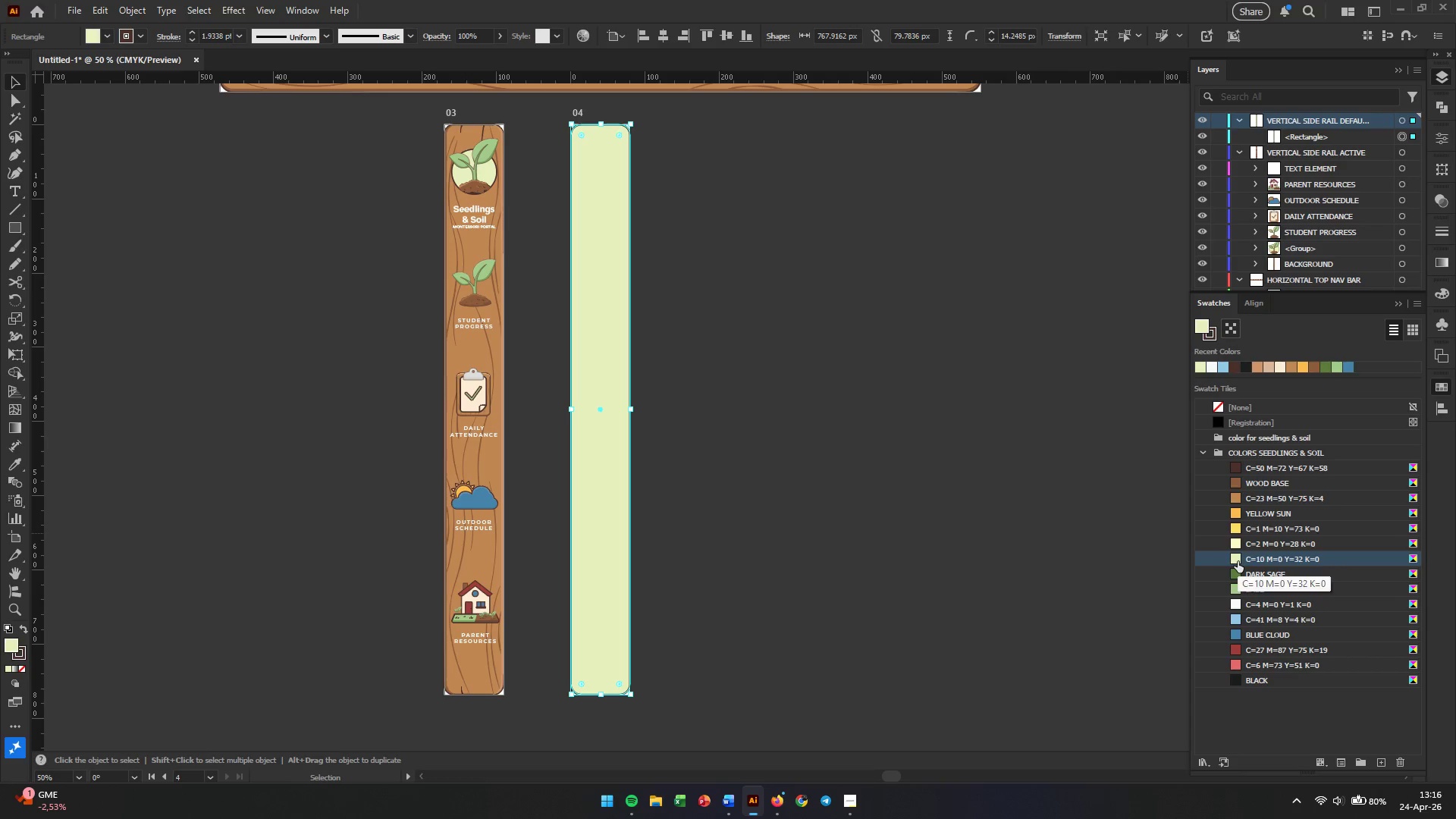 
left_click([789, 505])
 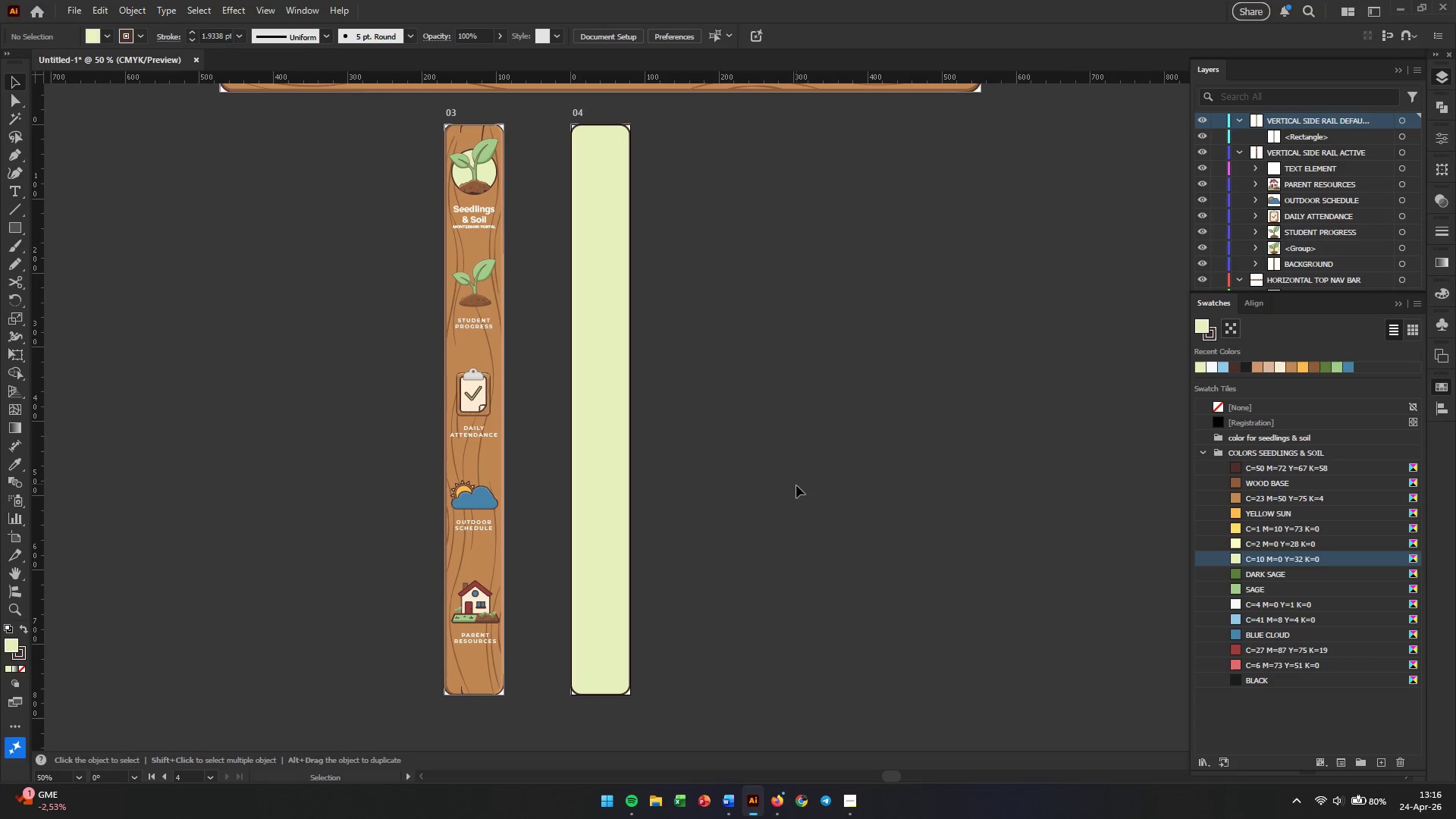 
left_click([795, 473])
 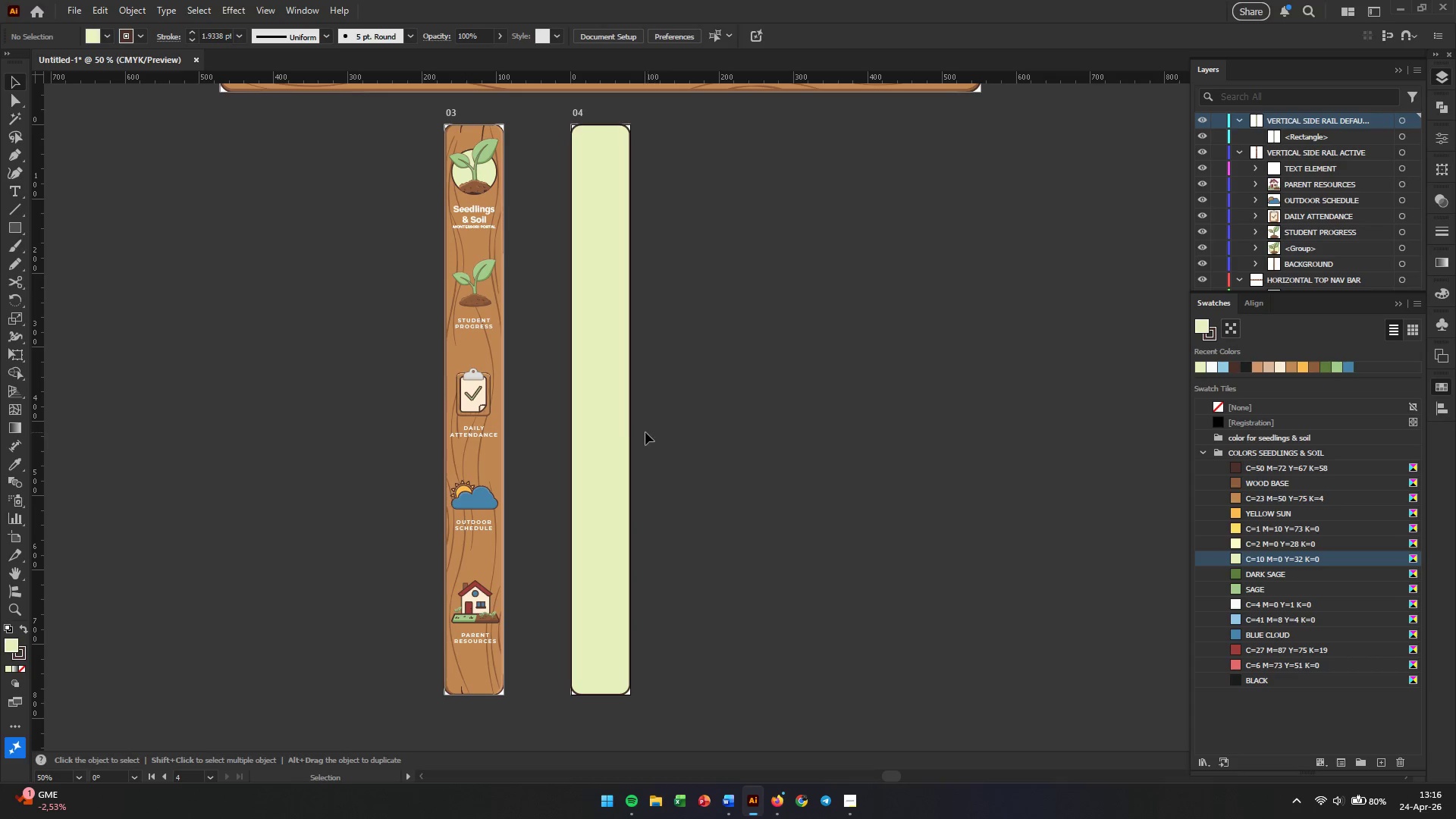 
left_click([627, 438])
 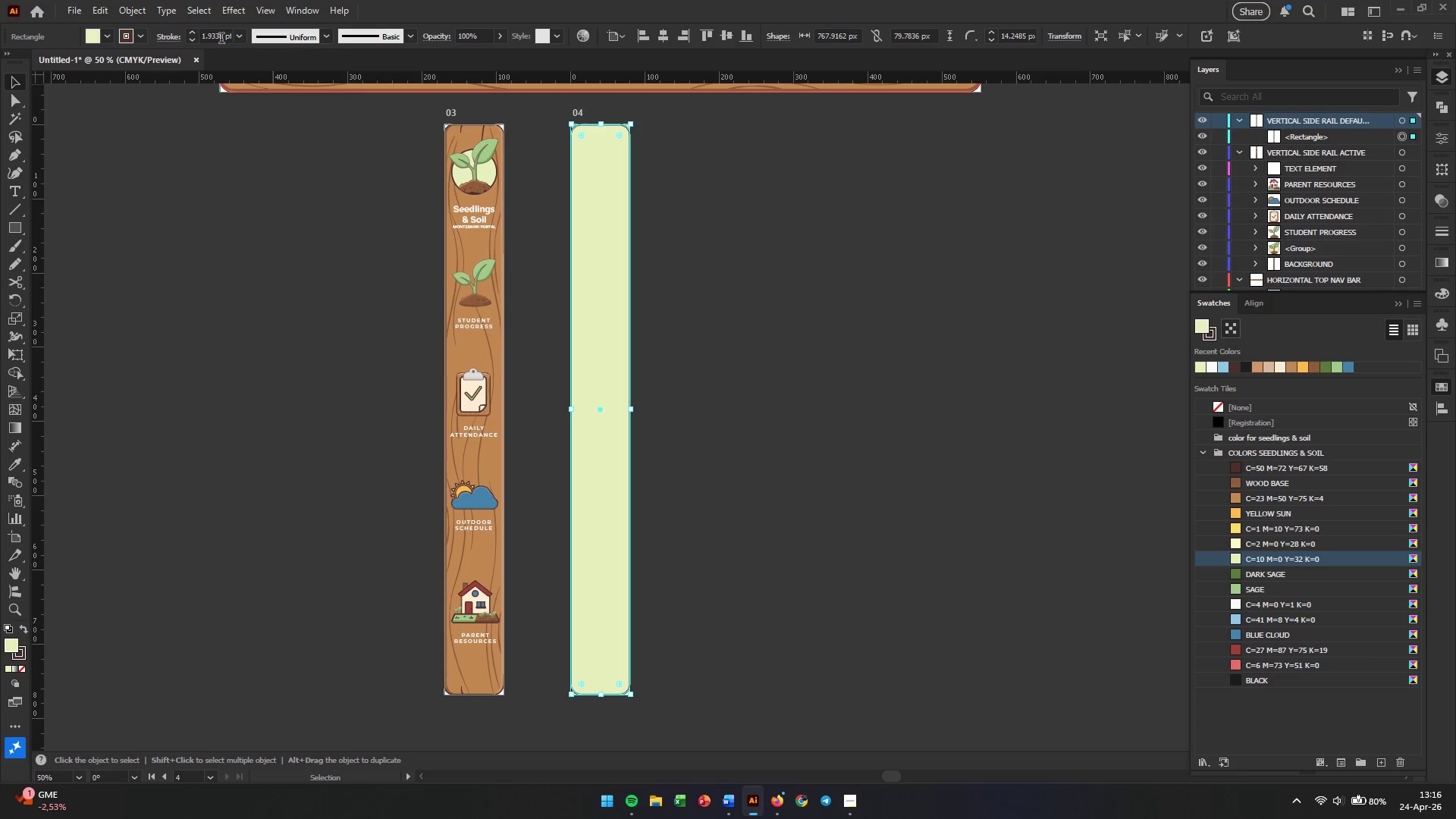 
double_click([214, 35])
 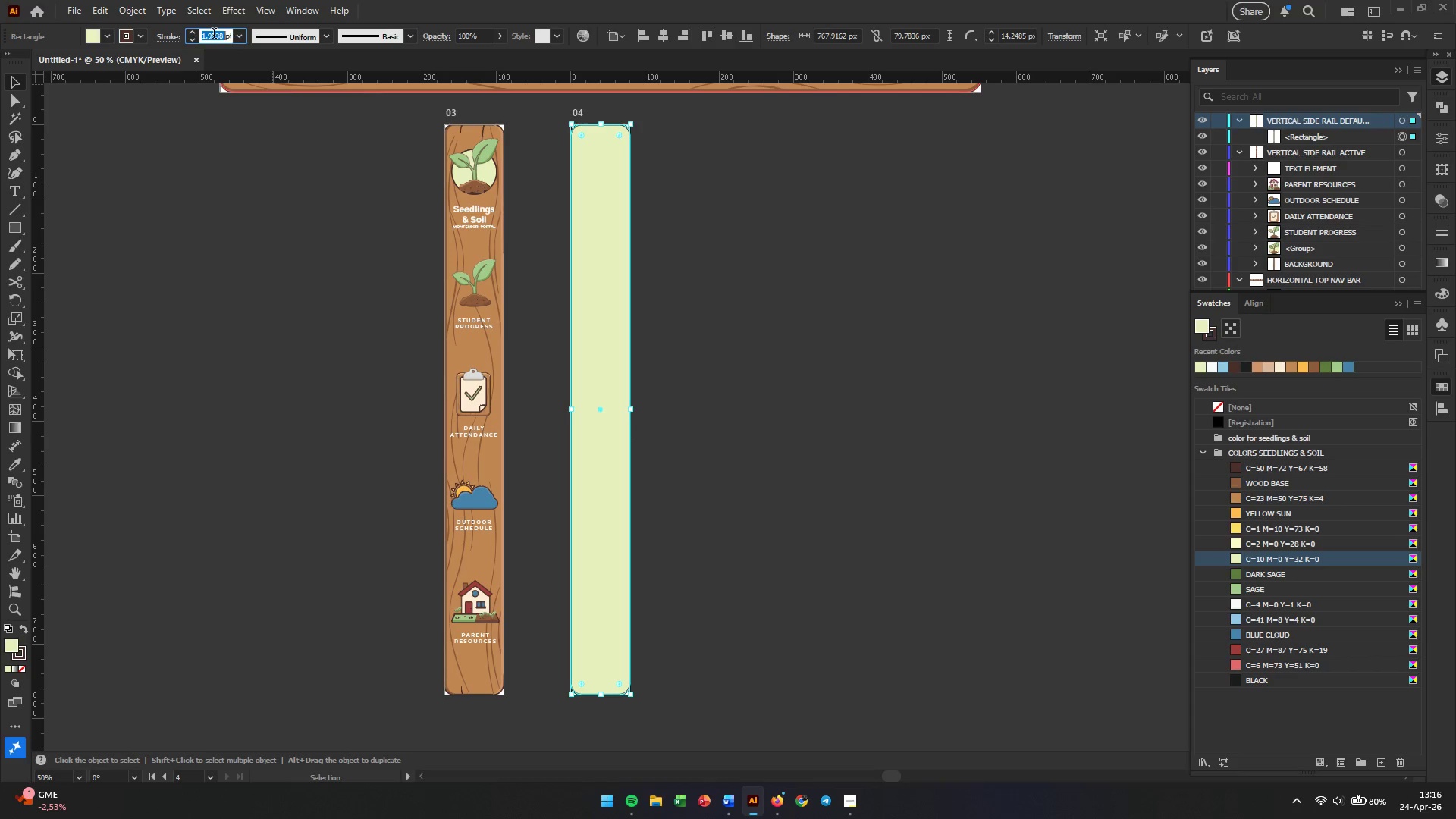 
triple_click([214, 35])
 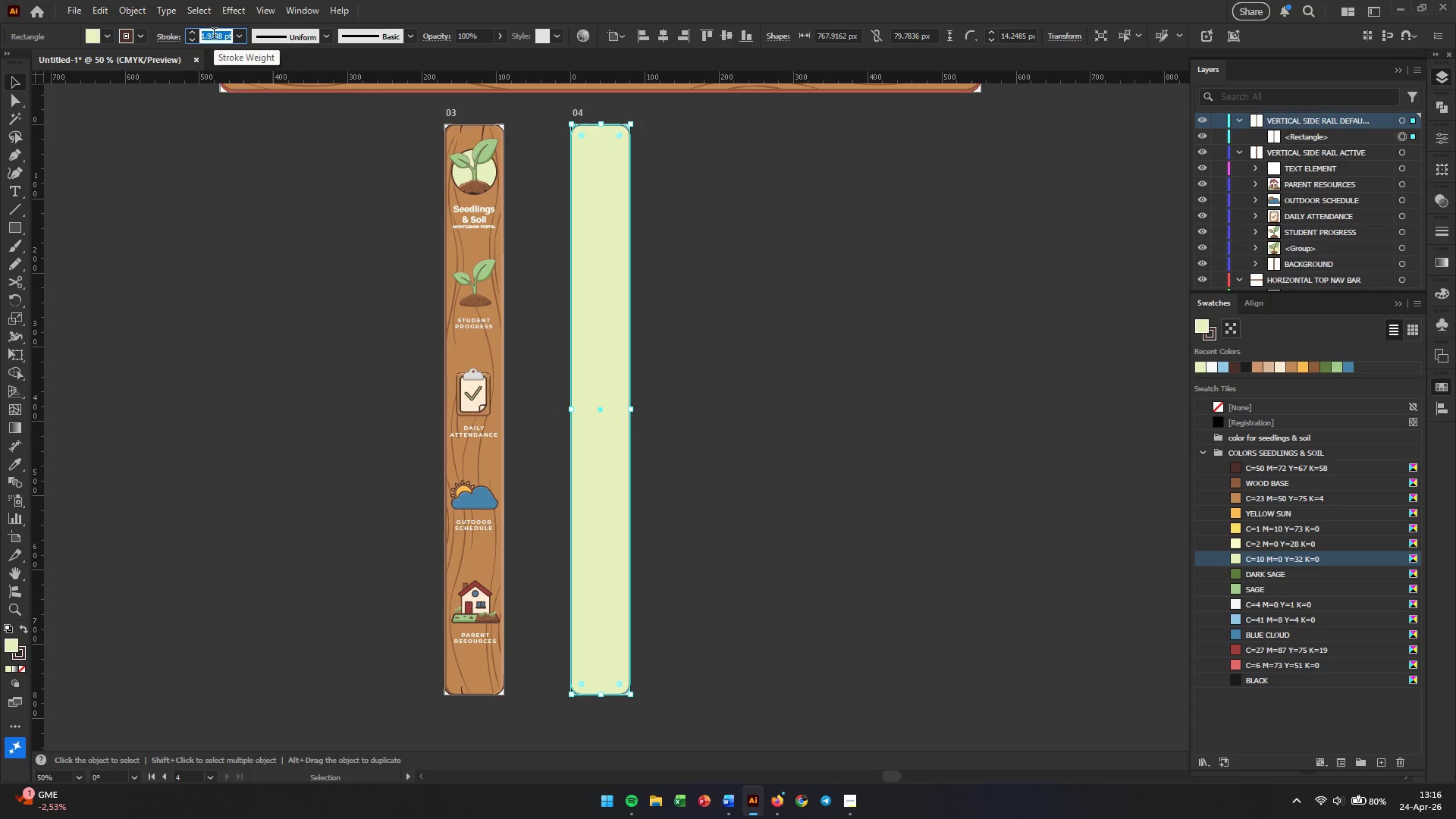 
key(Numpad2)
 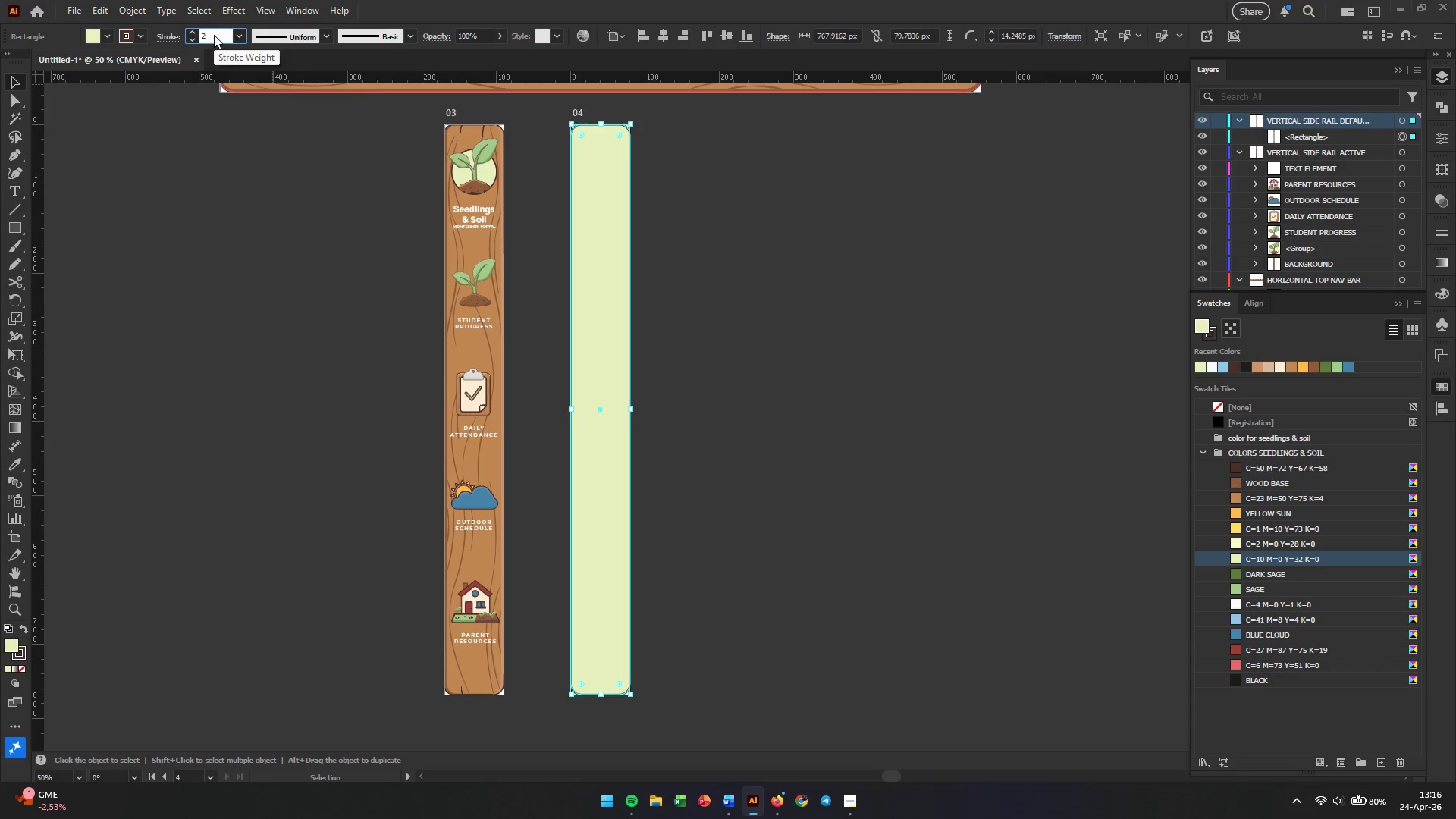 
key(NumpadDecimal)
 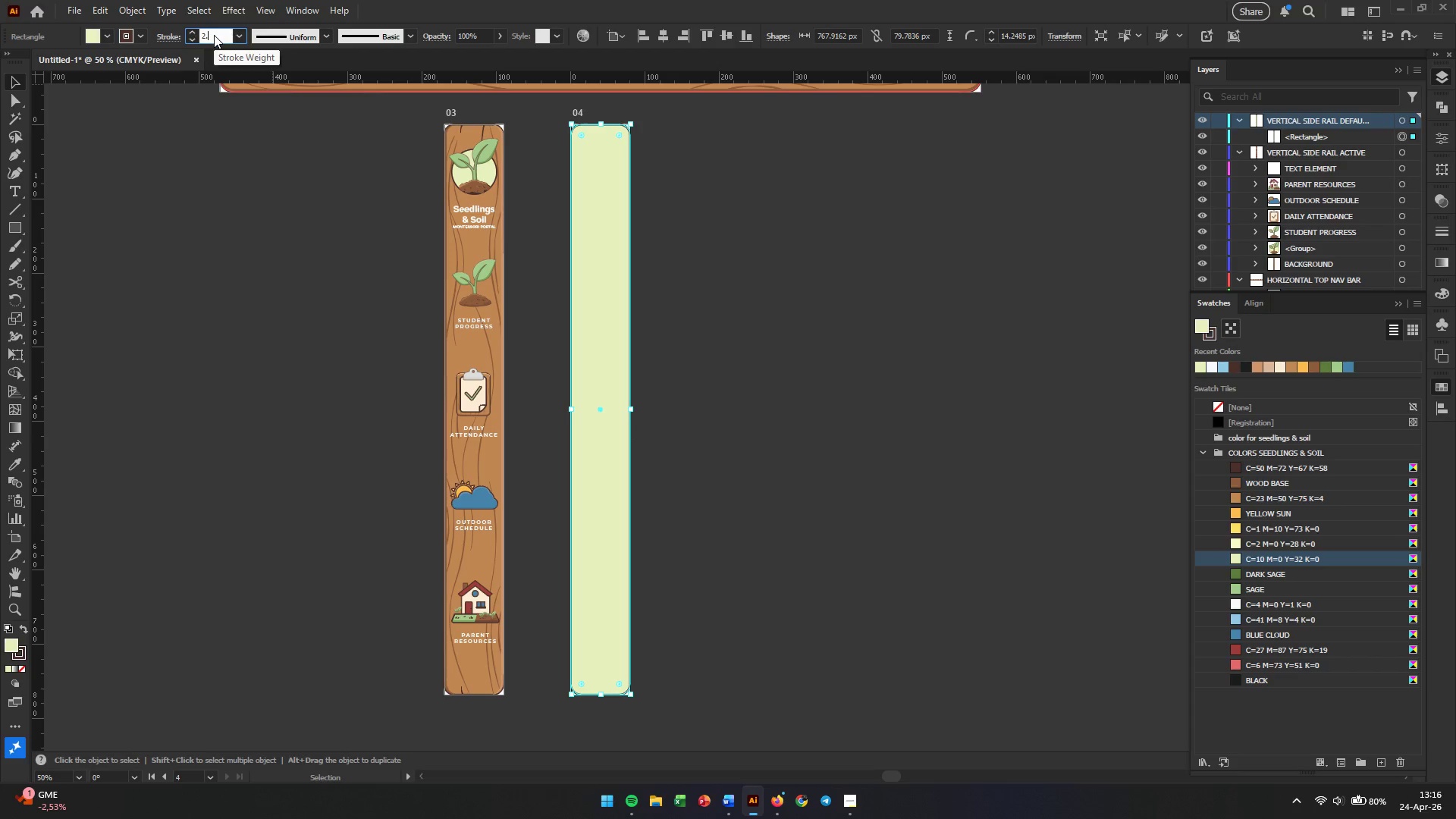 
key(Numpad5)
 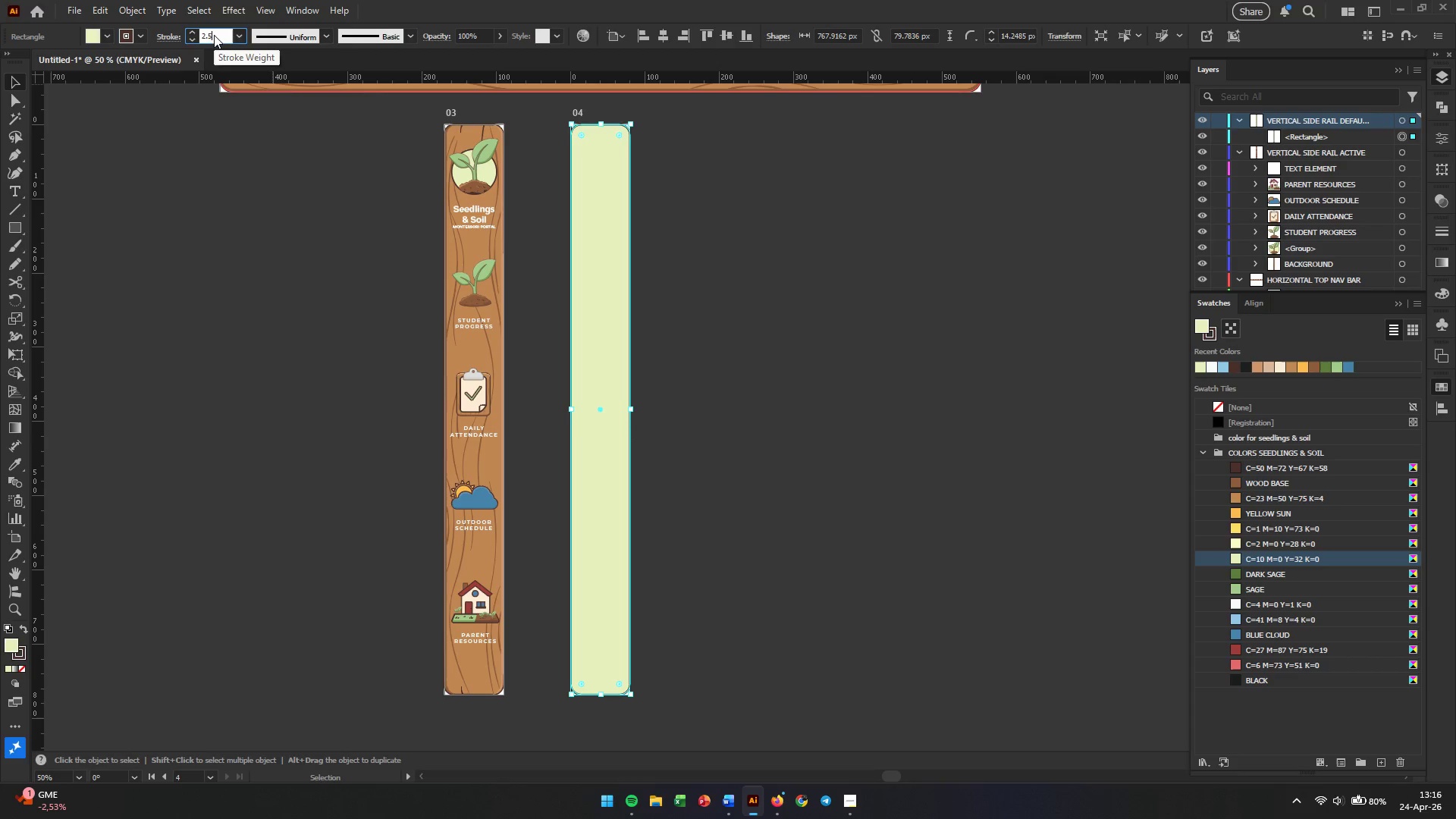 
key(Enter)
 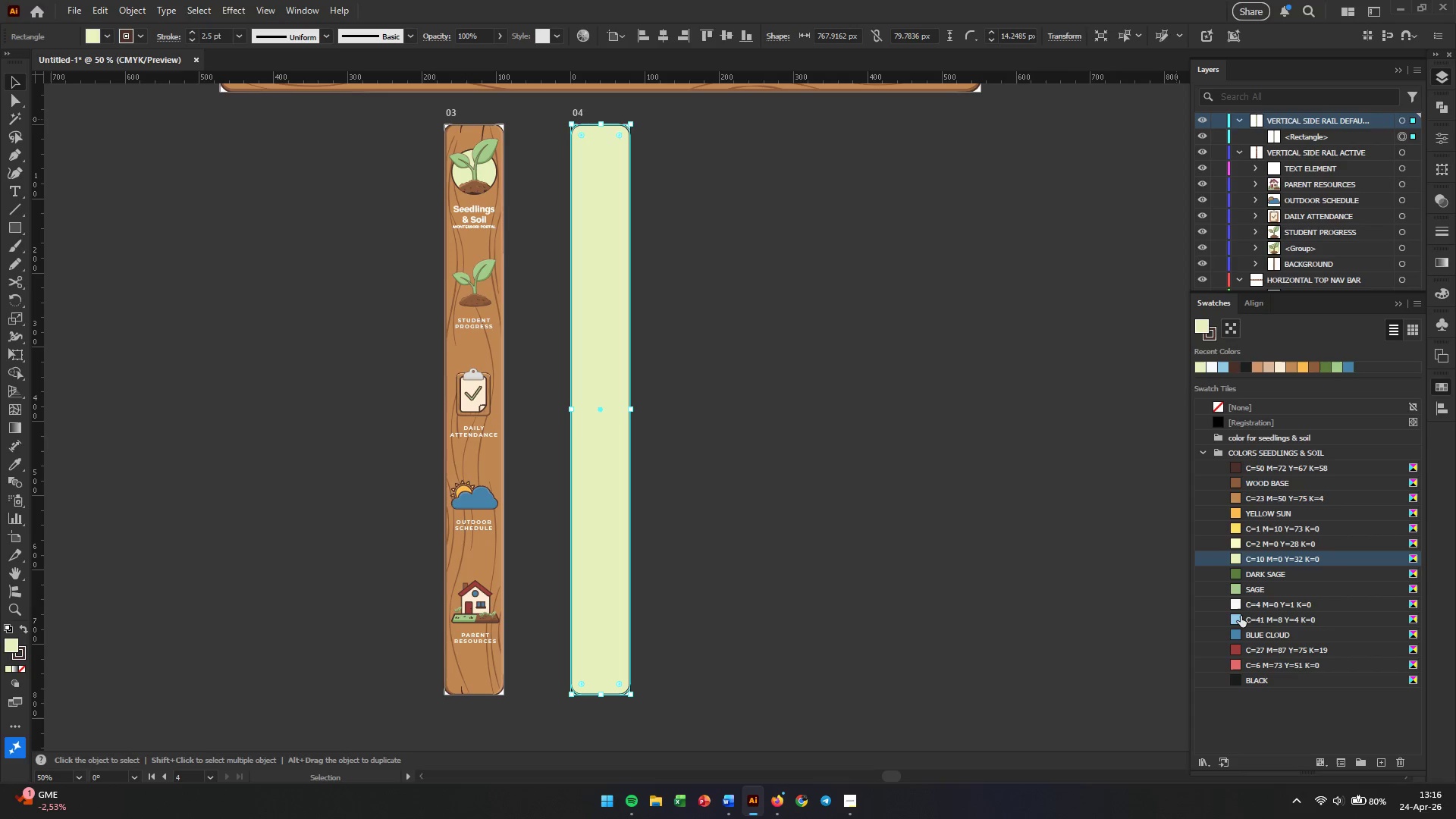 
left_click([1209, 334])
 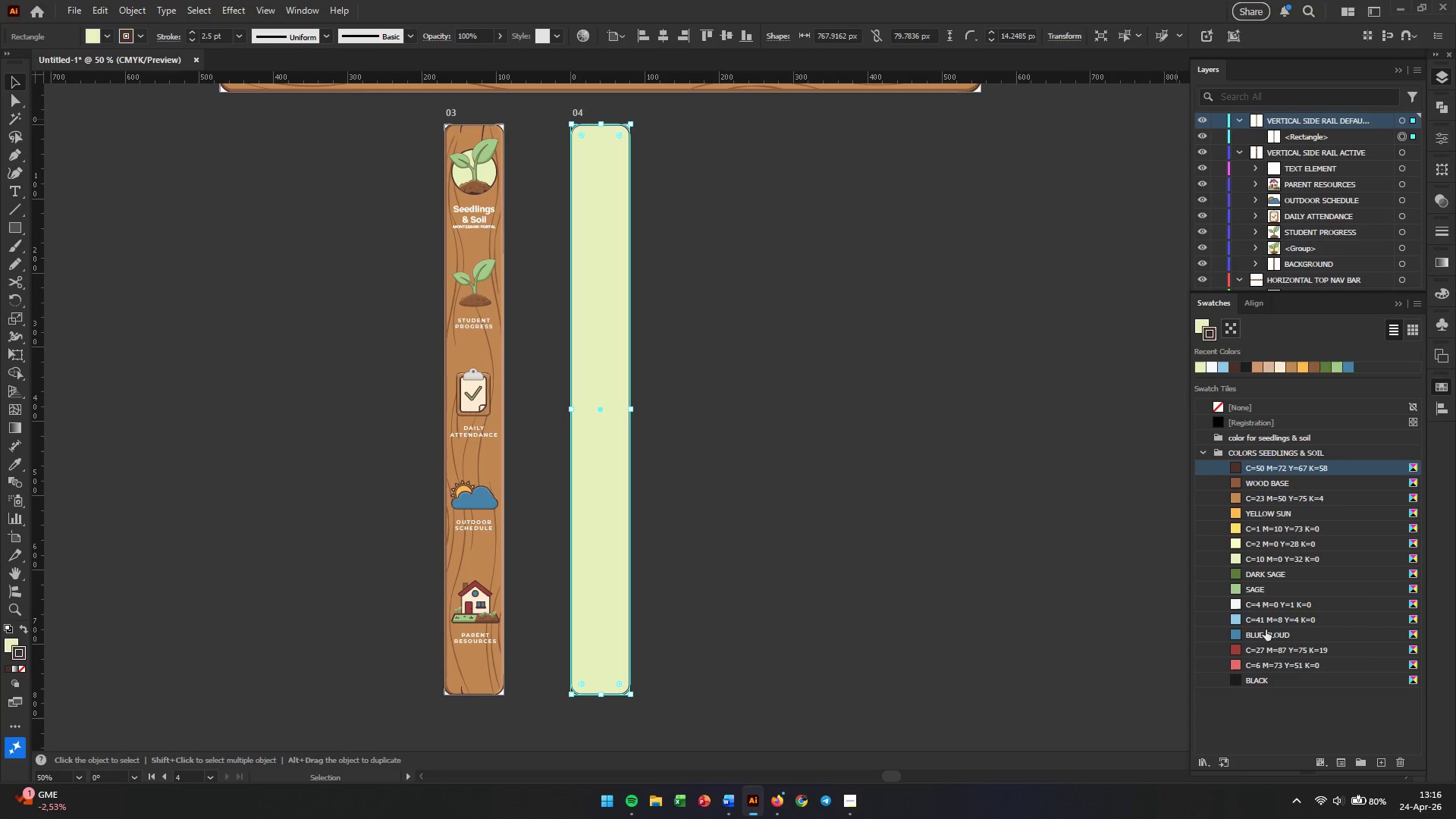 
left_click([1238, 623])
 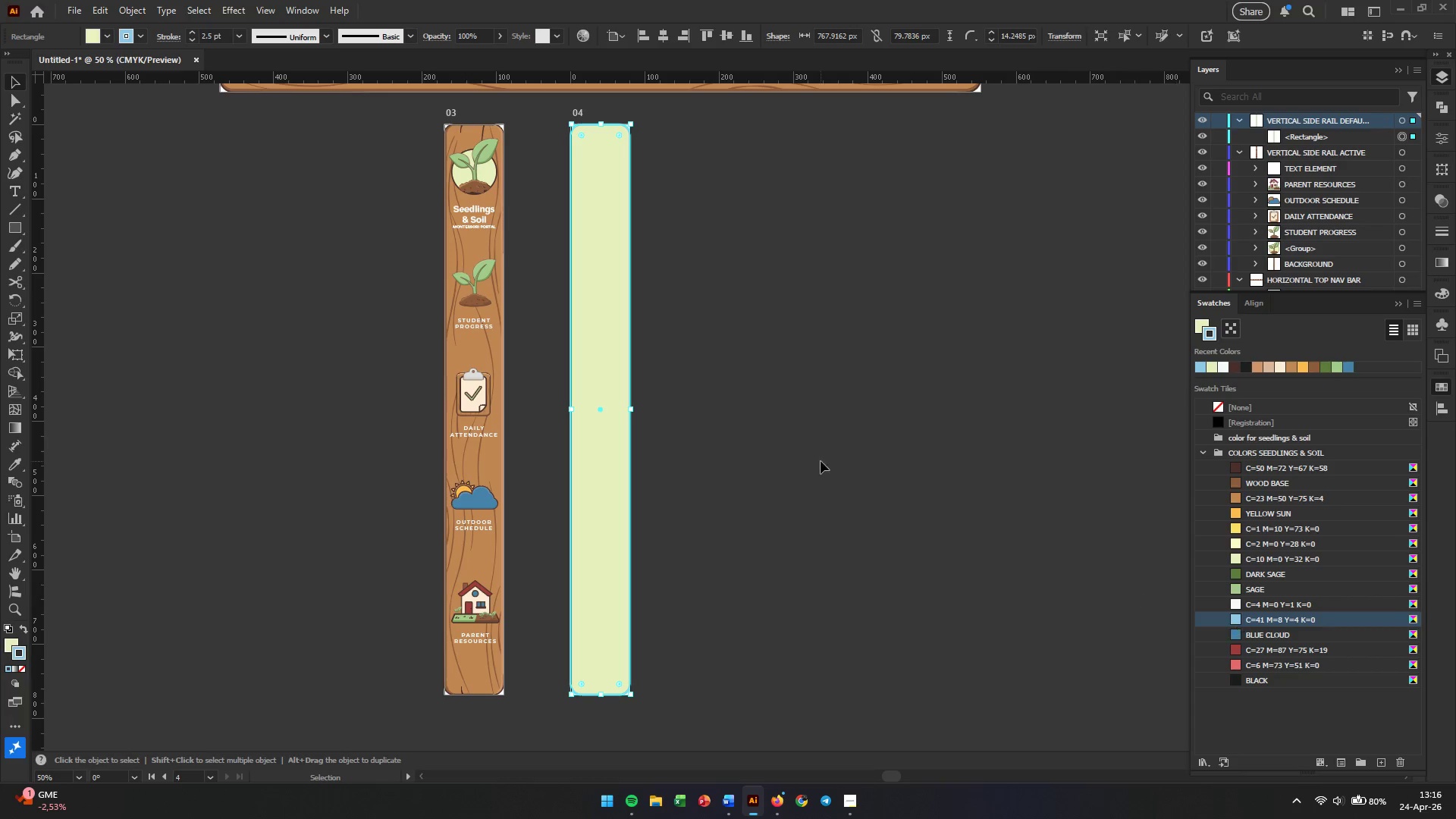 
left_click([780, 438])
 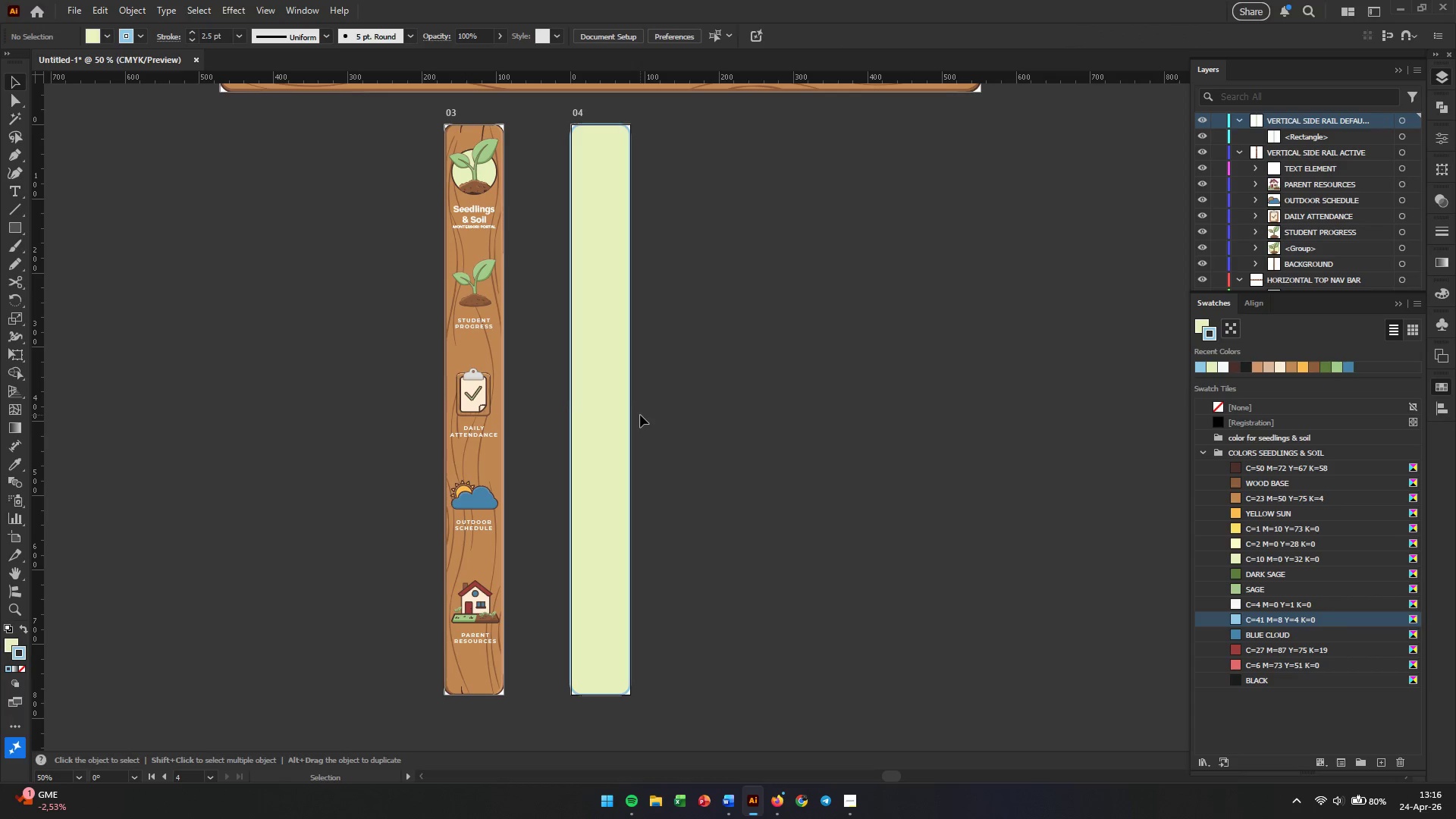 
hold_key(key=AltLeft, duration=1.11)
scroll: coordinate [640, 415], scroll_direction: up, amount: 5.0
 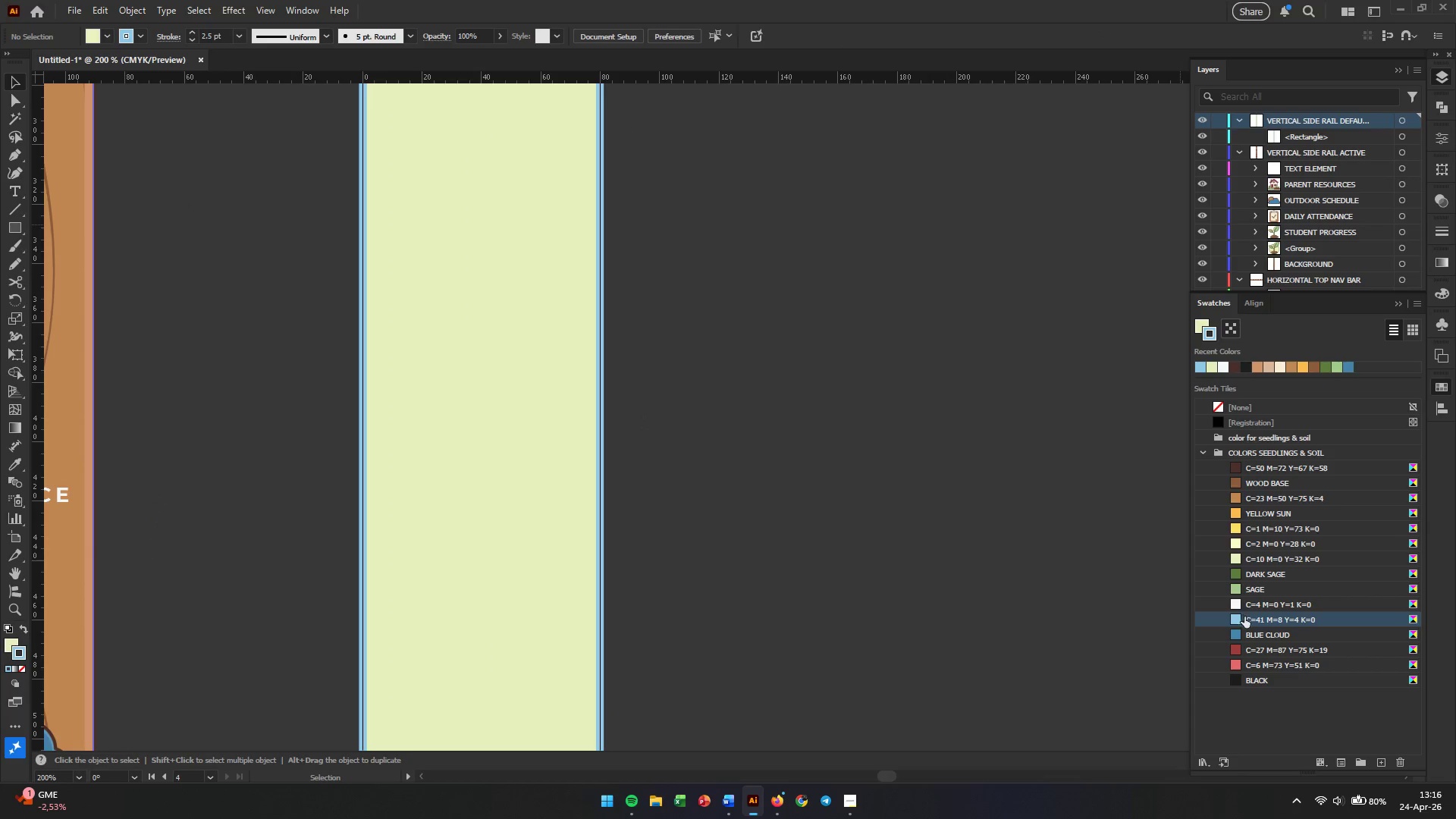 
left_click([1241, 558])
 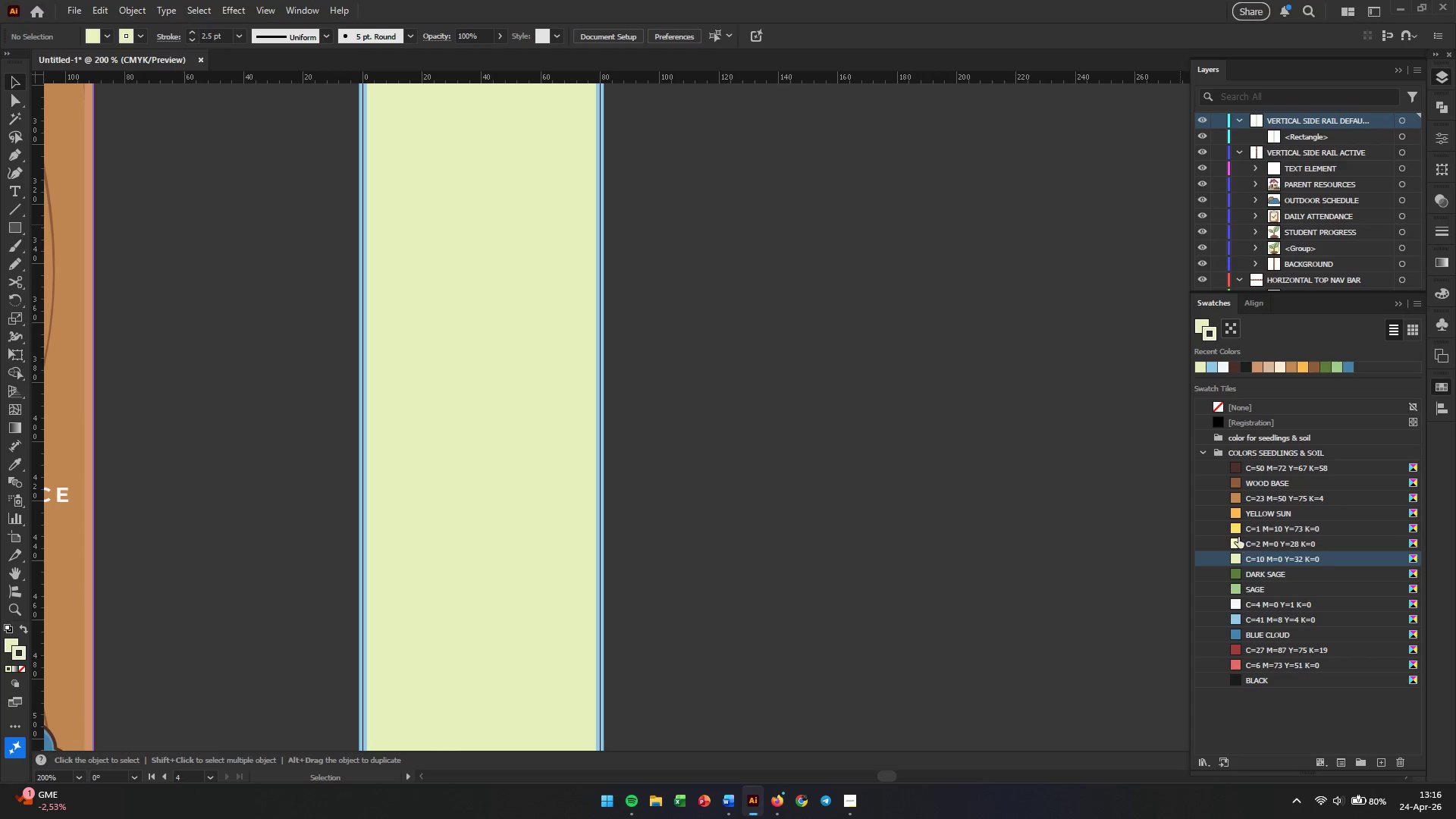 
left_click([1237, 514])
 